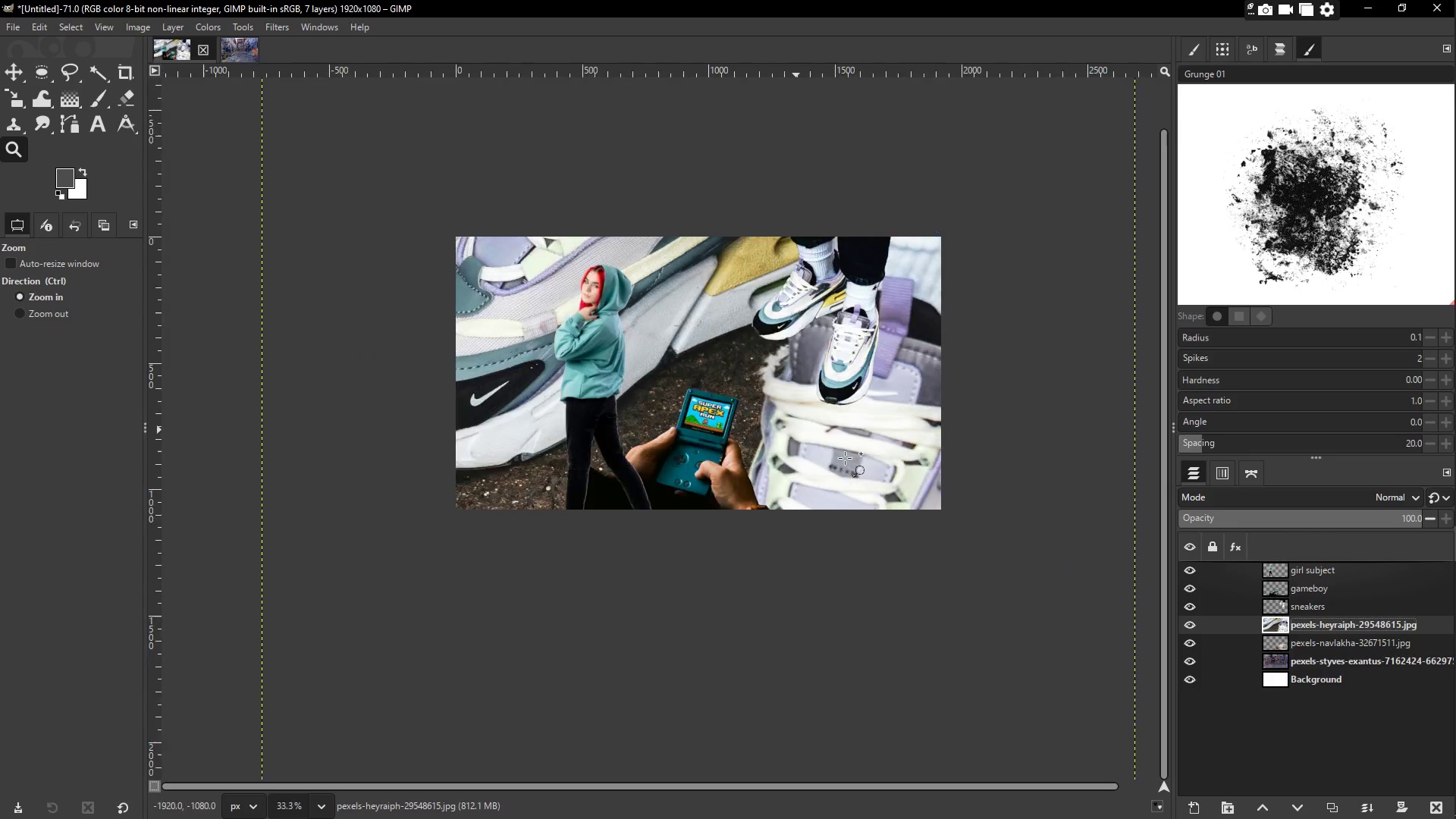 
key(NumpadSubtract)
 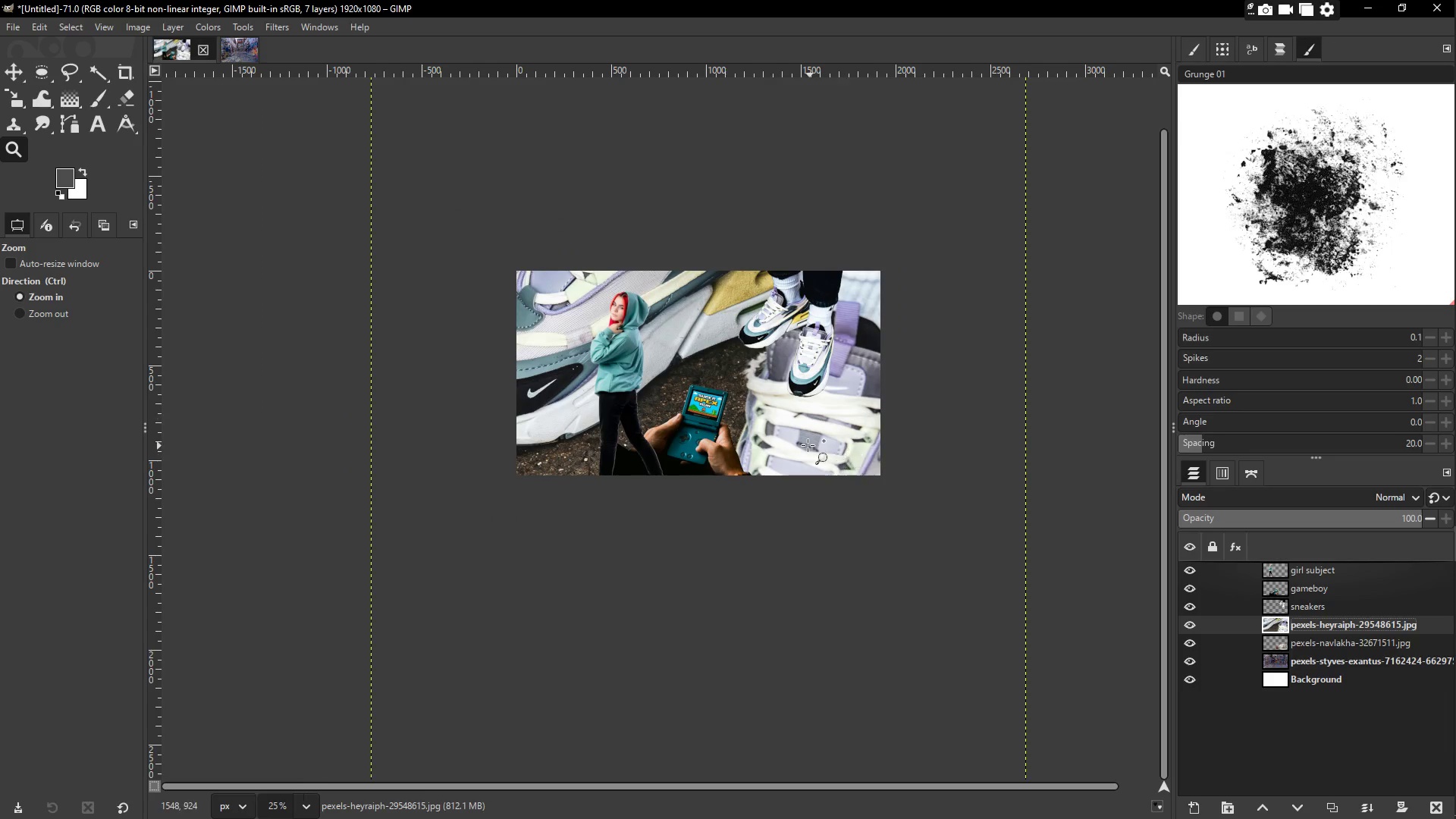 
key(NumpadSubtract)
 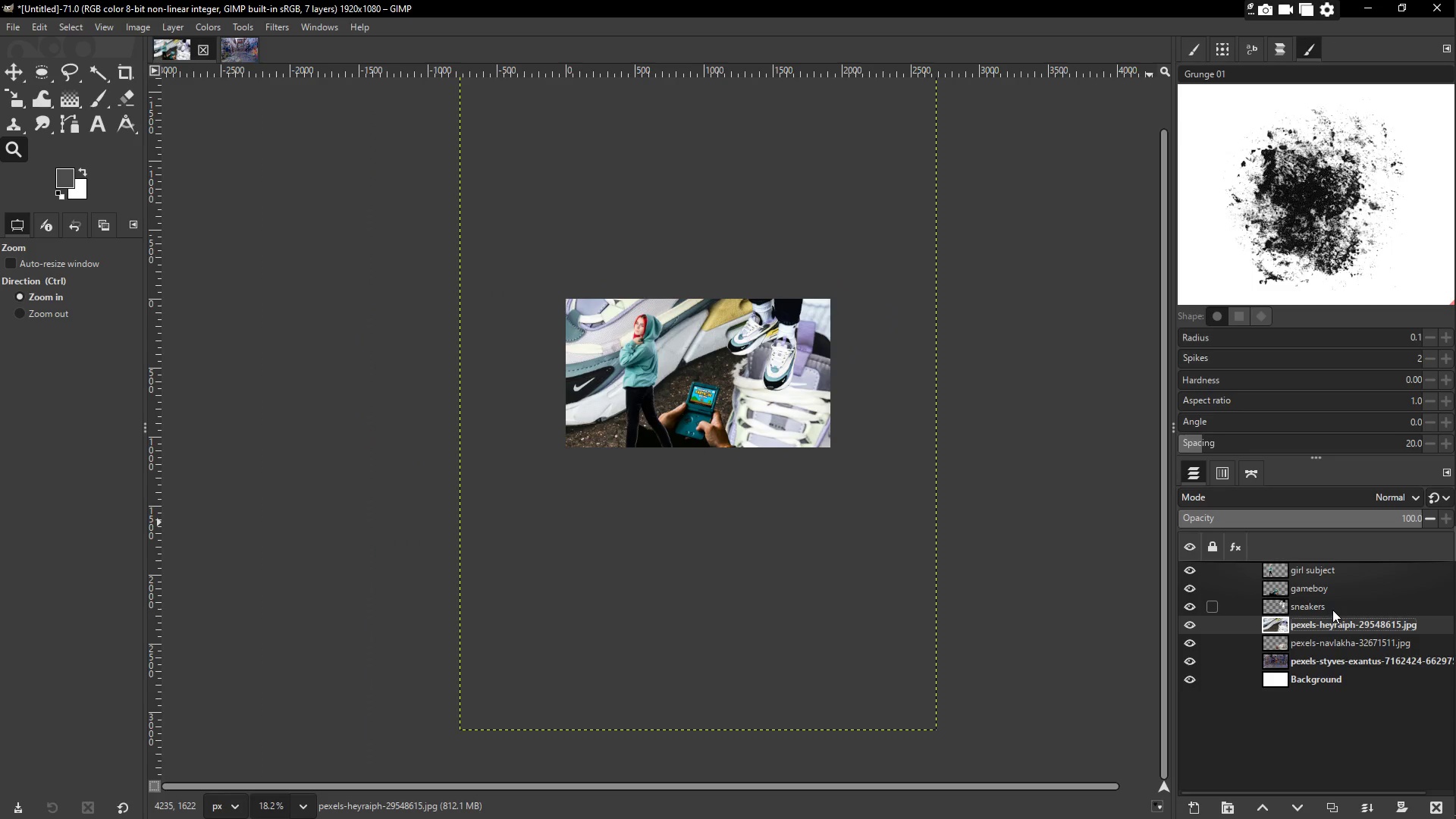 
double_click([1348, 626])
 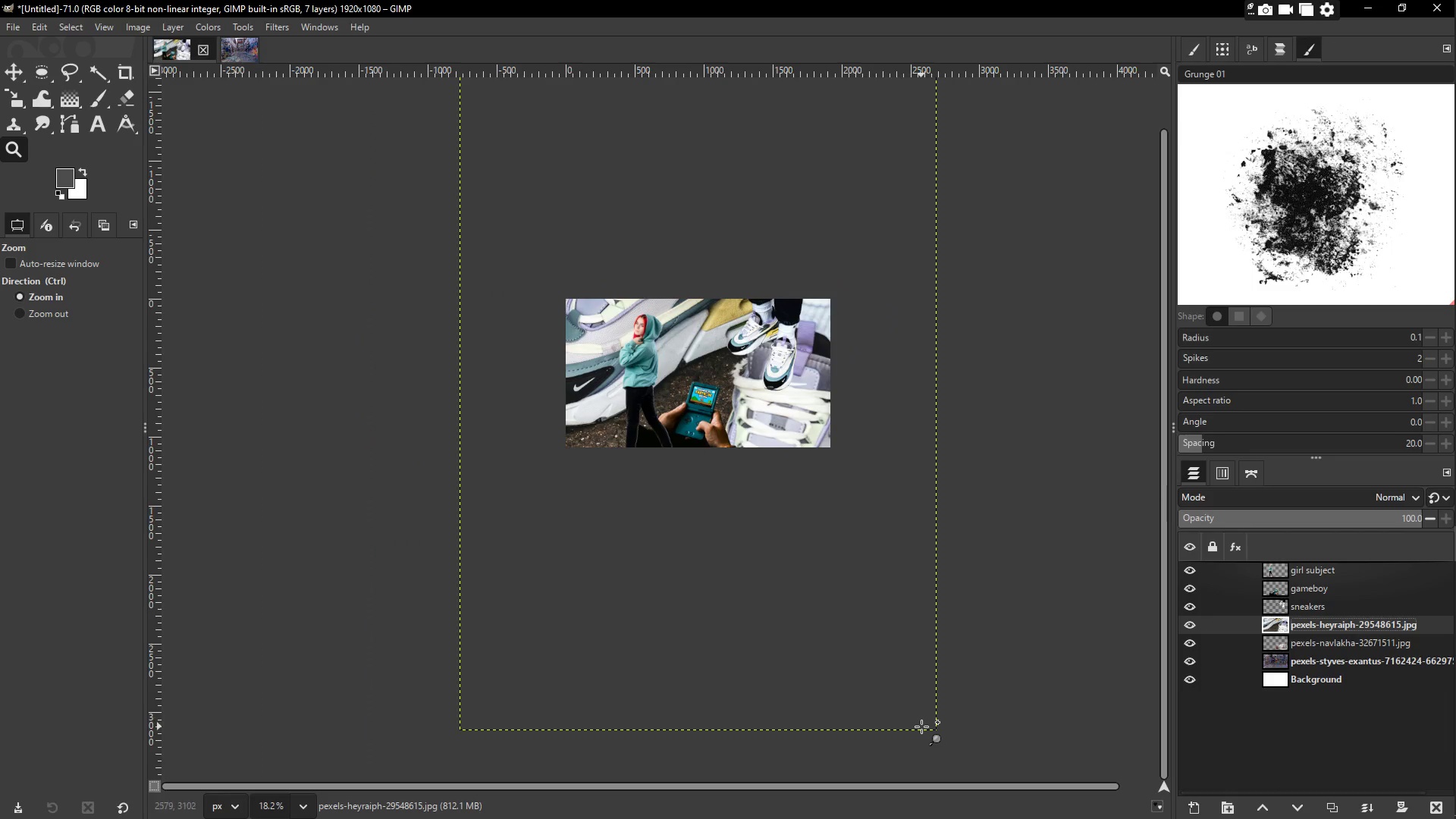 
key(Shift+ShiftLeft)
 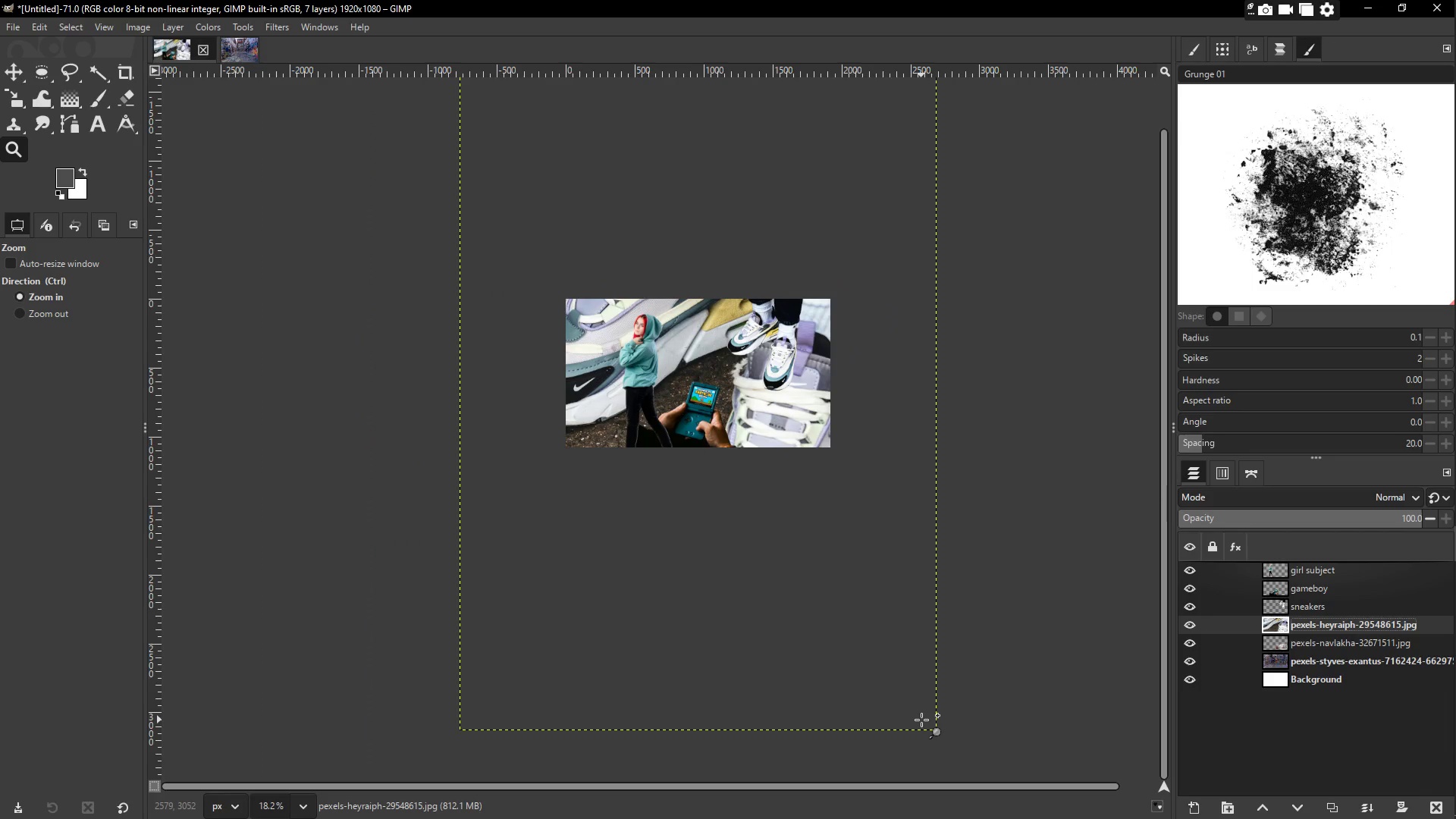 
key(Shift+S)
 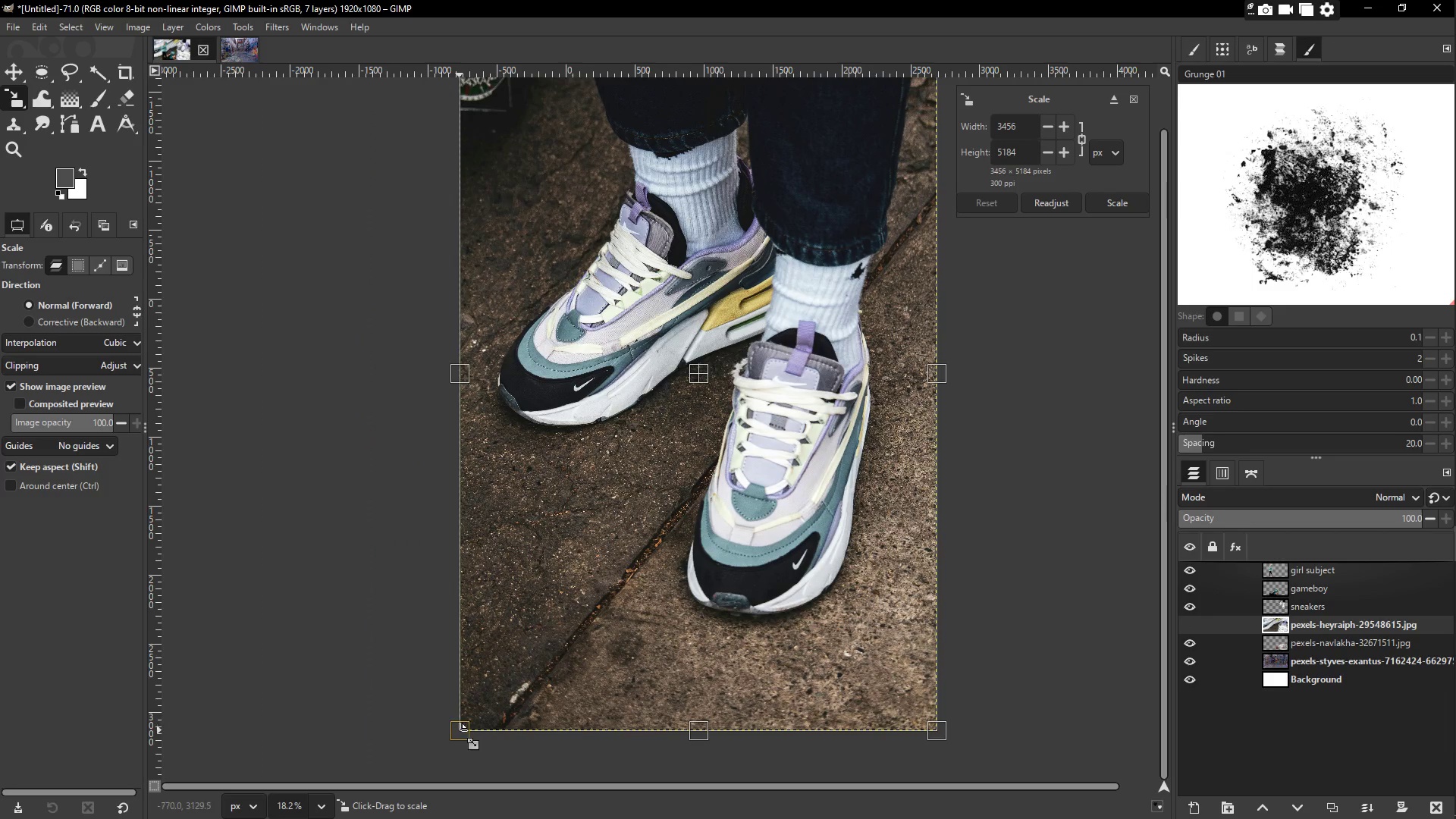 
left_click_drag(start_coordinate=[454, 730], to_coordinate=[687, 245])
 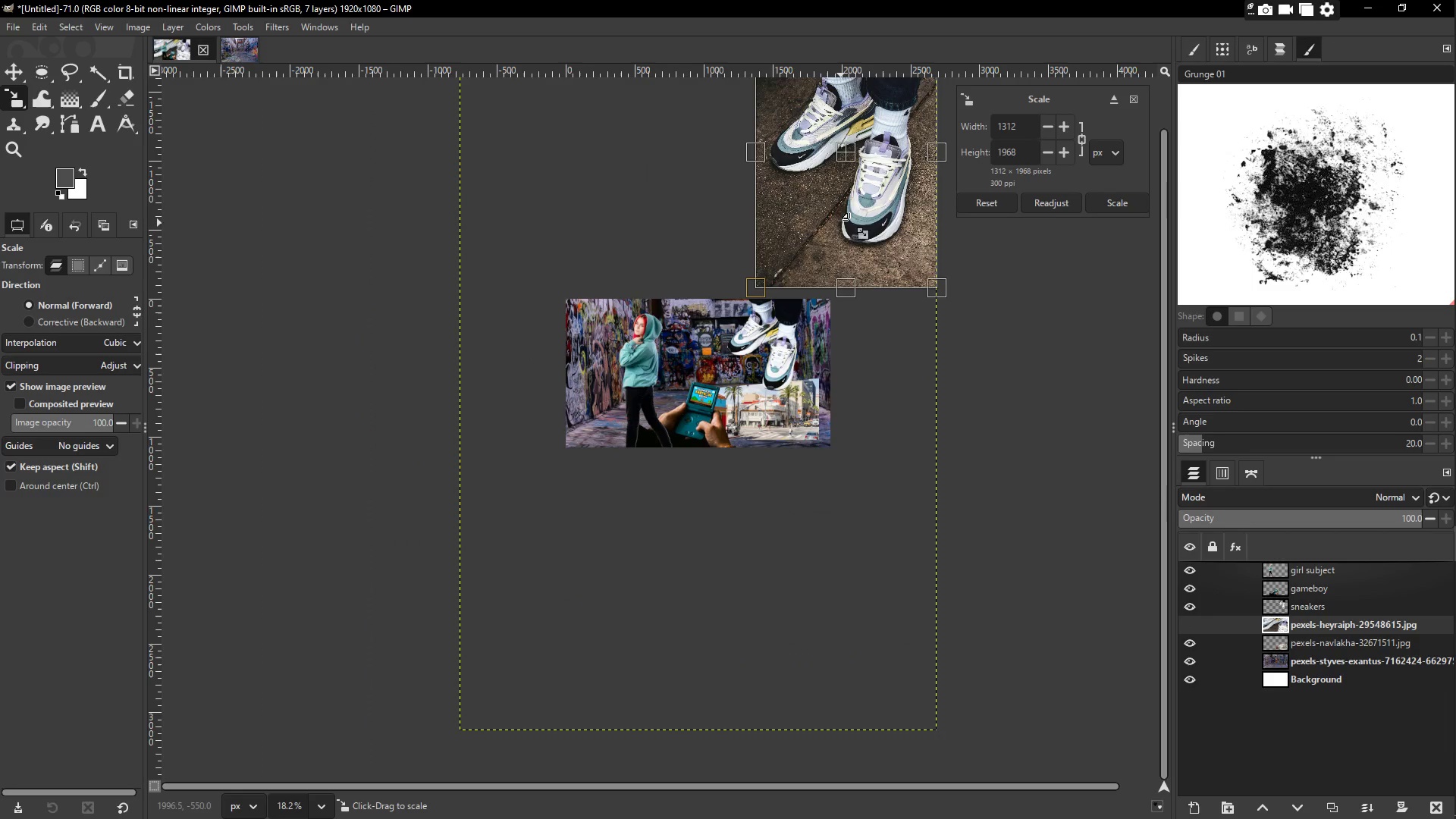 
left_click_drag(start_coordinate=[860, 211], to_coordinate=[837, 228])
 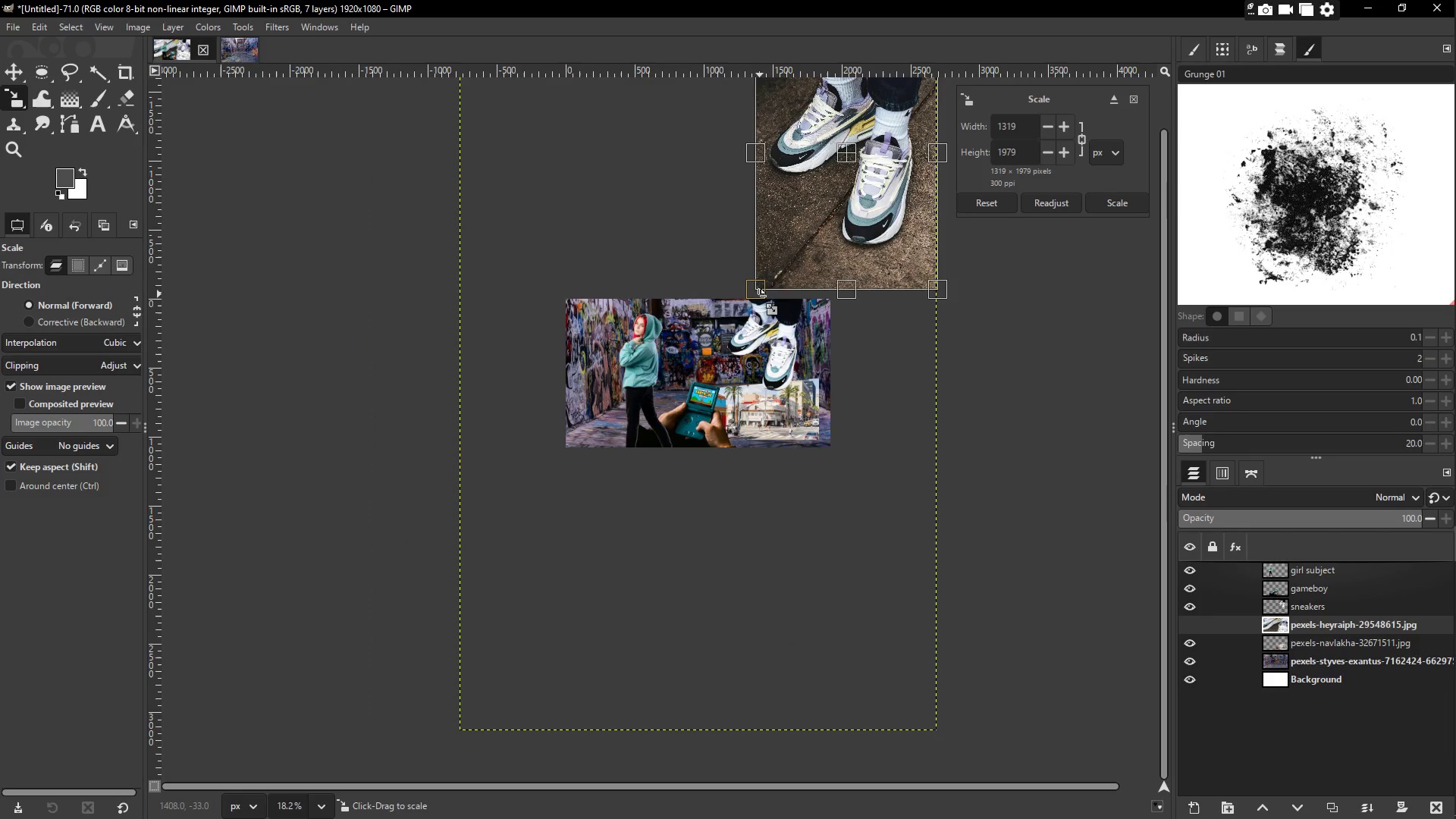 
left_click_drag(start_coordinate=[756, 296], to_coordinate=[803, 234])
 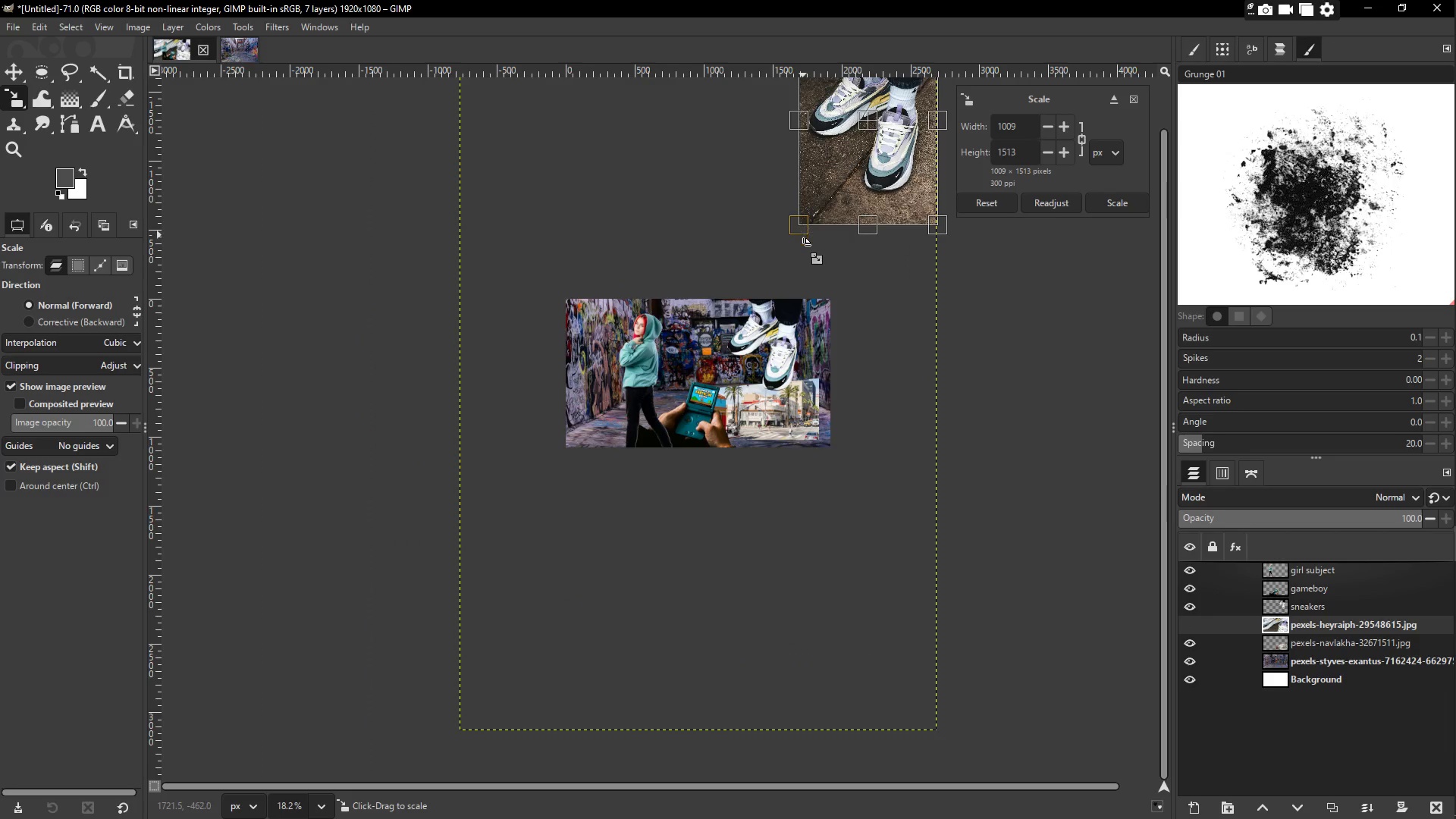 
key(Enter)
 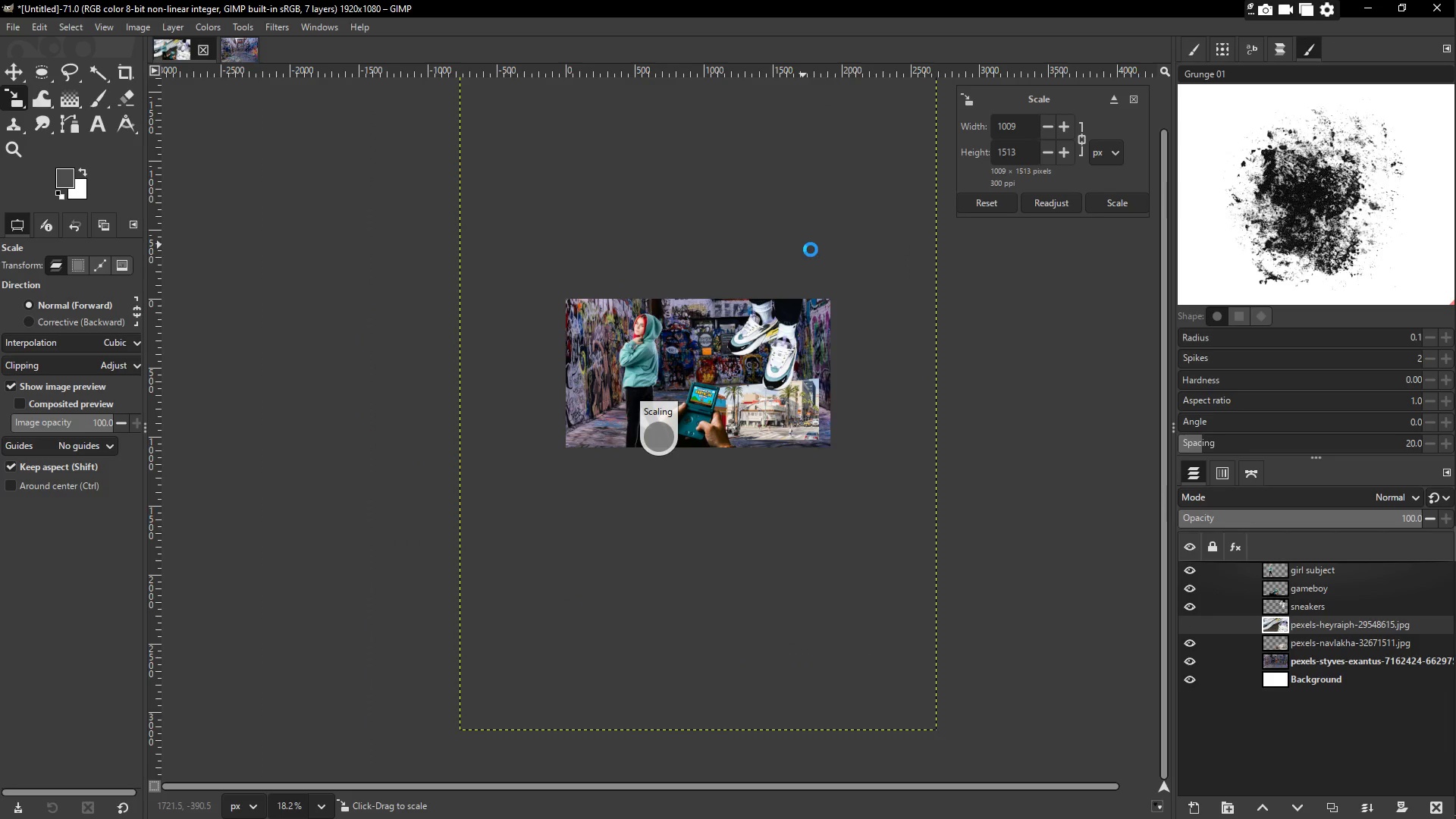 
scroll: coordinate [839, 240], scroll_direction: up, amount: 4.0
 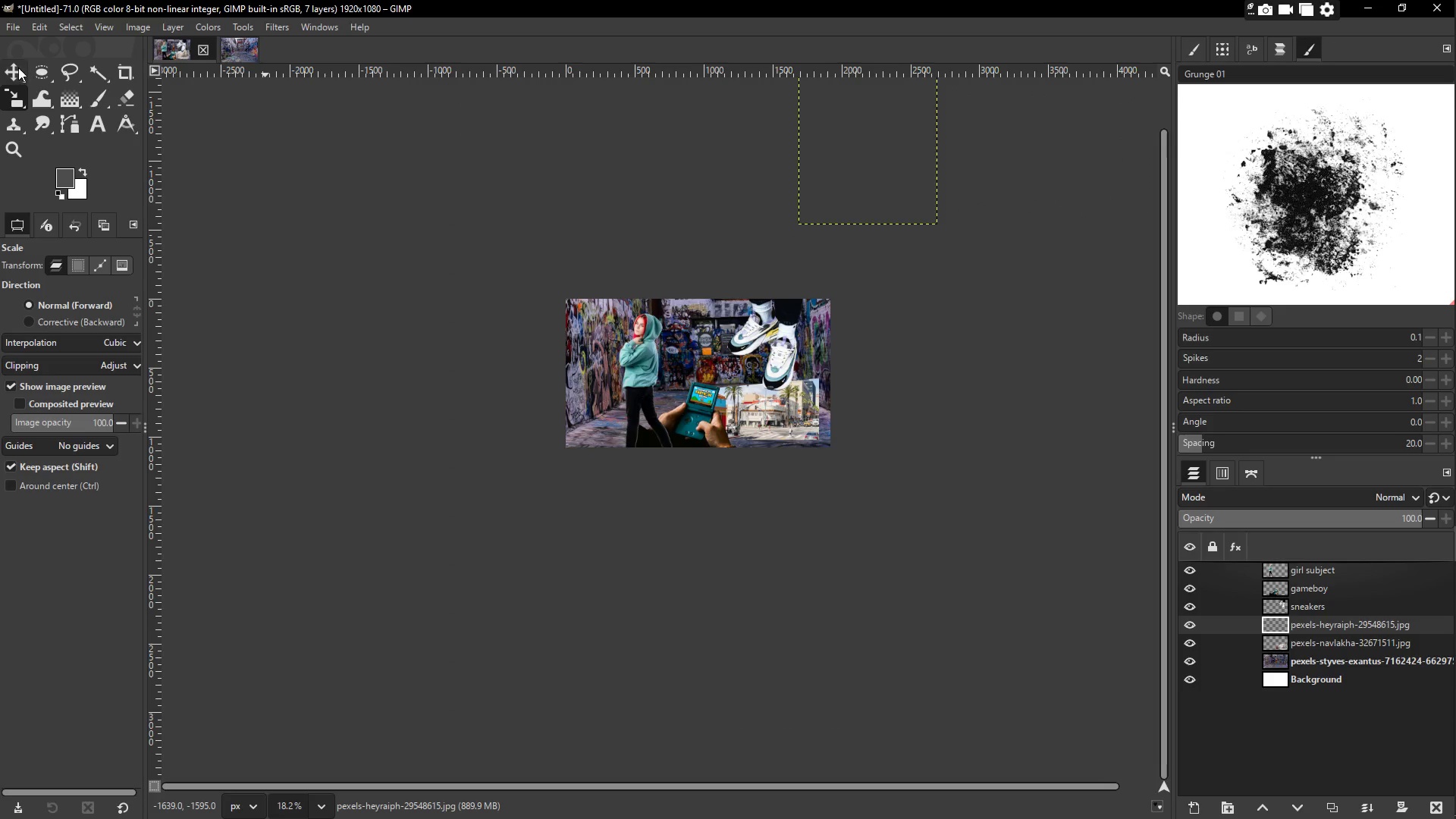 
left_click_drag(start_coordinate=[924, 121], to_coordinate=[799, 359])
 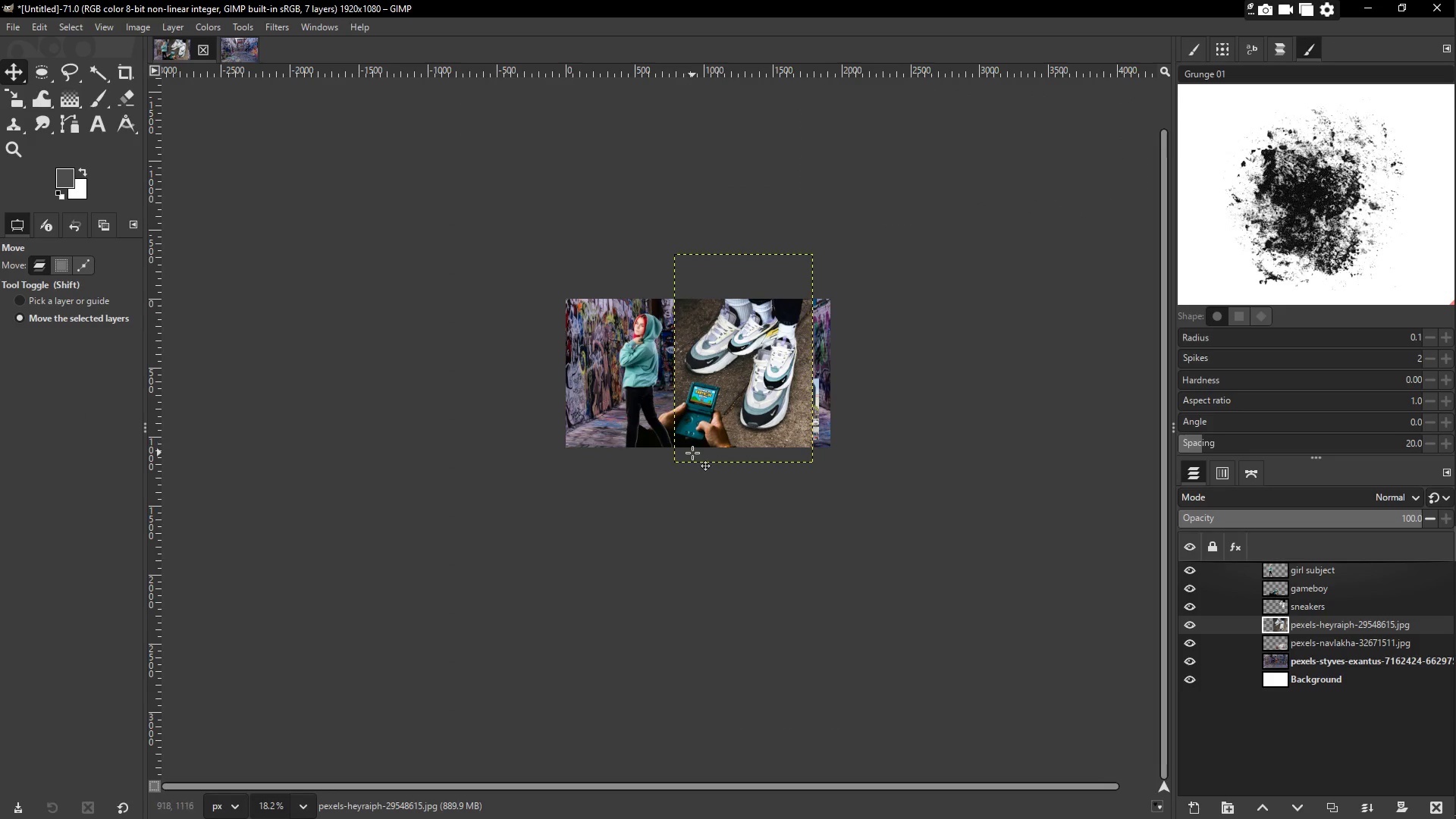 
key(Shift+S)
 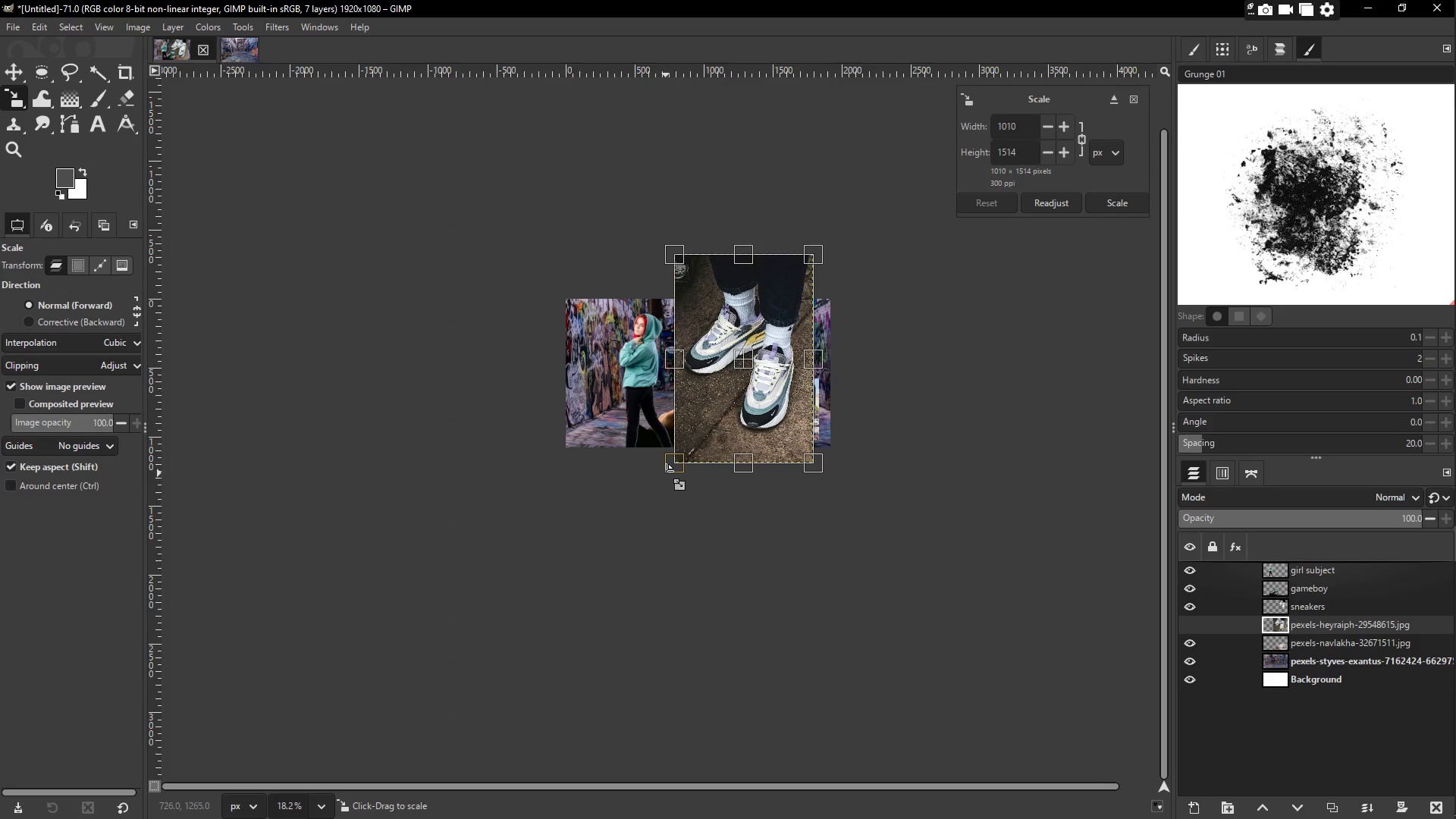 
left_click_drag(start_coordinate=[670, 466], to_coordinate=[695, 403])
 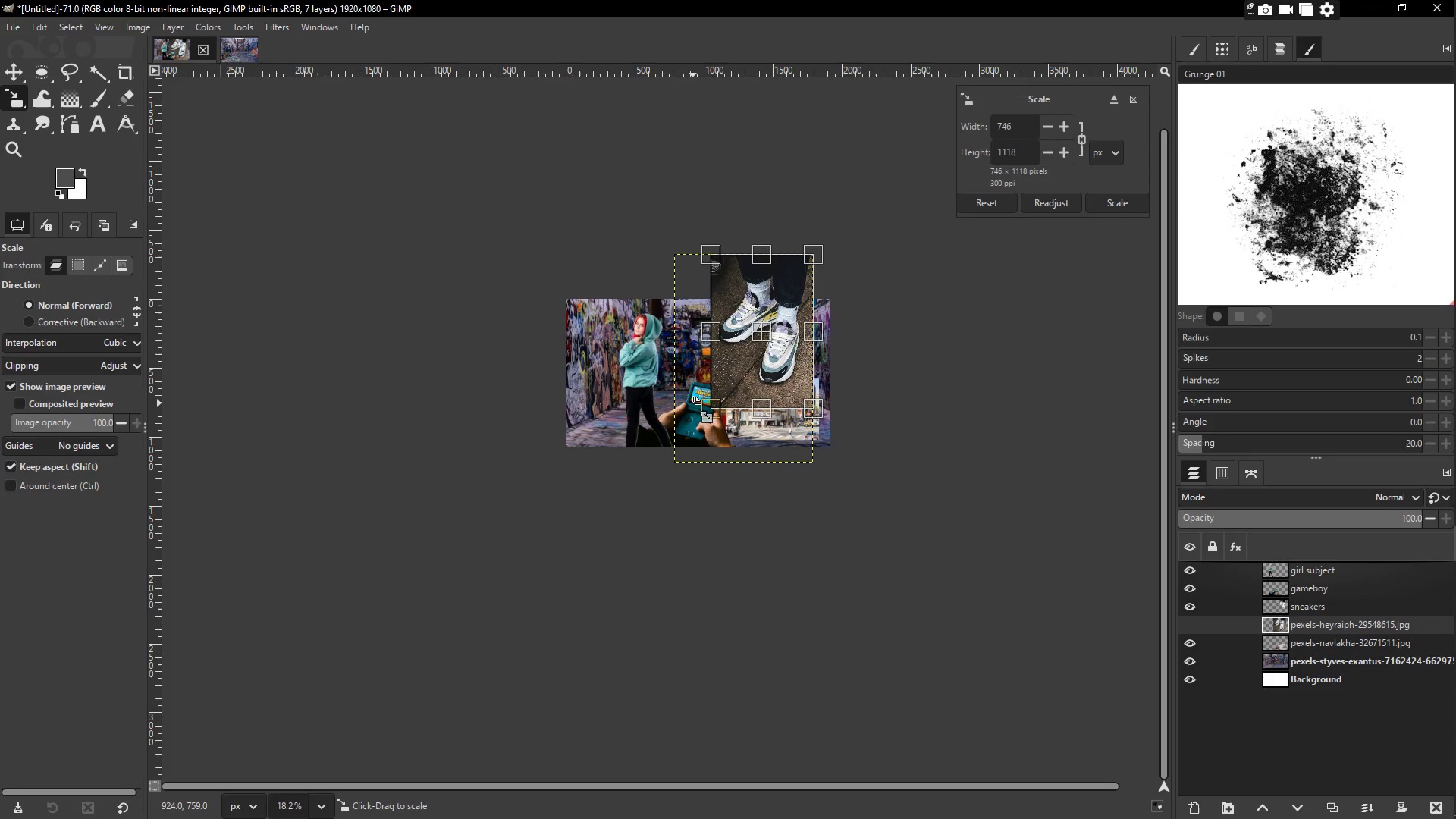 
key(Enter)
 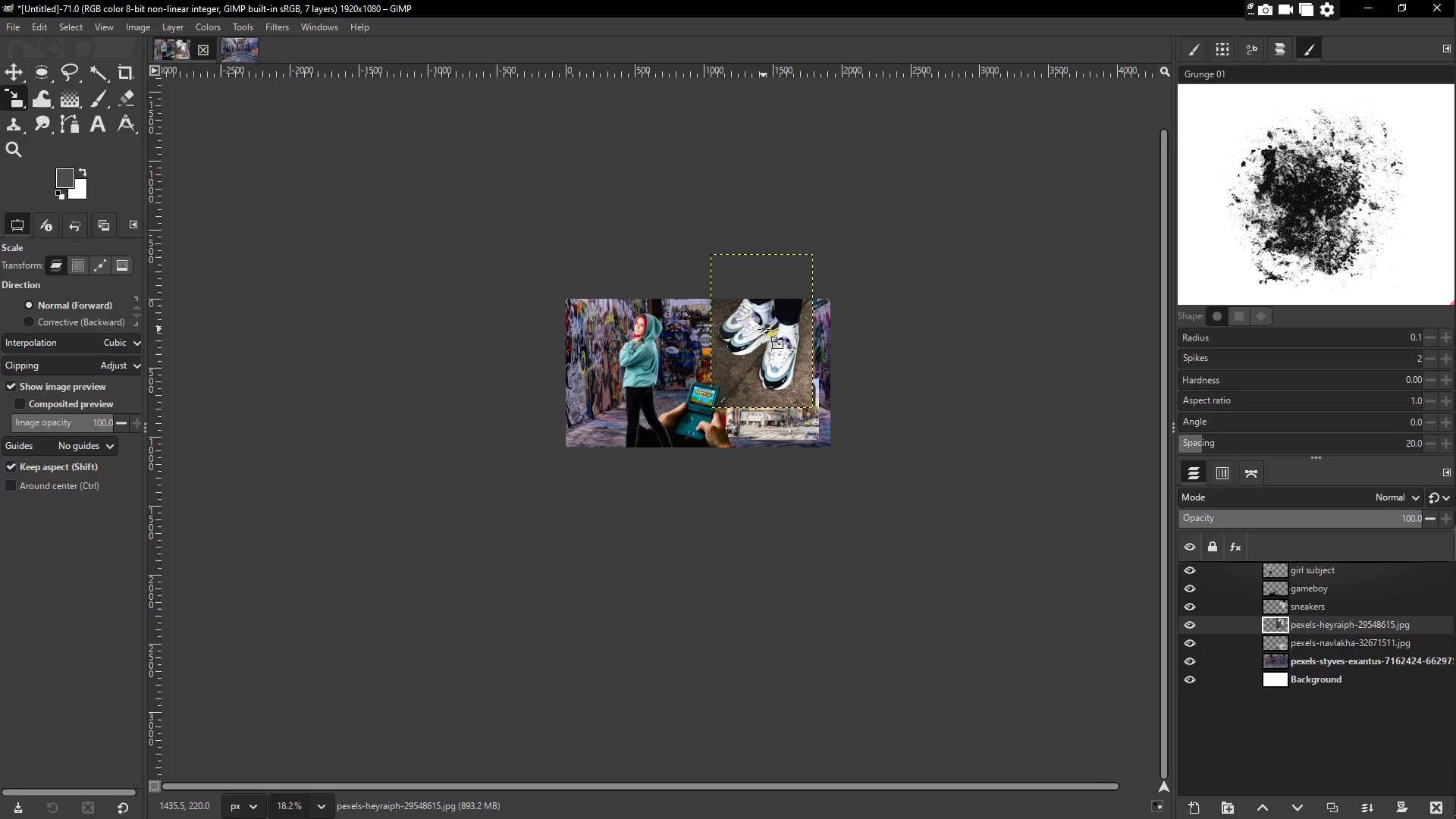 
key(NumpadAdd)
 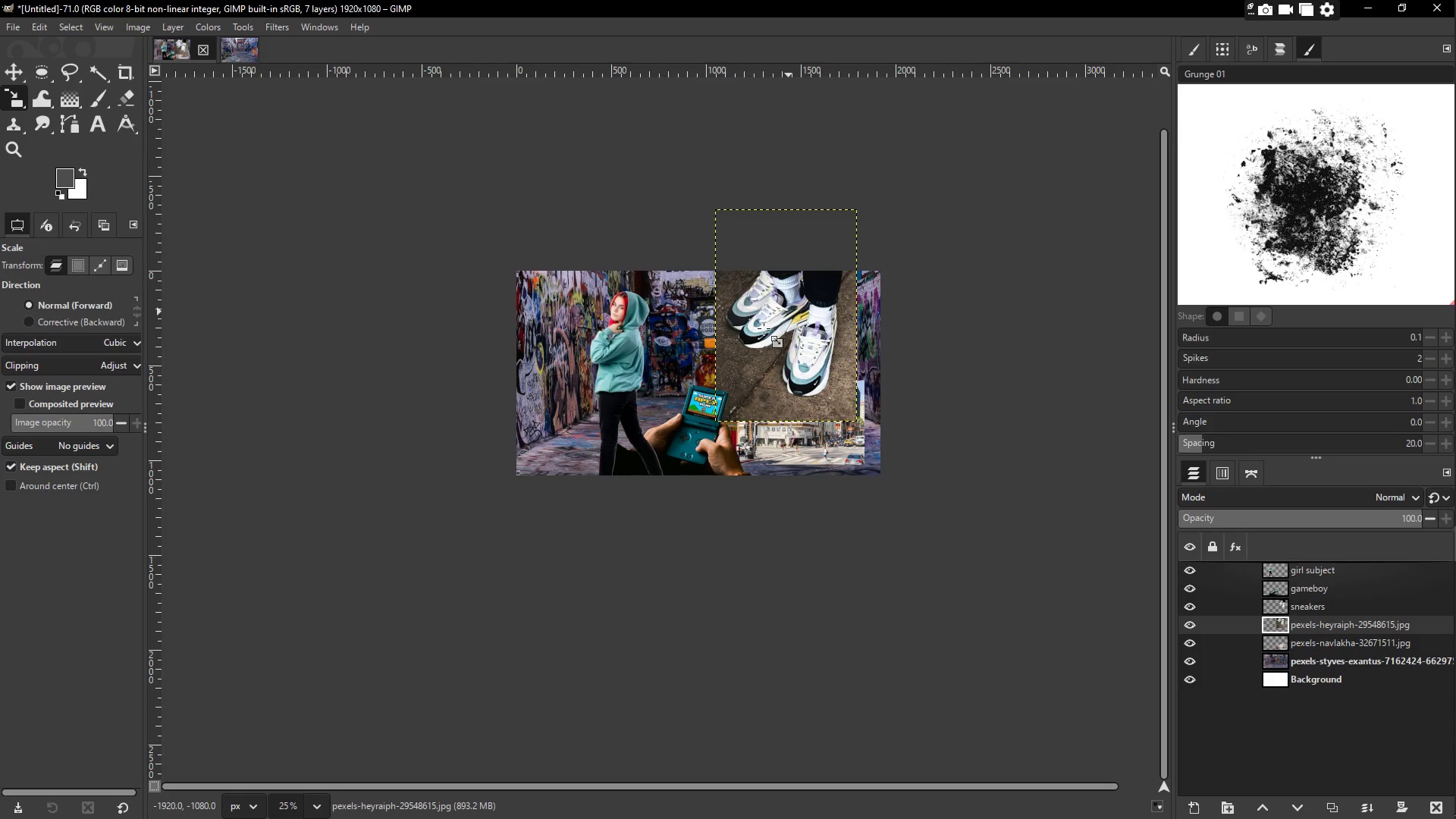 
key(NumpadAdd)
 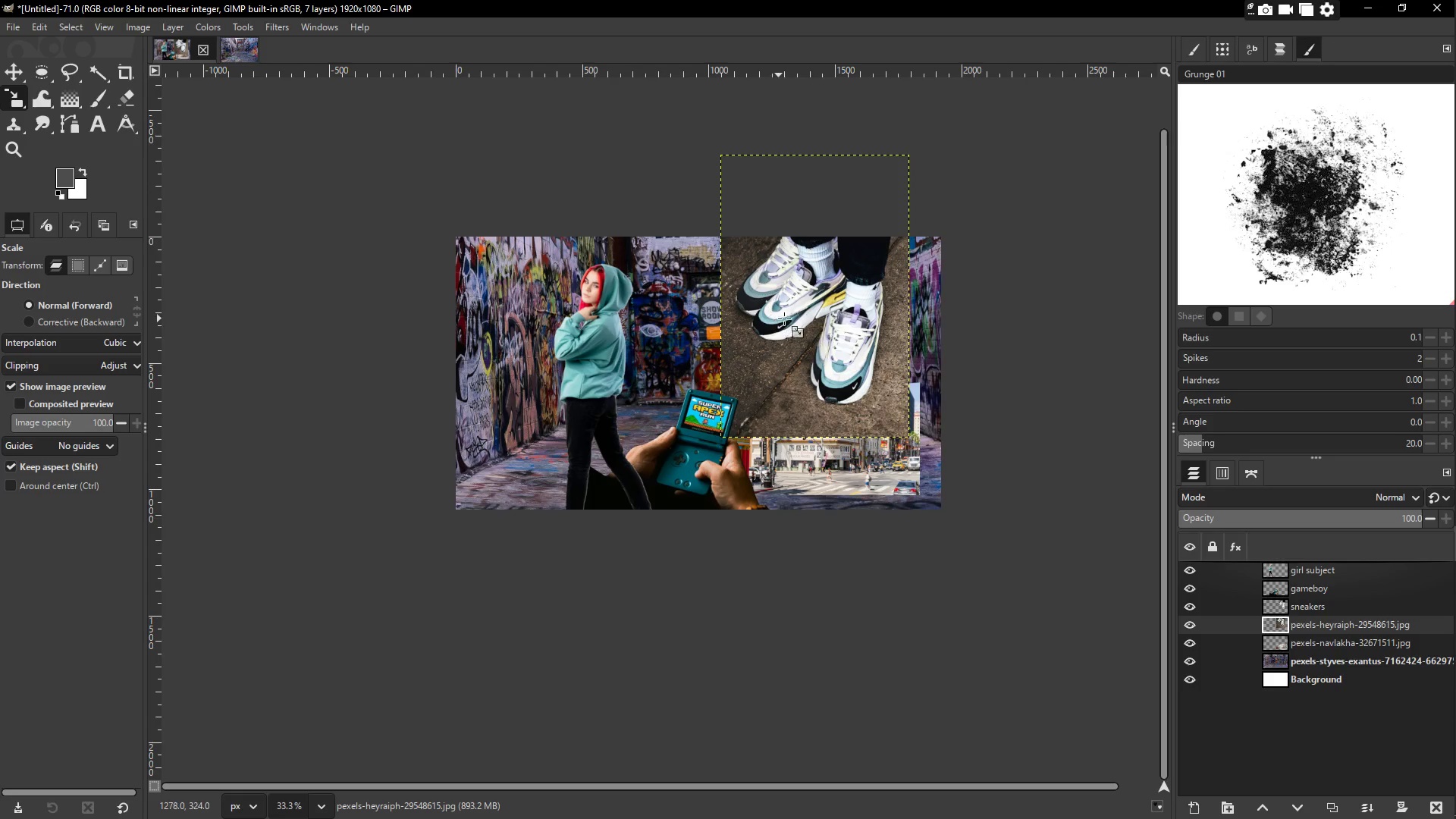 
key(NumpadAdd)
 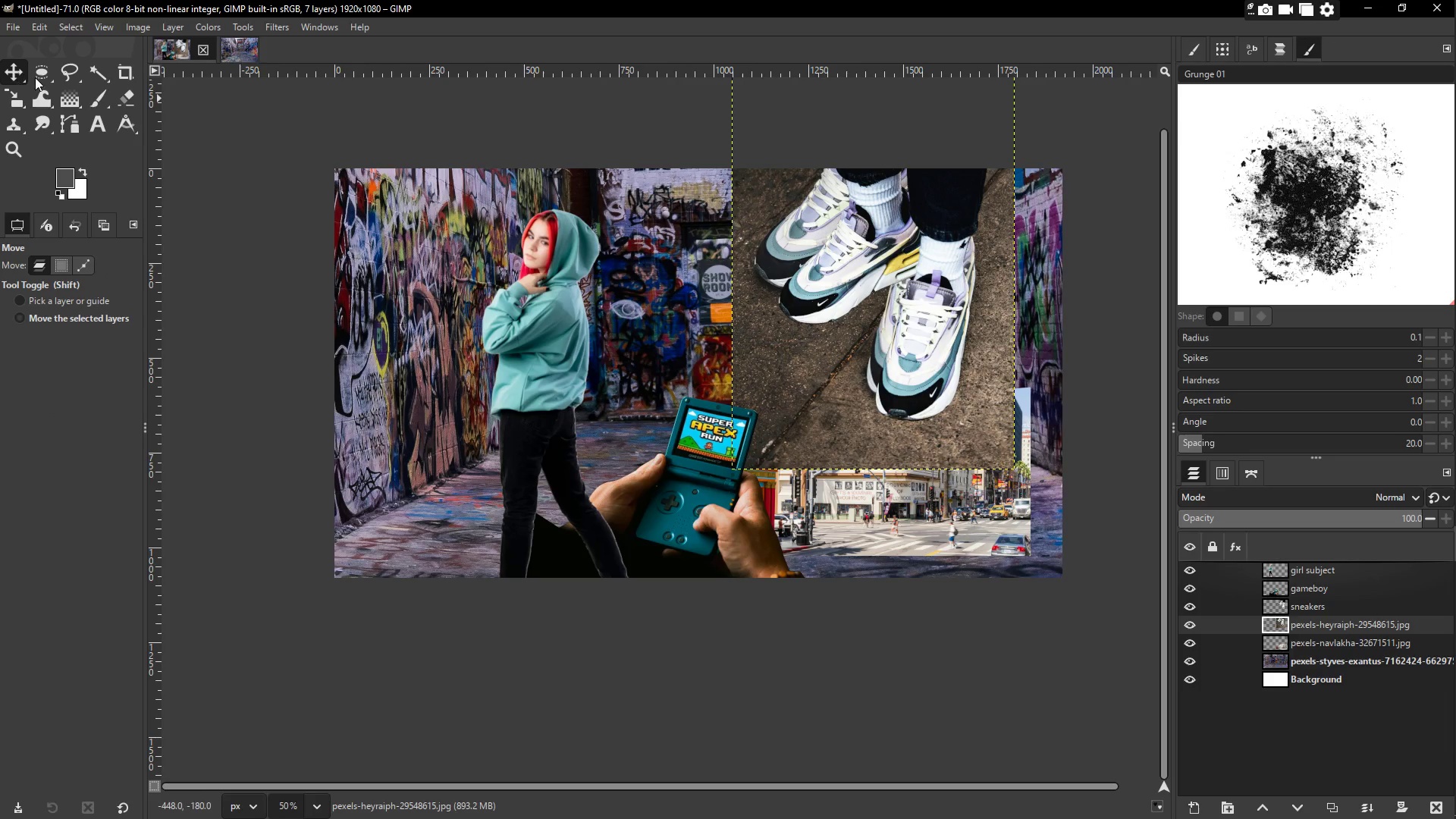 
left_click_drag(start_coordinate=[867, 282], to_coordinate=[894, 322])
 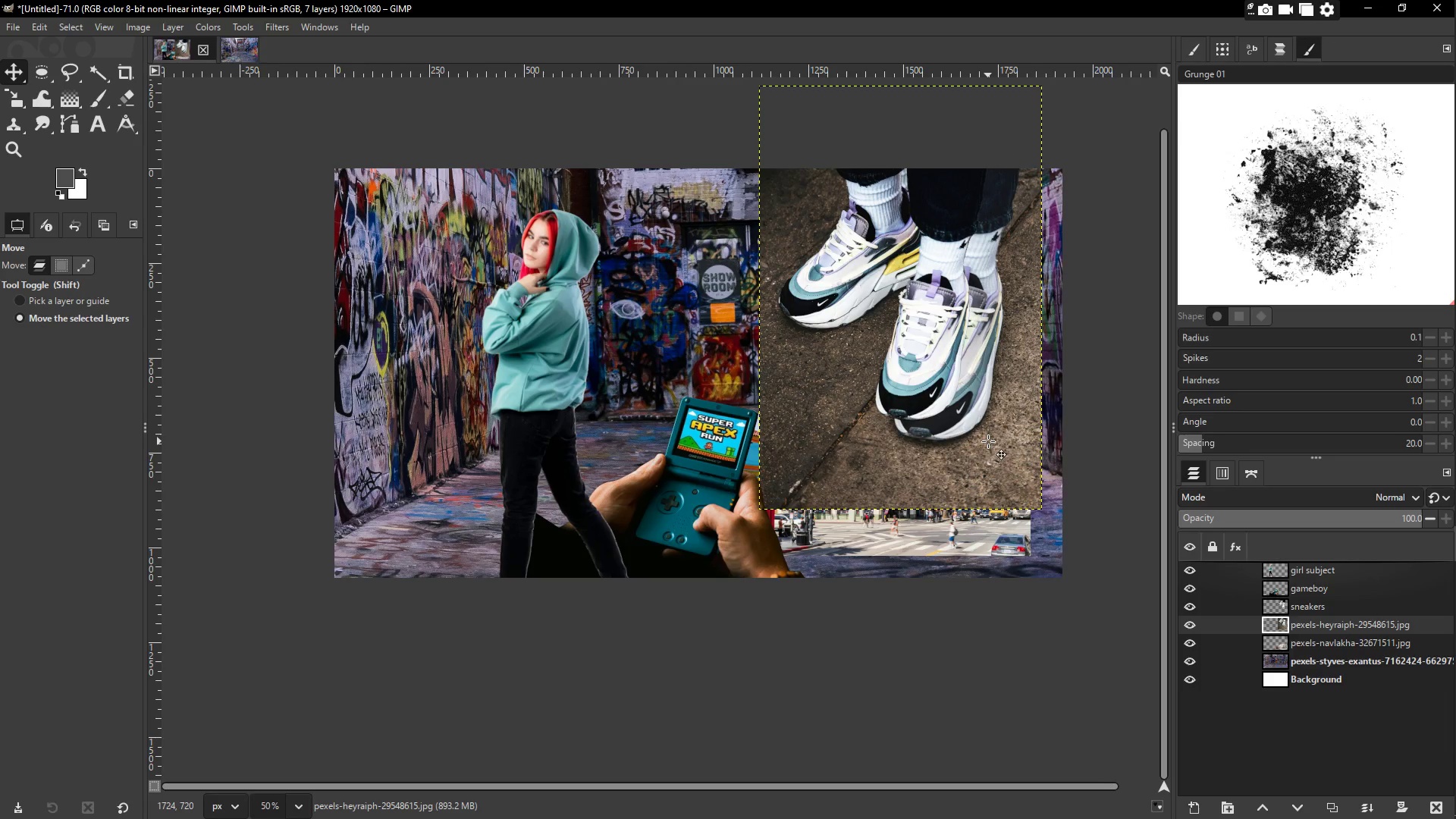 
key(Shift+S)
 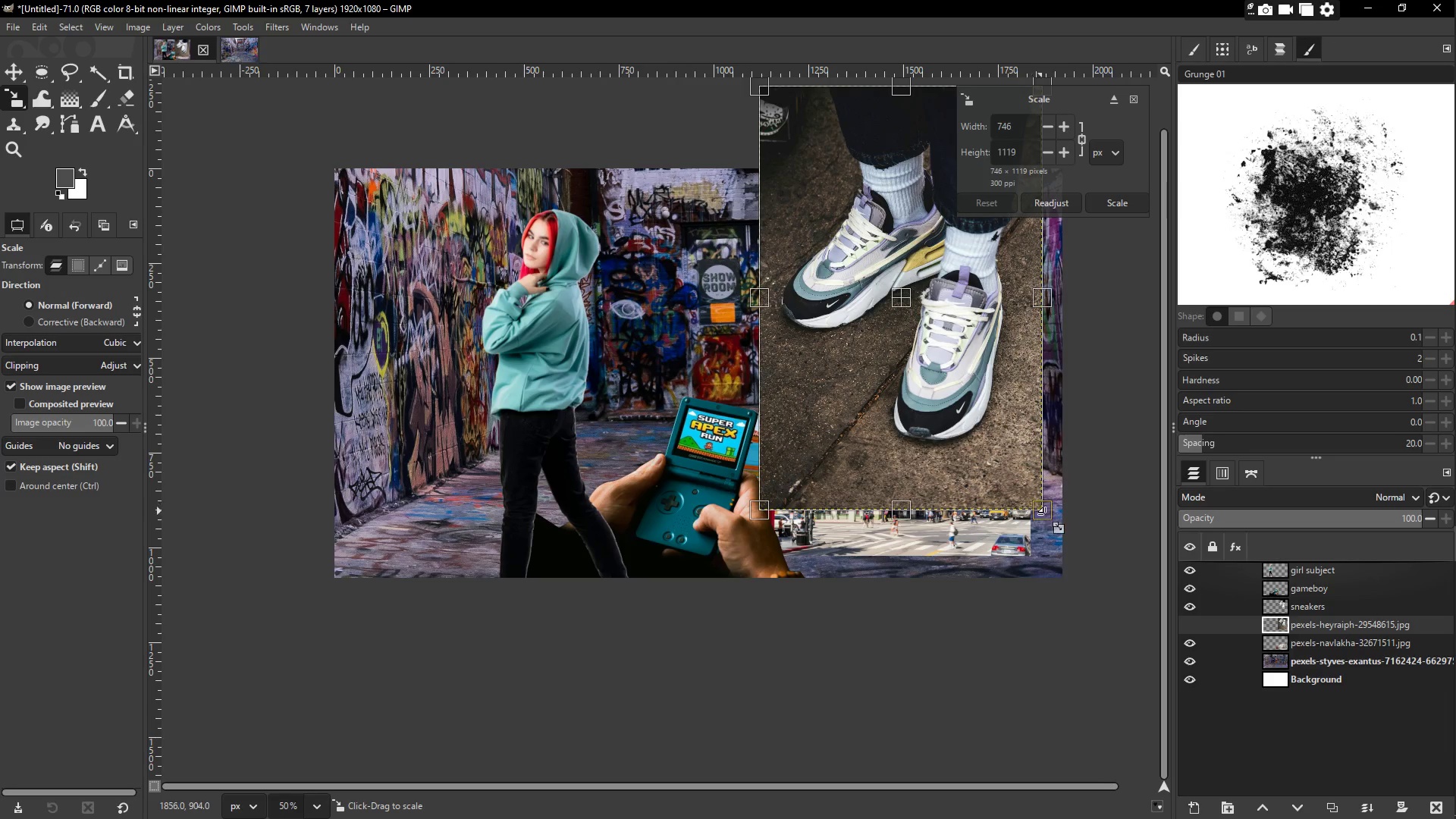 
left_click_drag(start_coordinate=[1046, 513], to_coordinate=[1015, 501])
 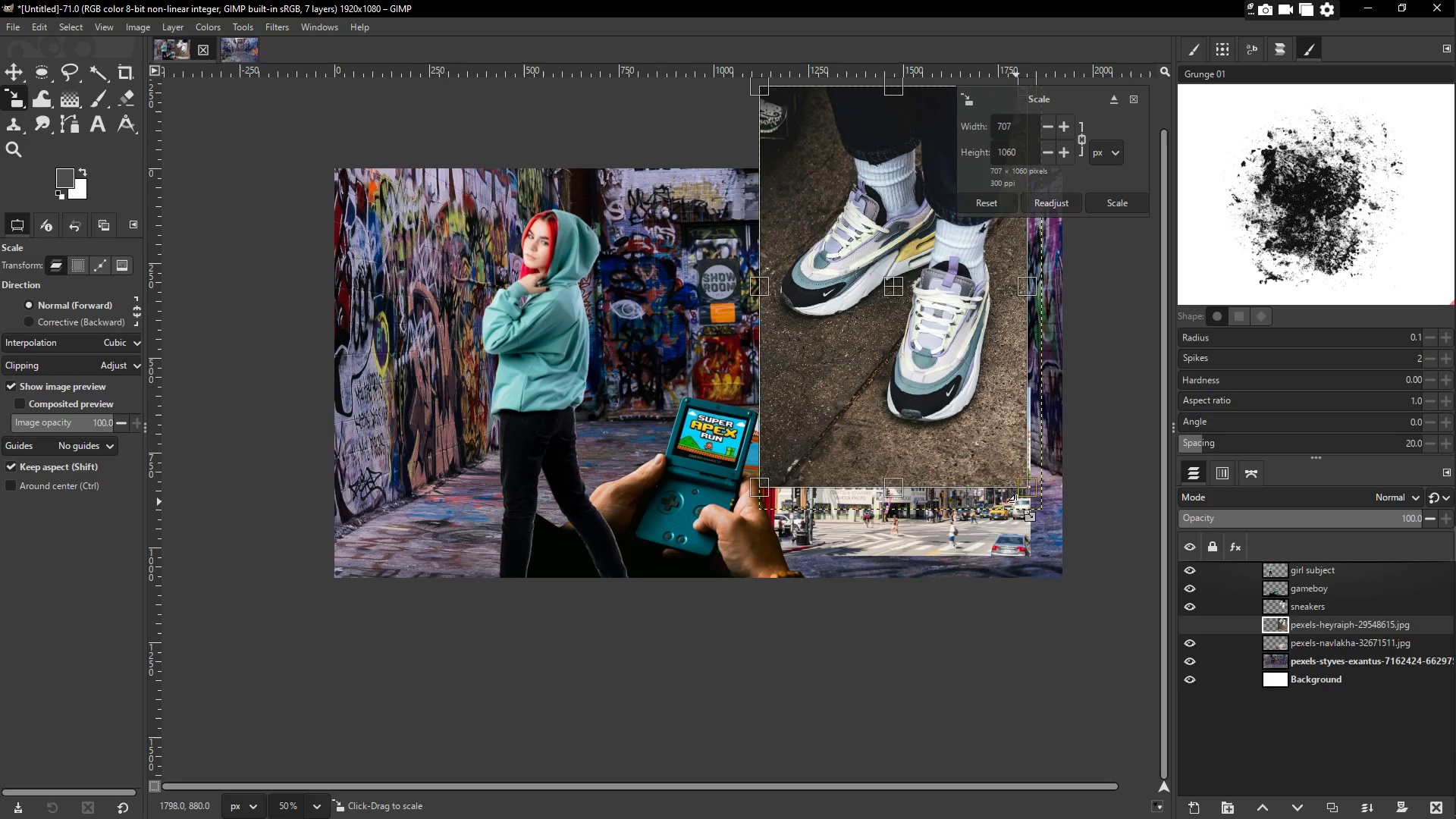 
key(Enter)
 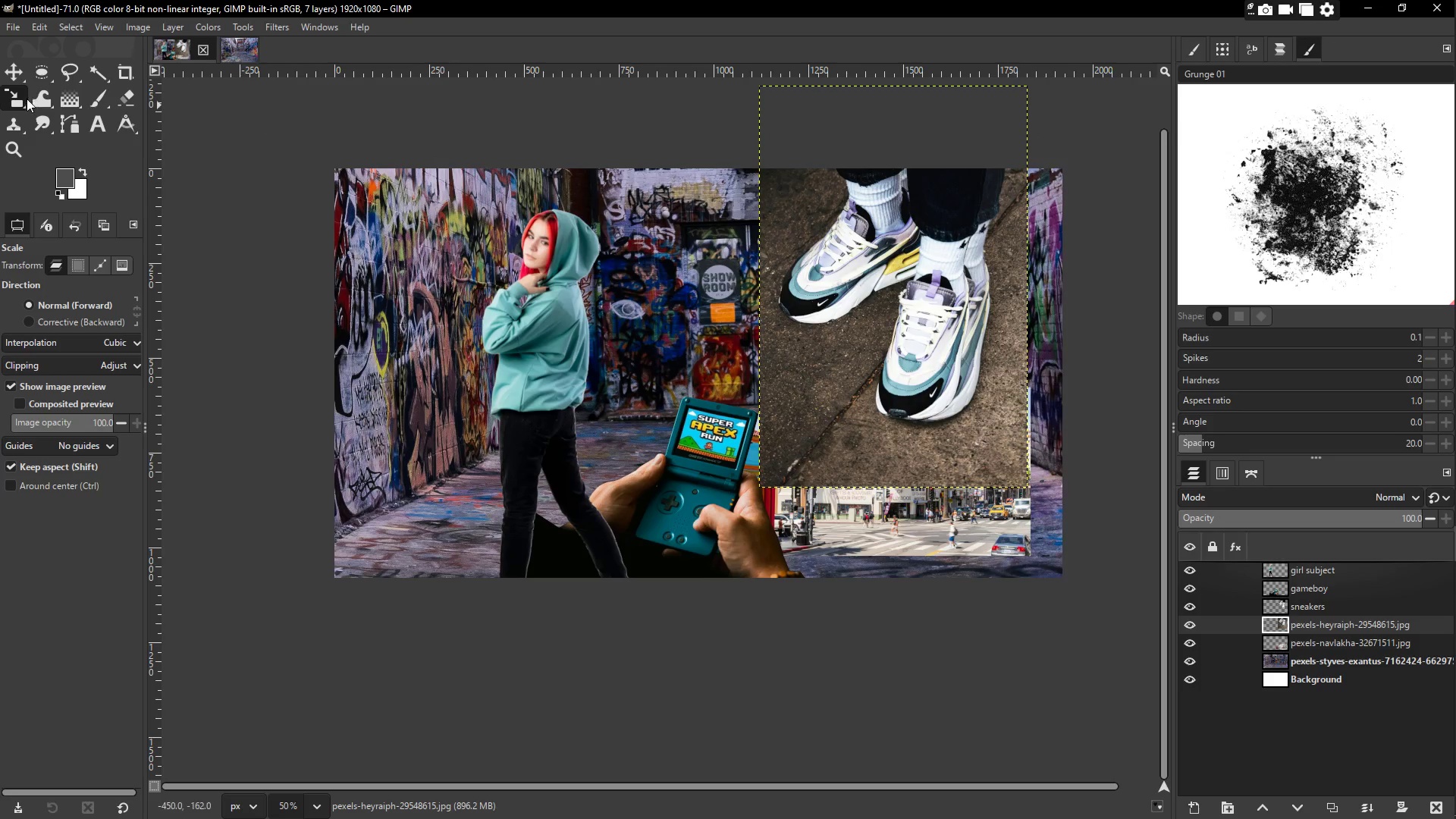 
left_click([15, 74])
 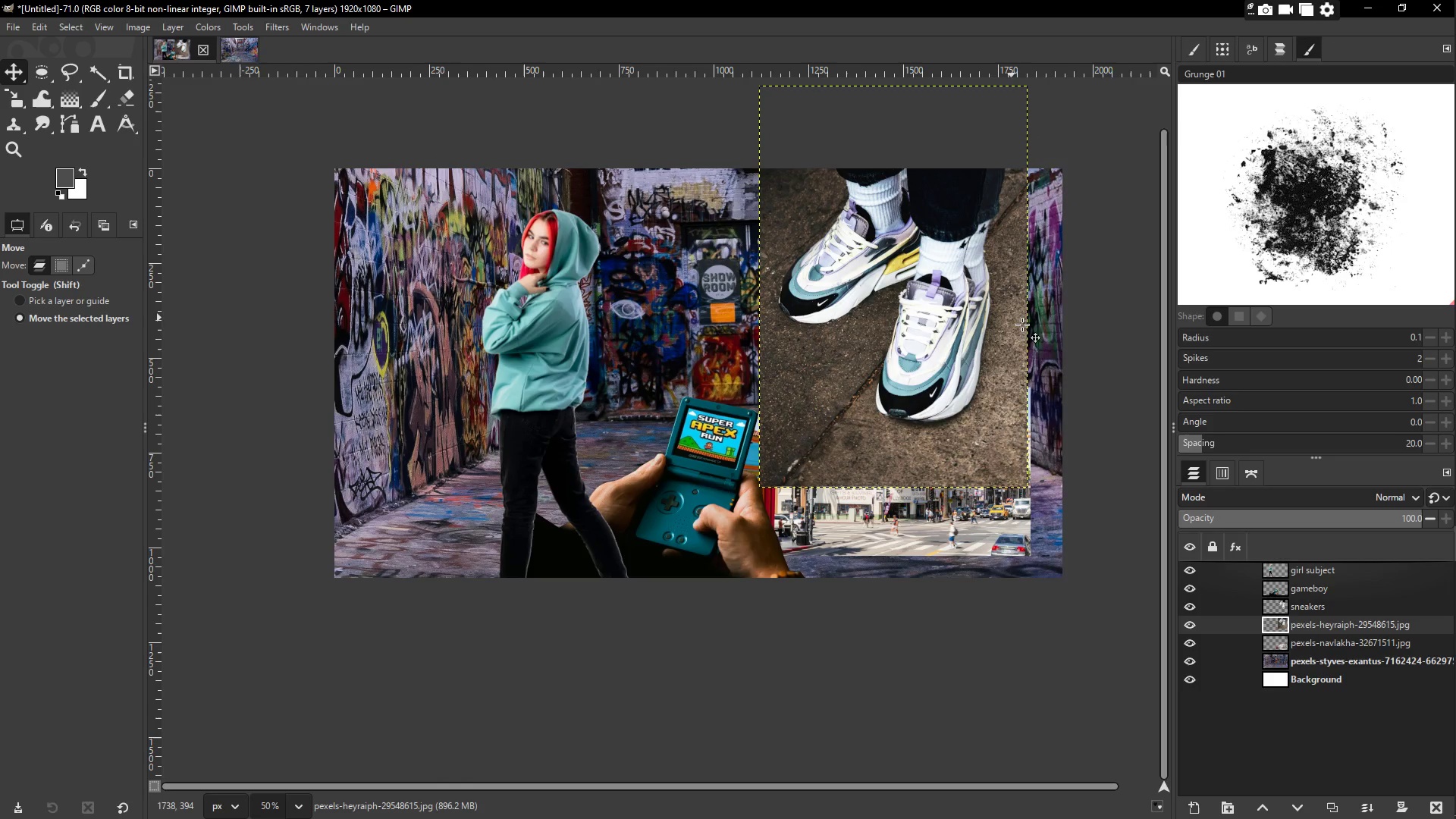 
left_click_drag(start_coordinate=[1010, 328], to_coordinate=[993, 338])
 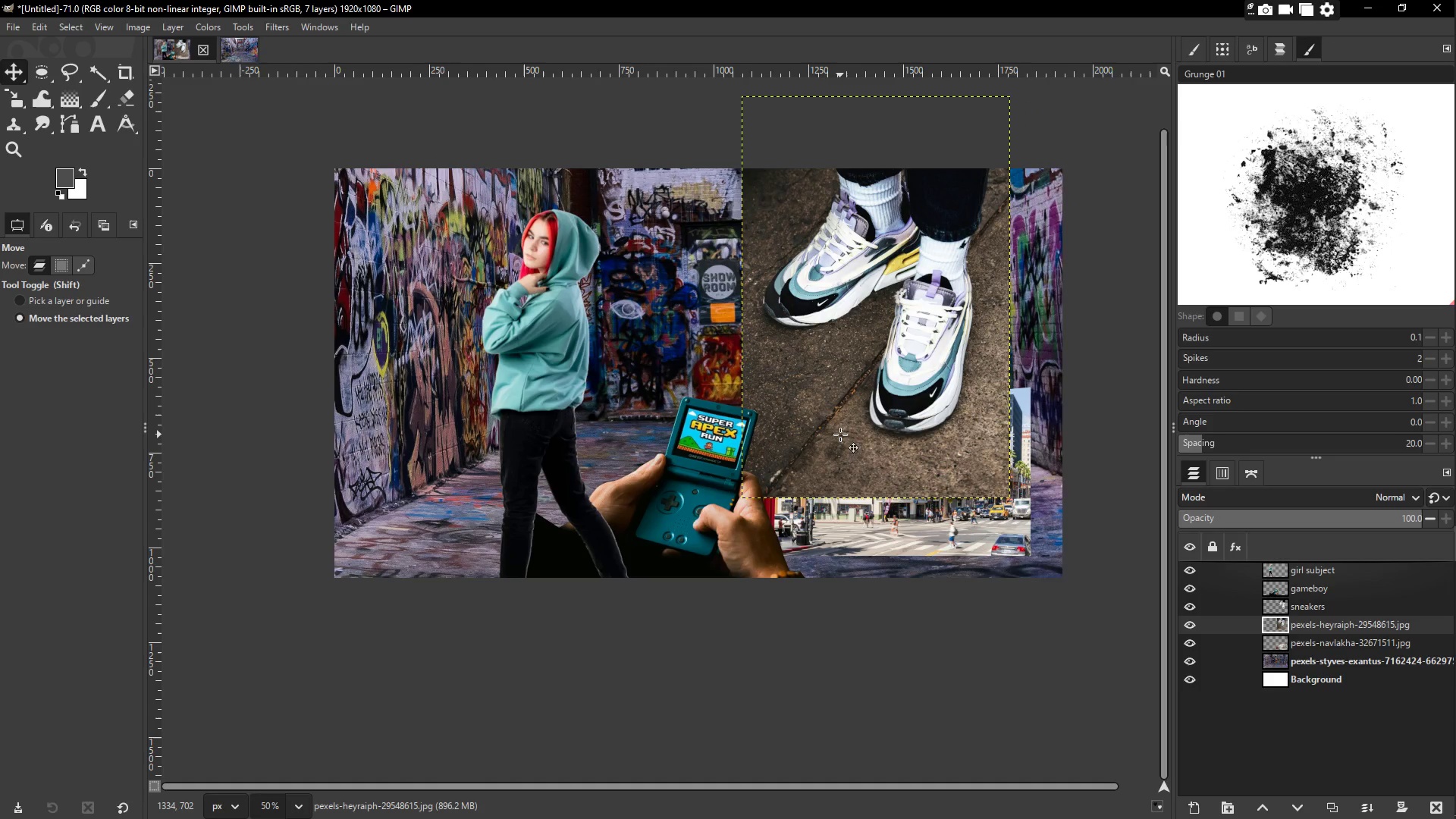 
key(Shift+S)
 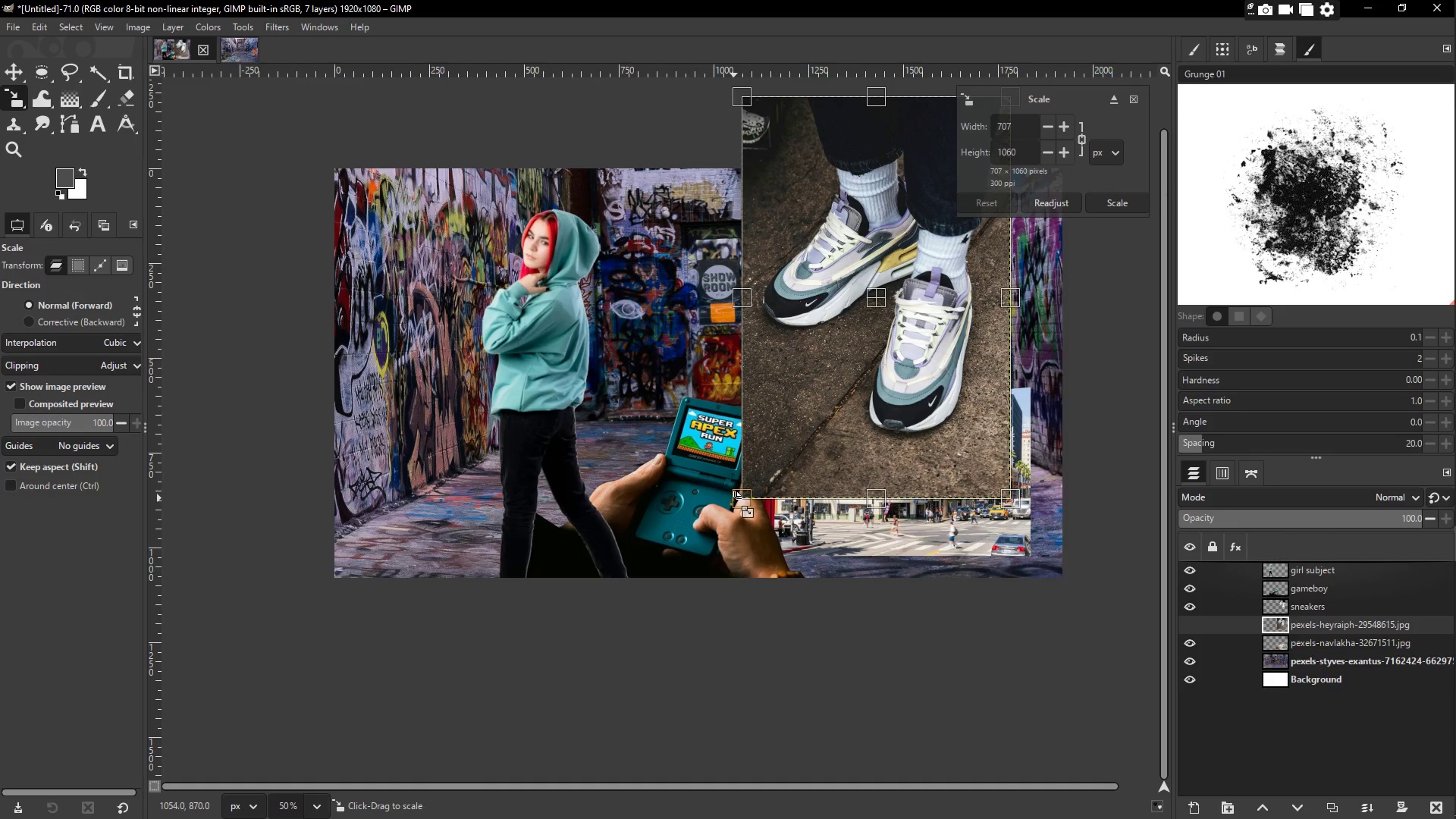 
left_click_drag(start_coordinate=[735, 500], to_coordinate=[751, 453])
 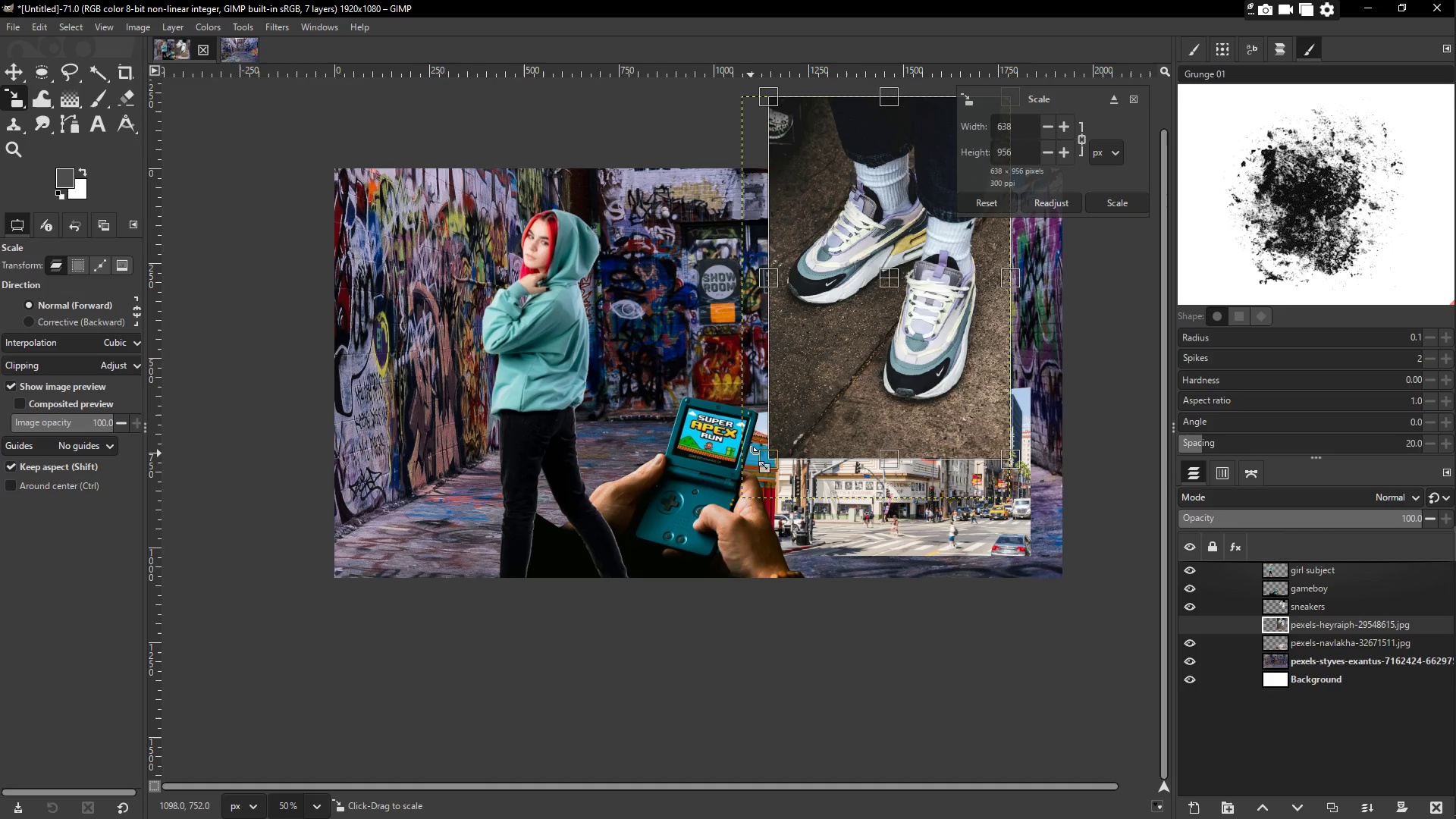 
key(Enter)
 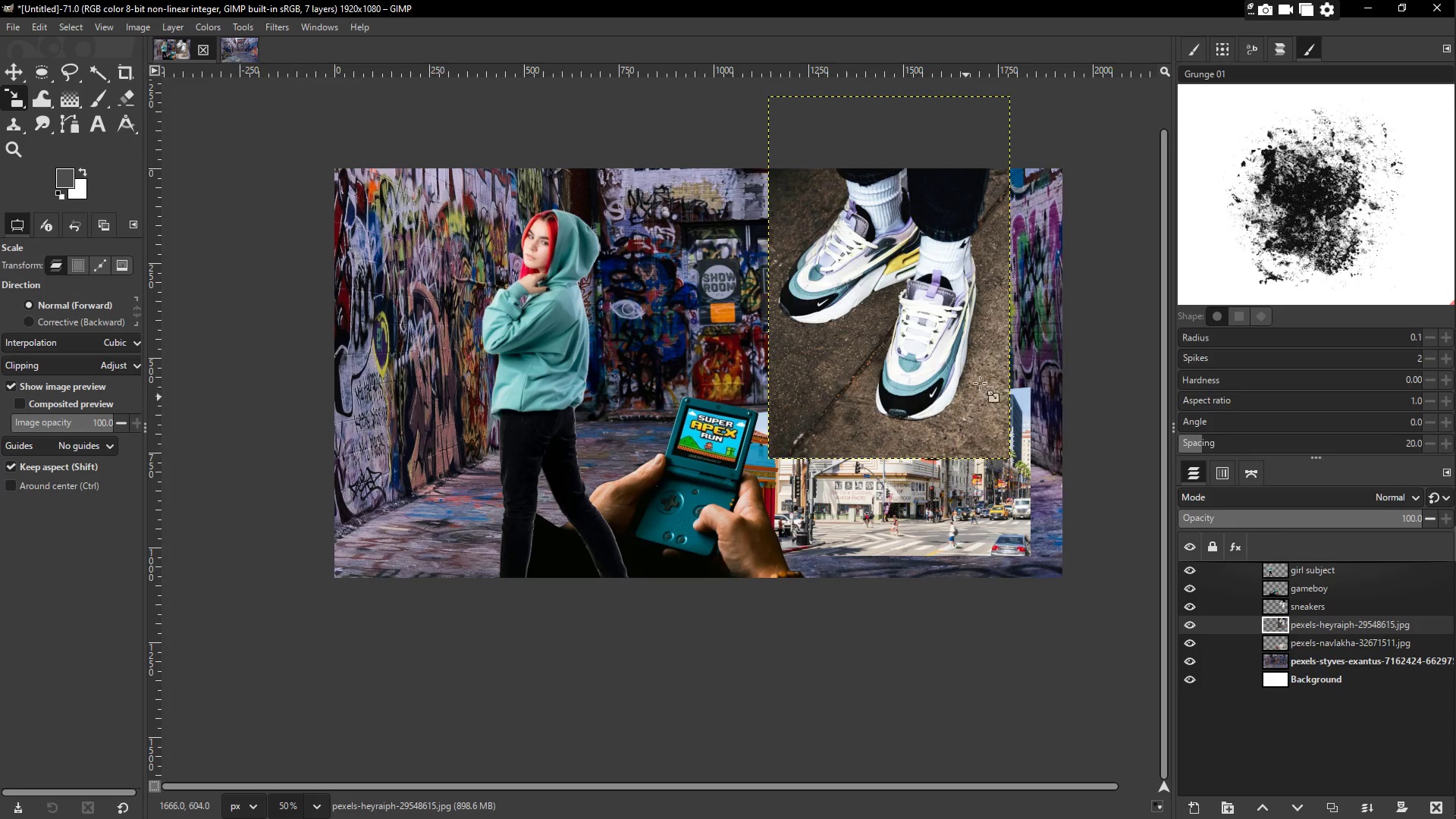 
left_click_drag(start_coordinate=[978, 347], to_coordinate=[966, 372])
 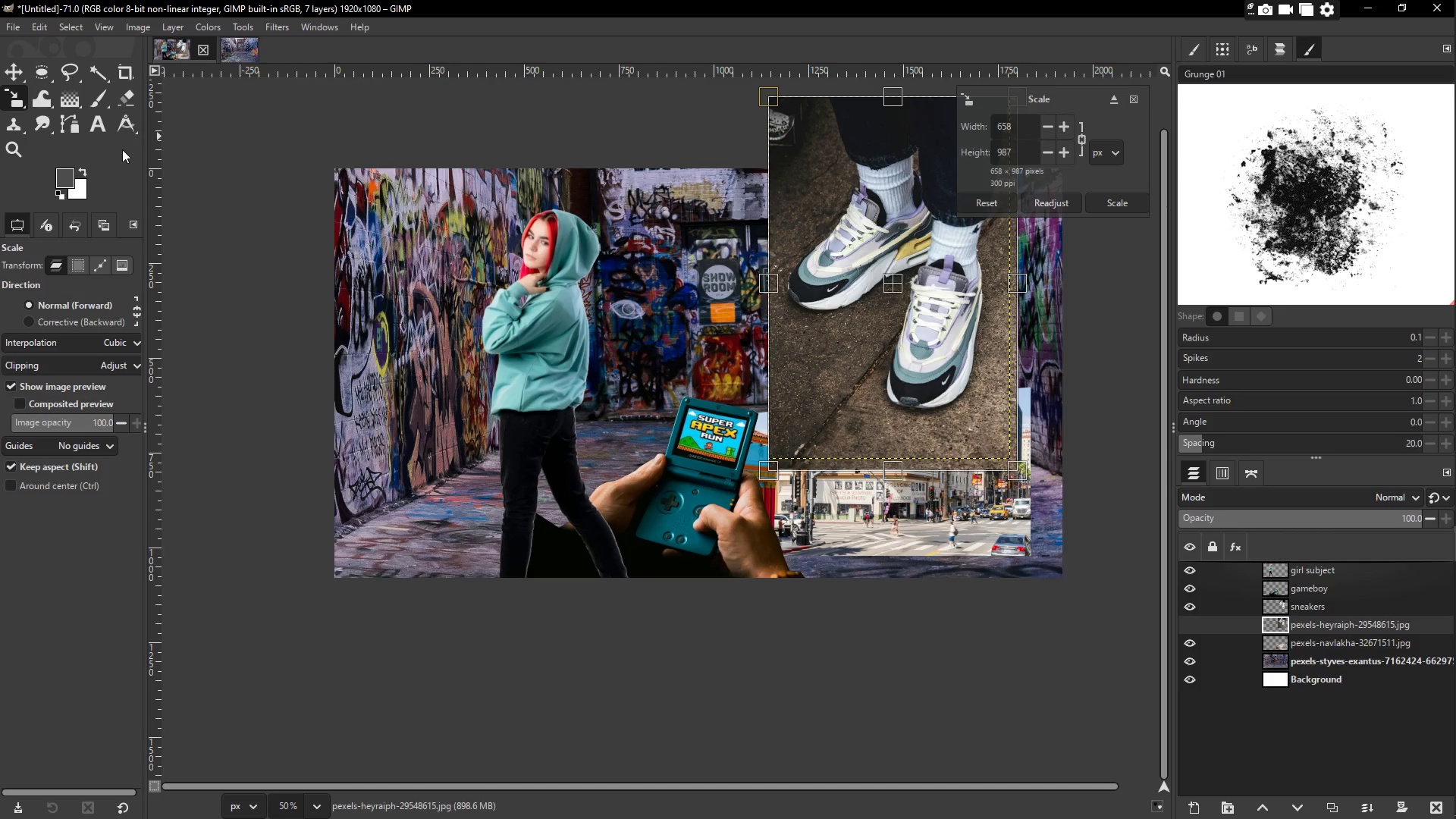 
key(Enter)
 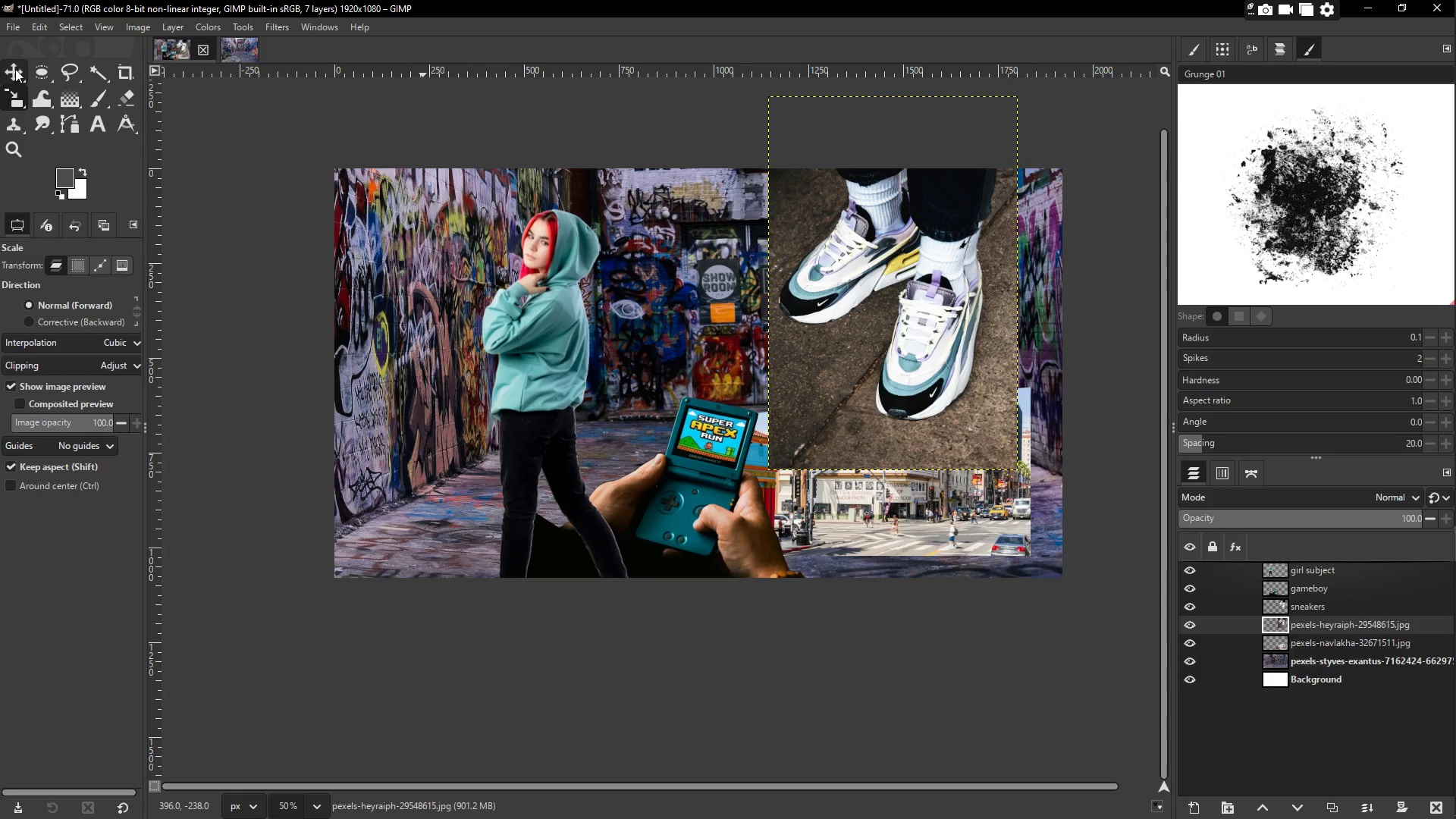 
hold_key(key=ArrowDown, duration=1.09)
 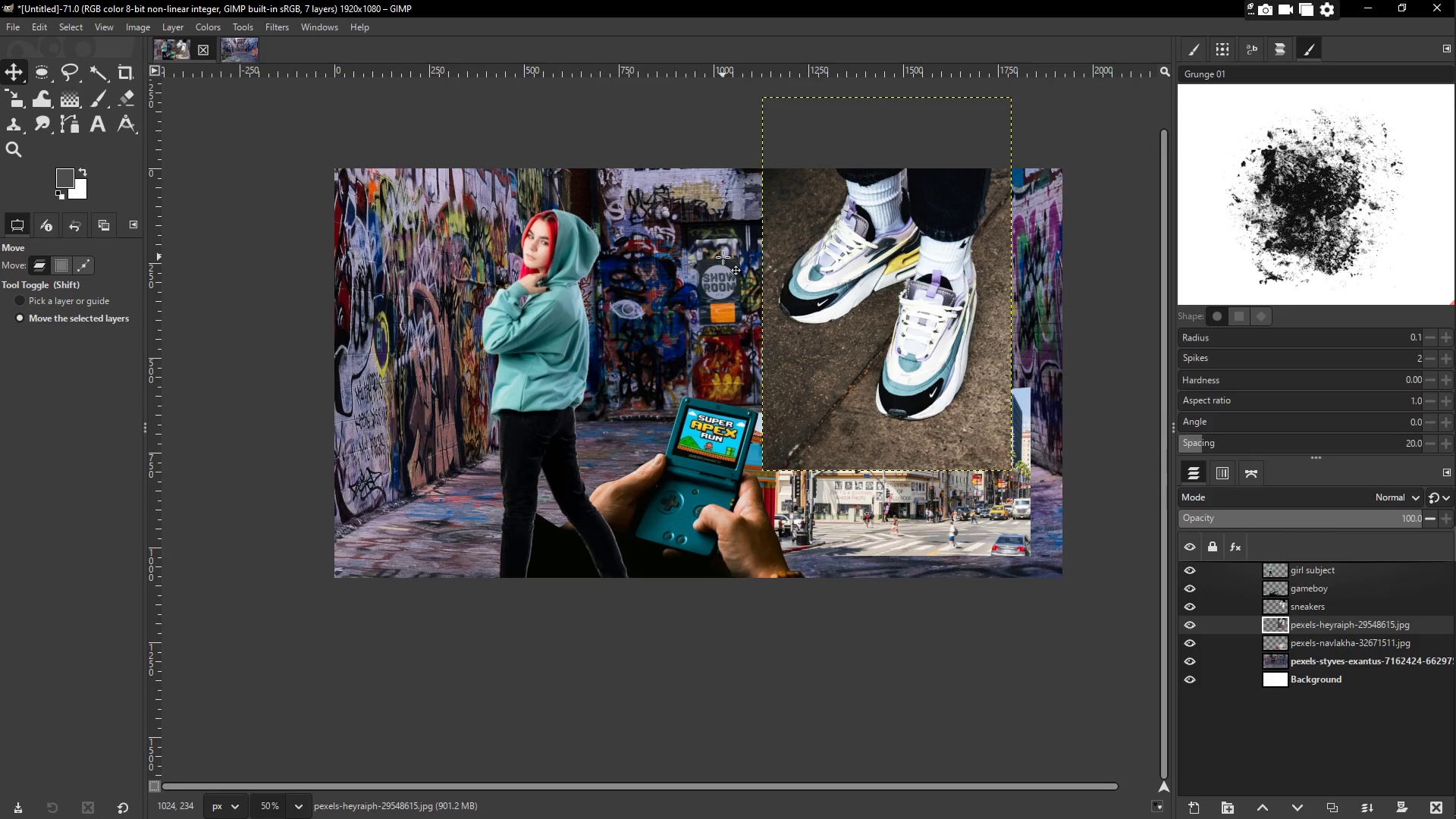 
hold_key(key=ArrowLeft, duration=0.94)
 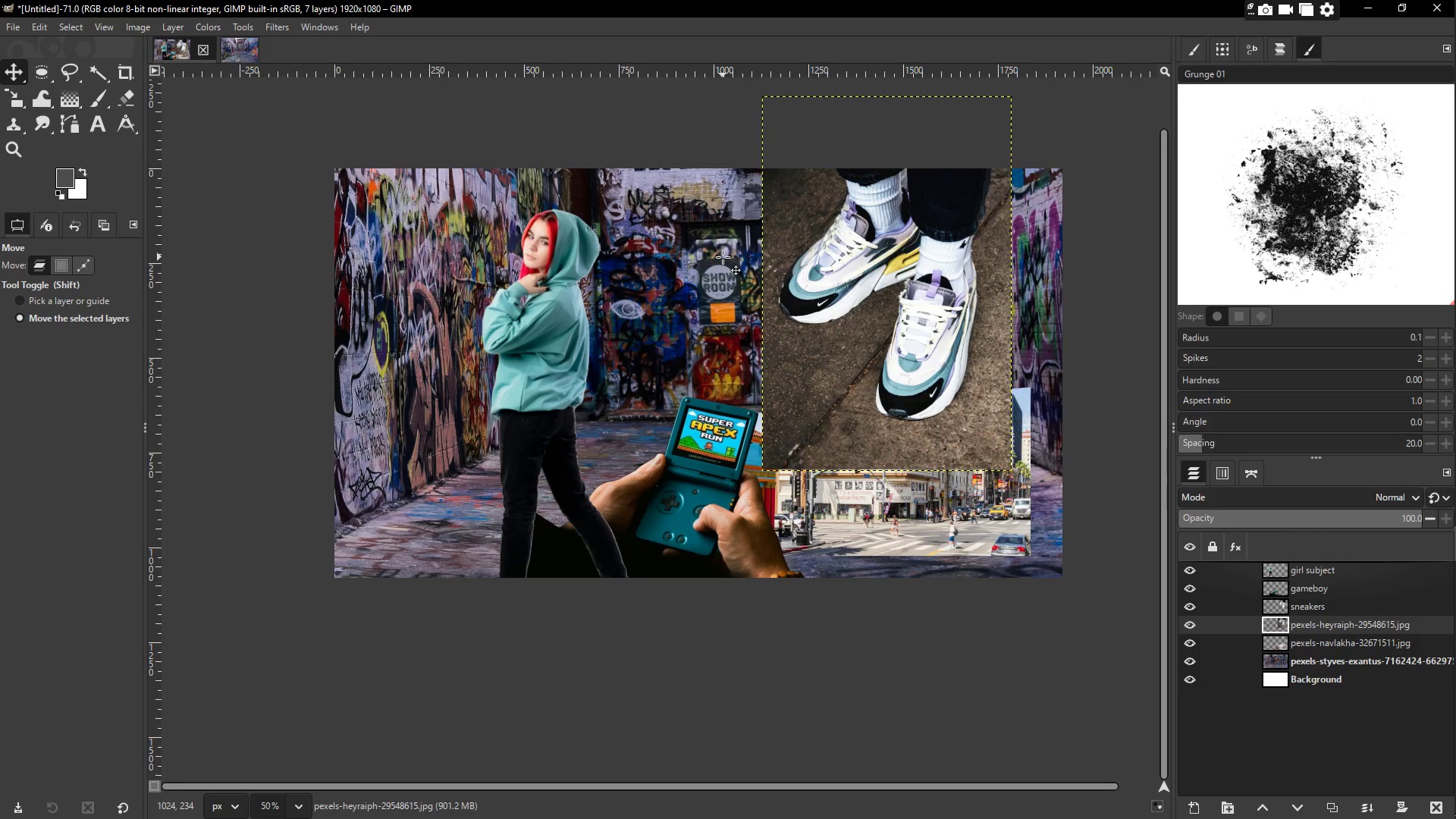 
hold_key(key=ArrowDown, duration=0.41)
 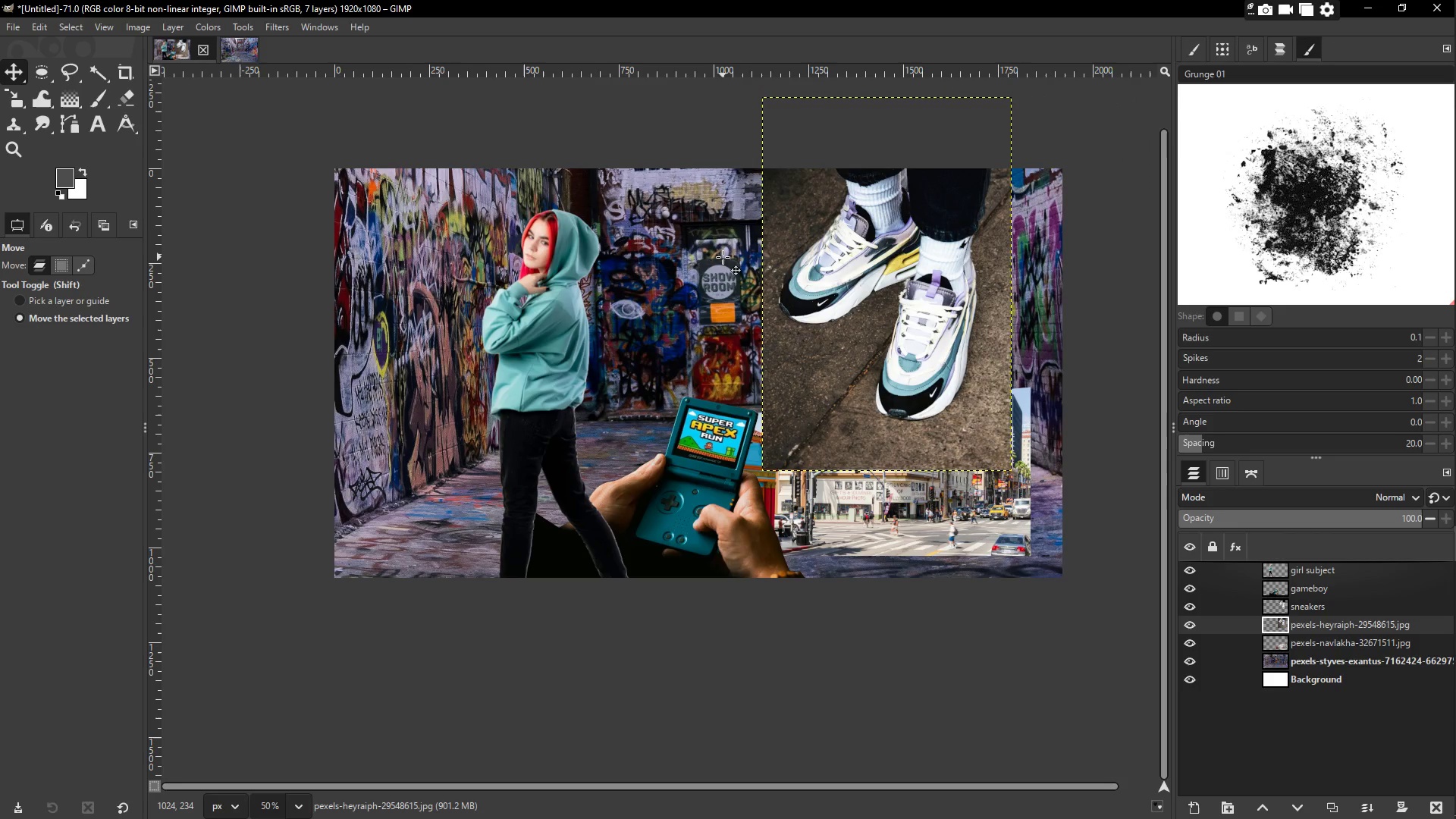 
hold_key(key=ArrowLeft, duration=1.08)
 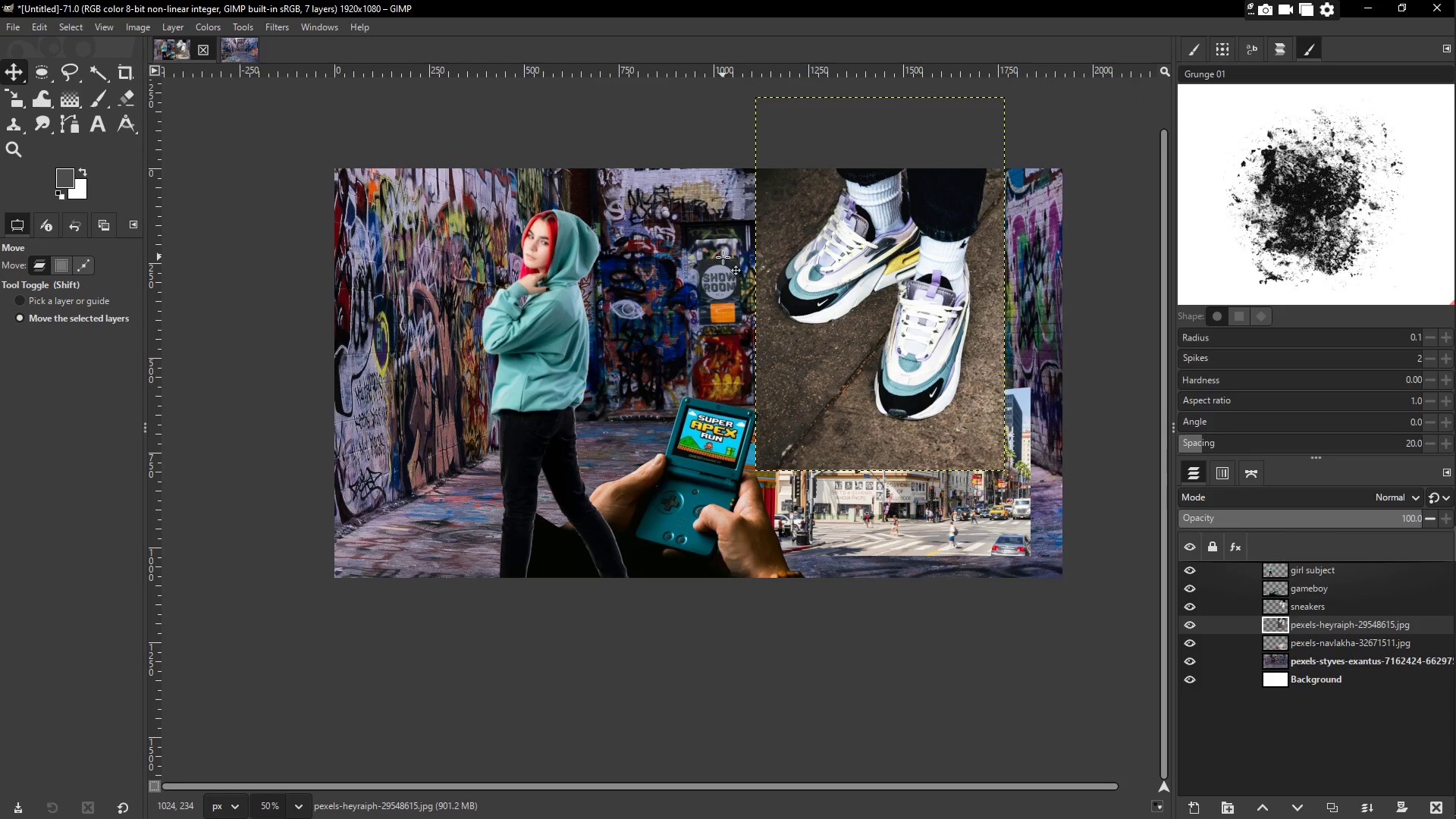 
hold_key(key=ArrowDown, duration=0.72)
 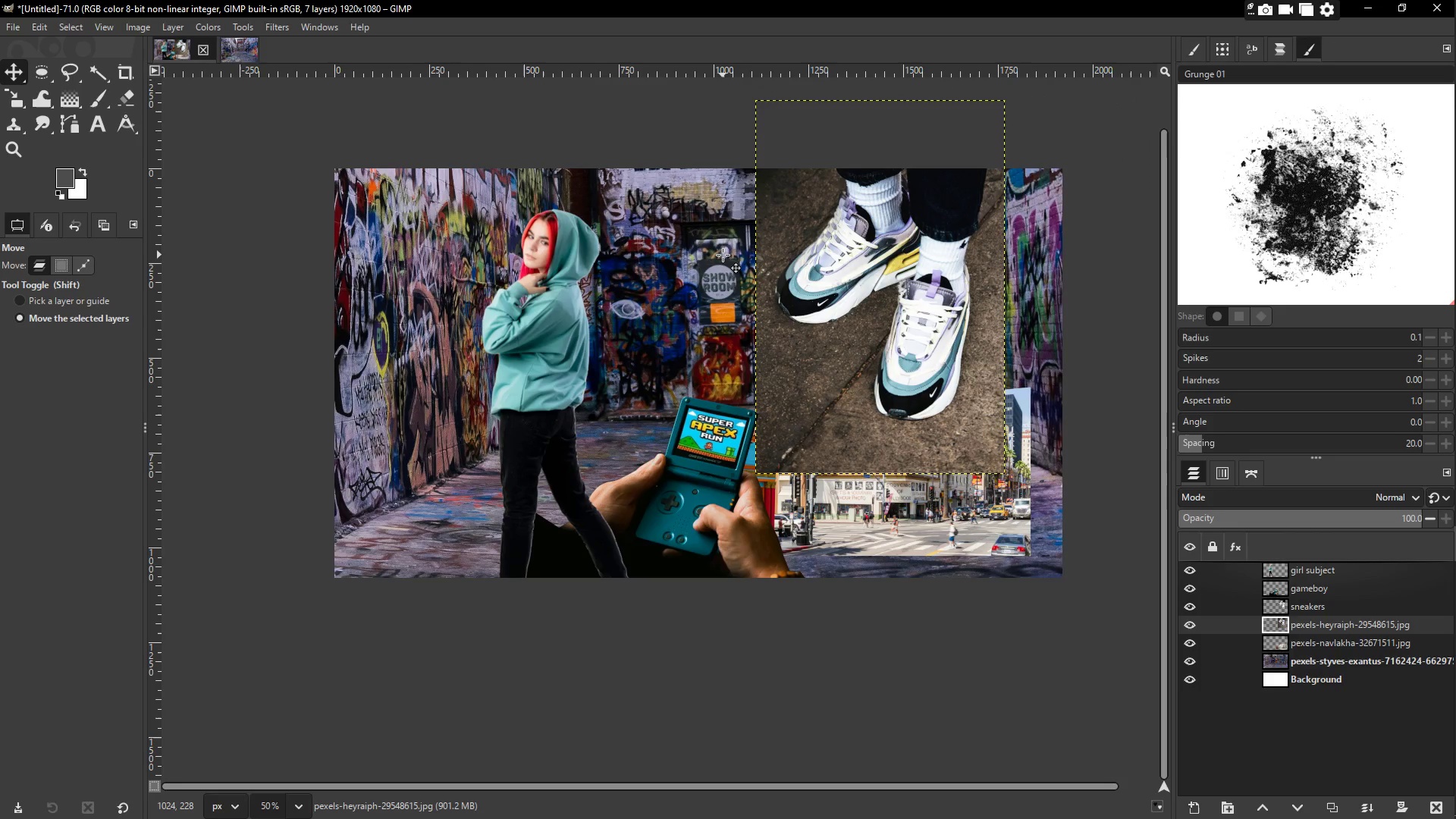 
hold_key(key=ArrowDown, duration=1.12)
 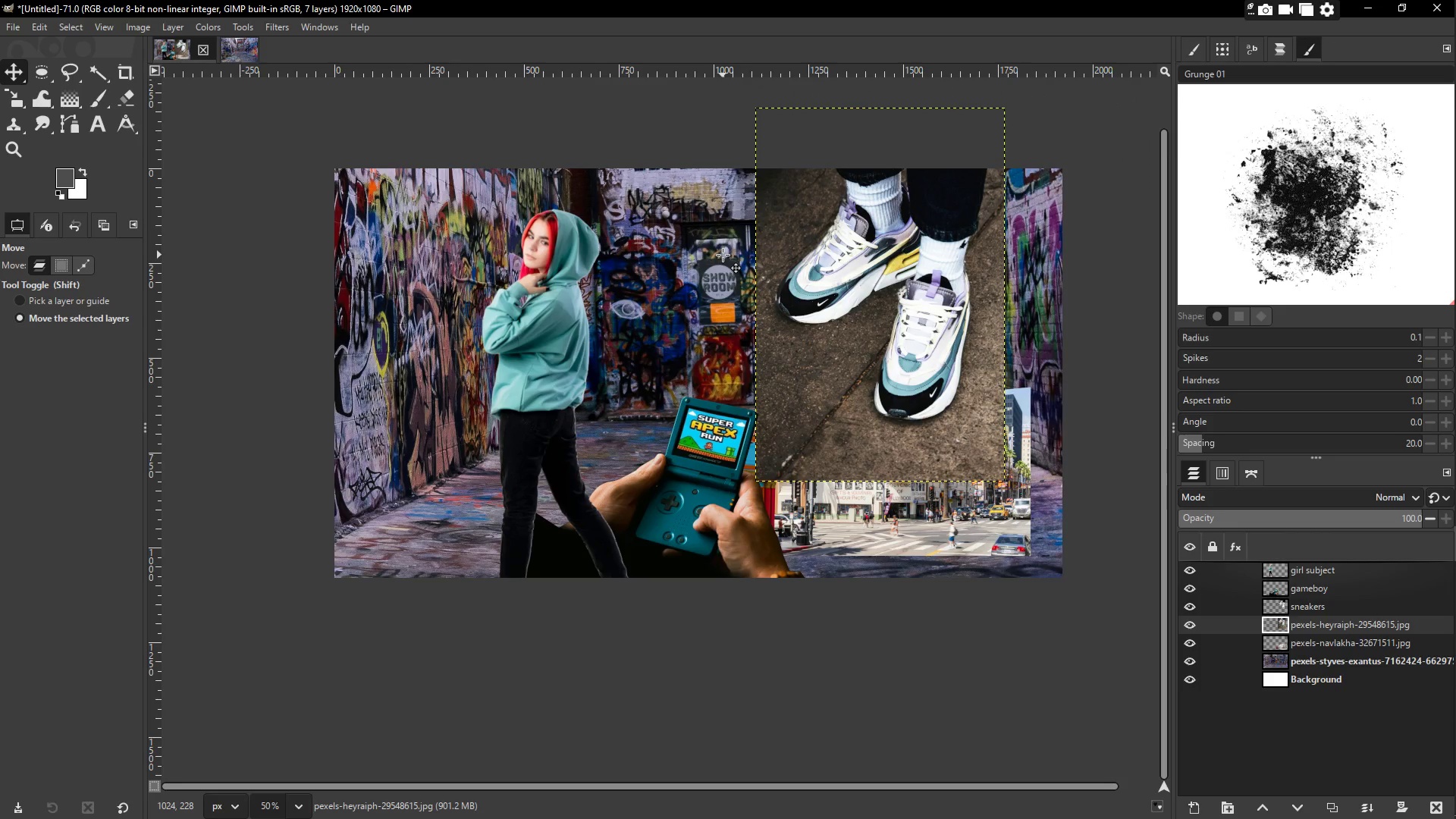 
key(ArrowDown)
 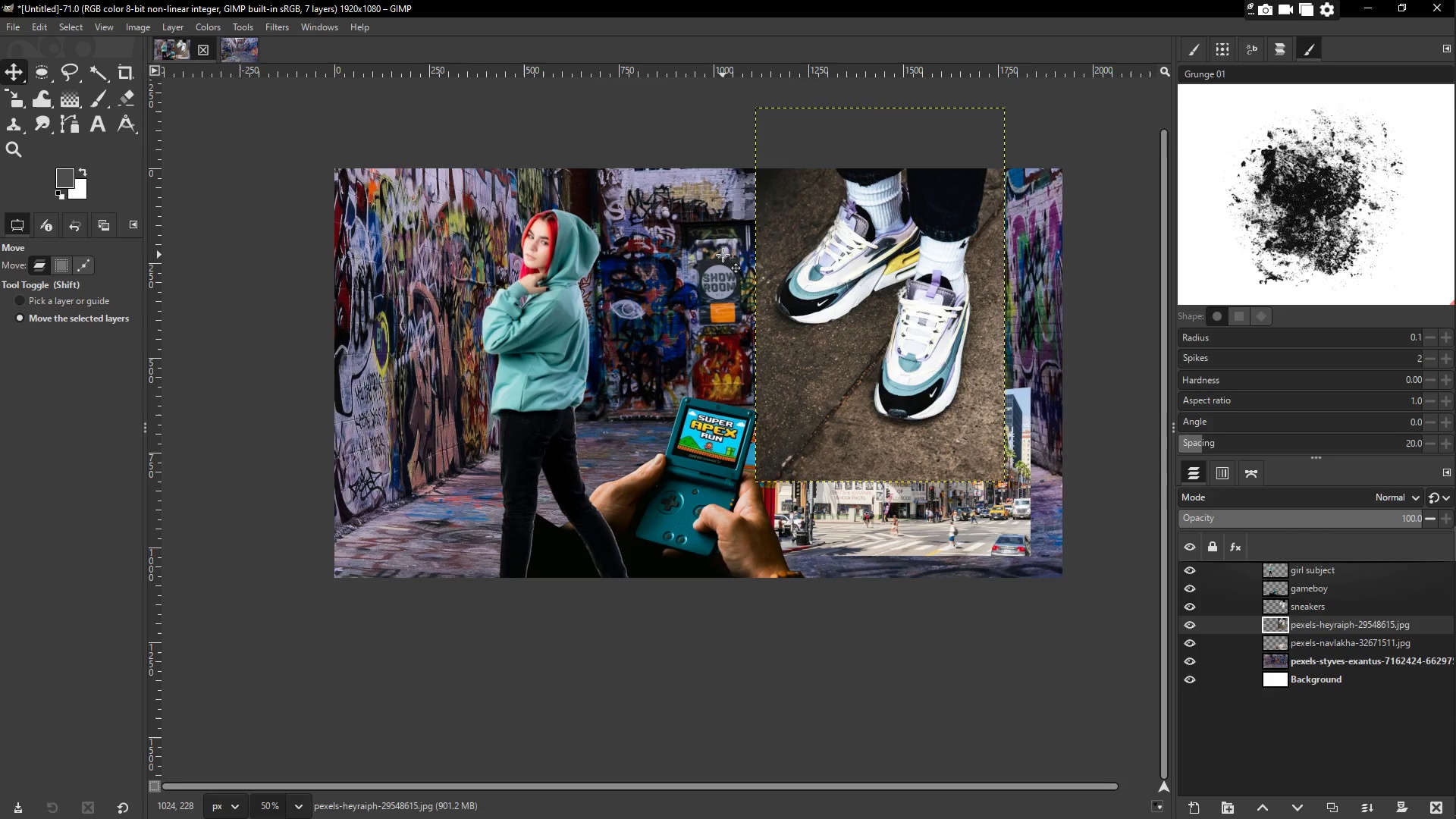 
key(ArrowDown)
 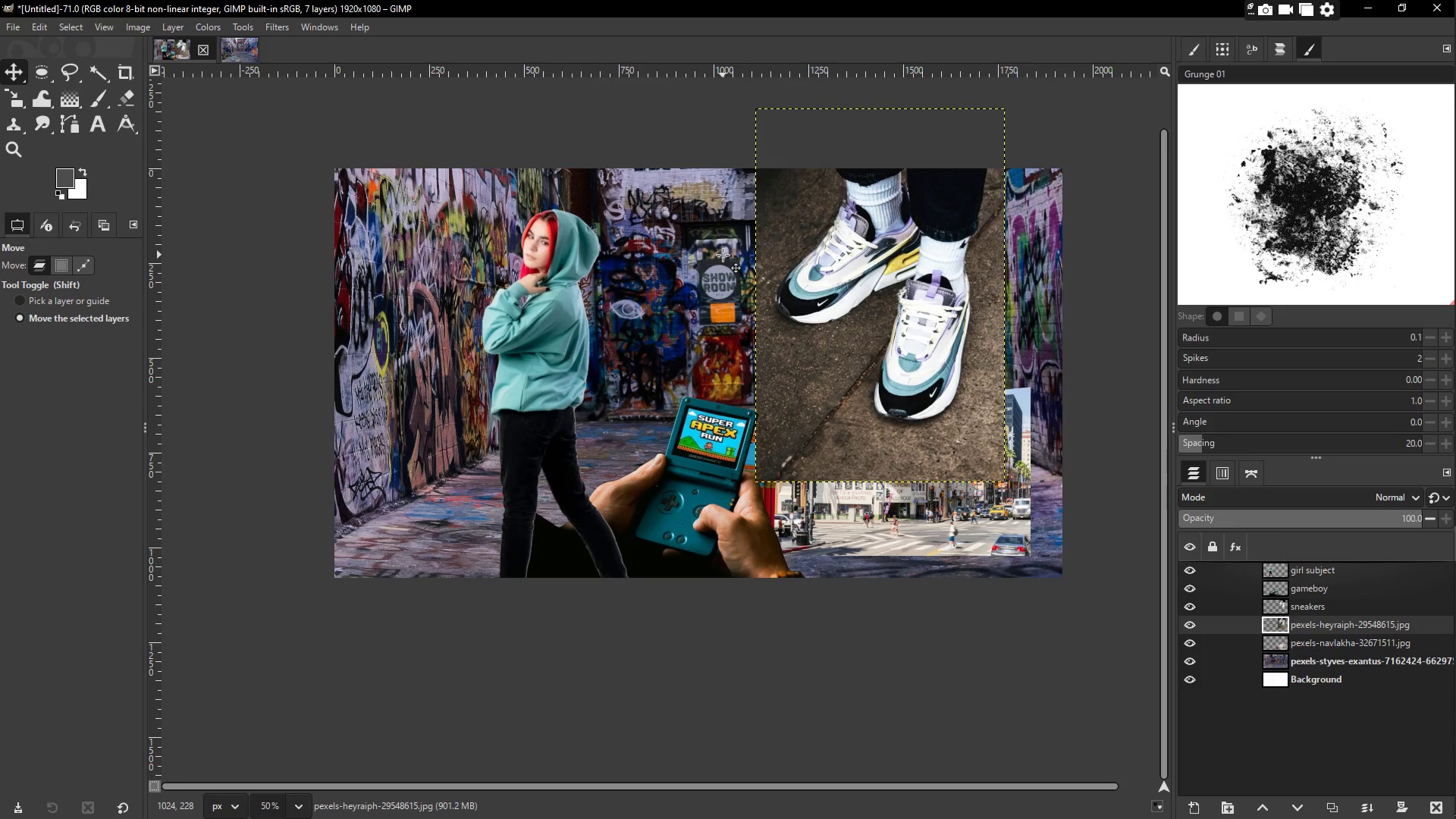 
key(ArrowDown)
 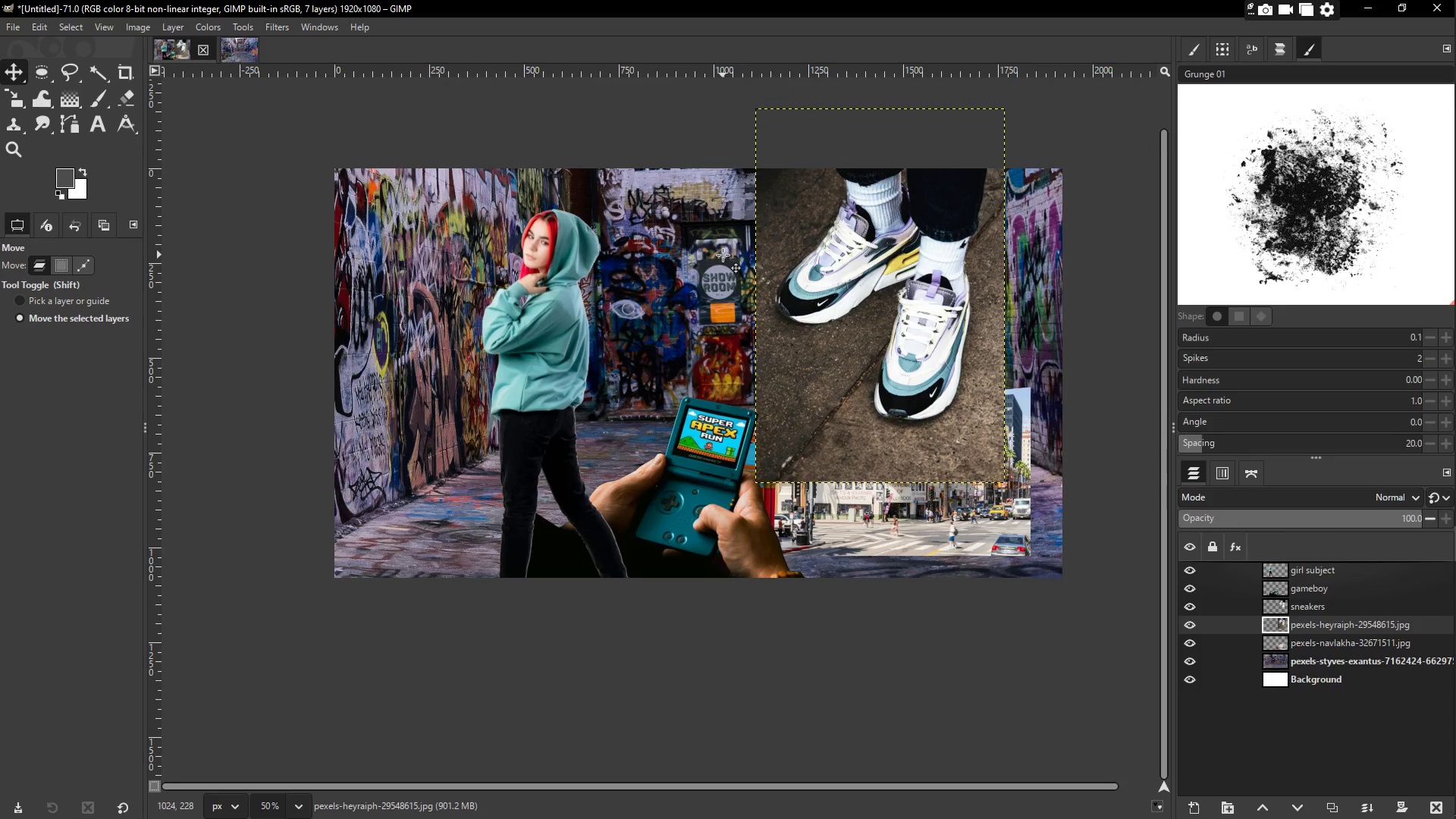 
key(ArrowDown)
 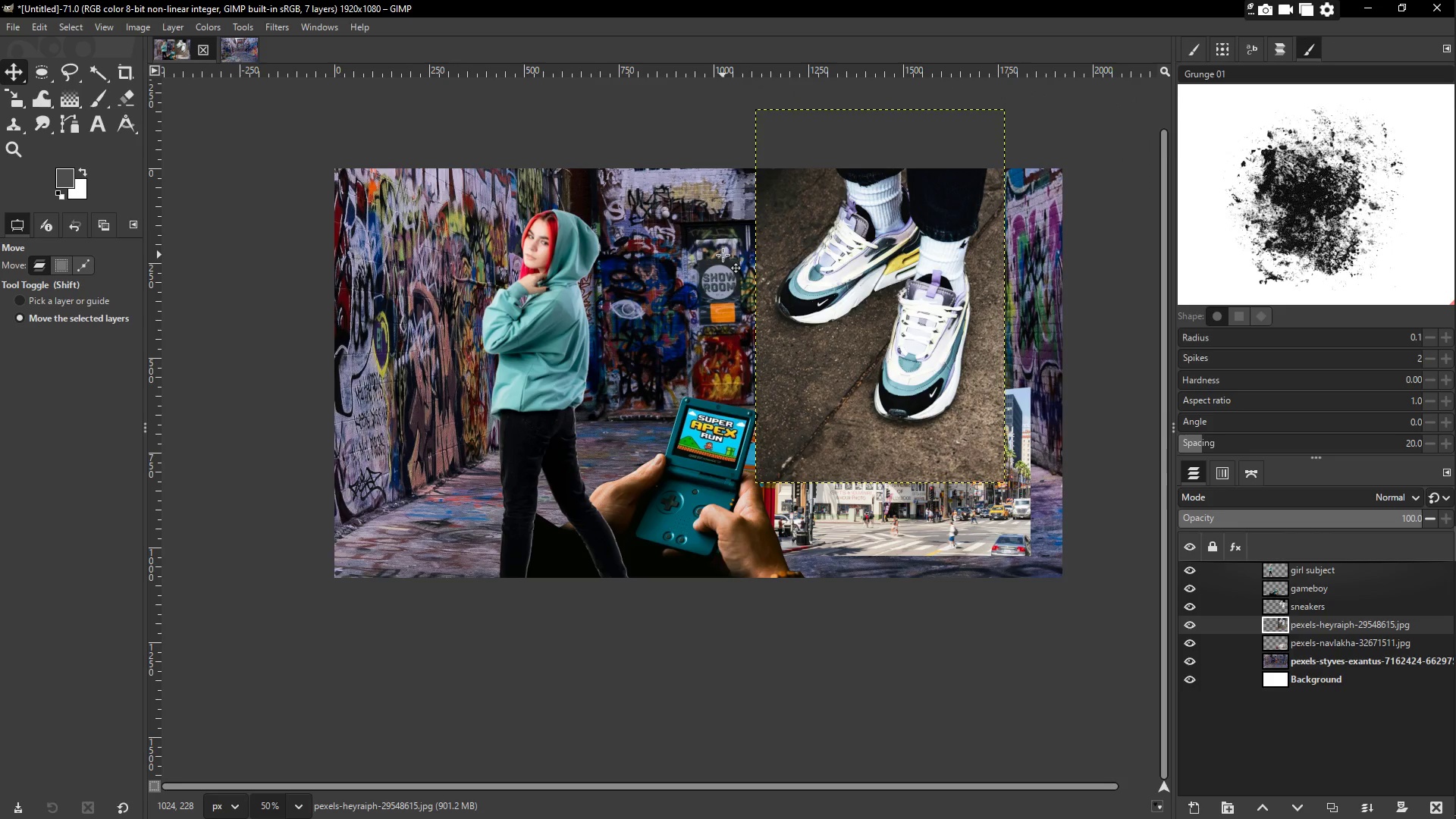 
key(ArrowDown)
 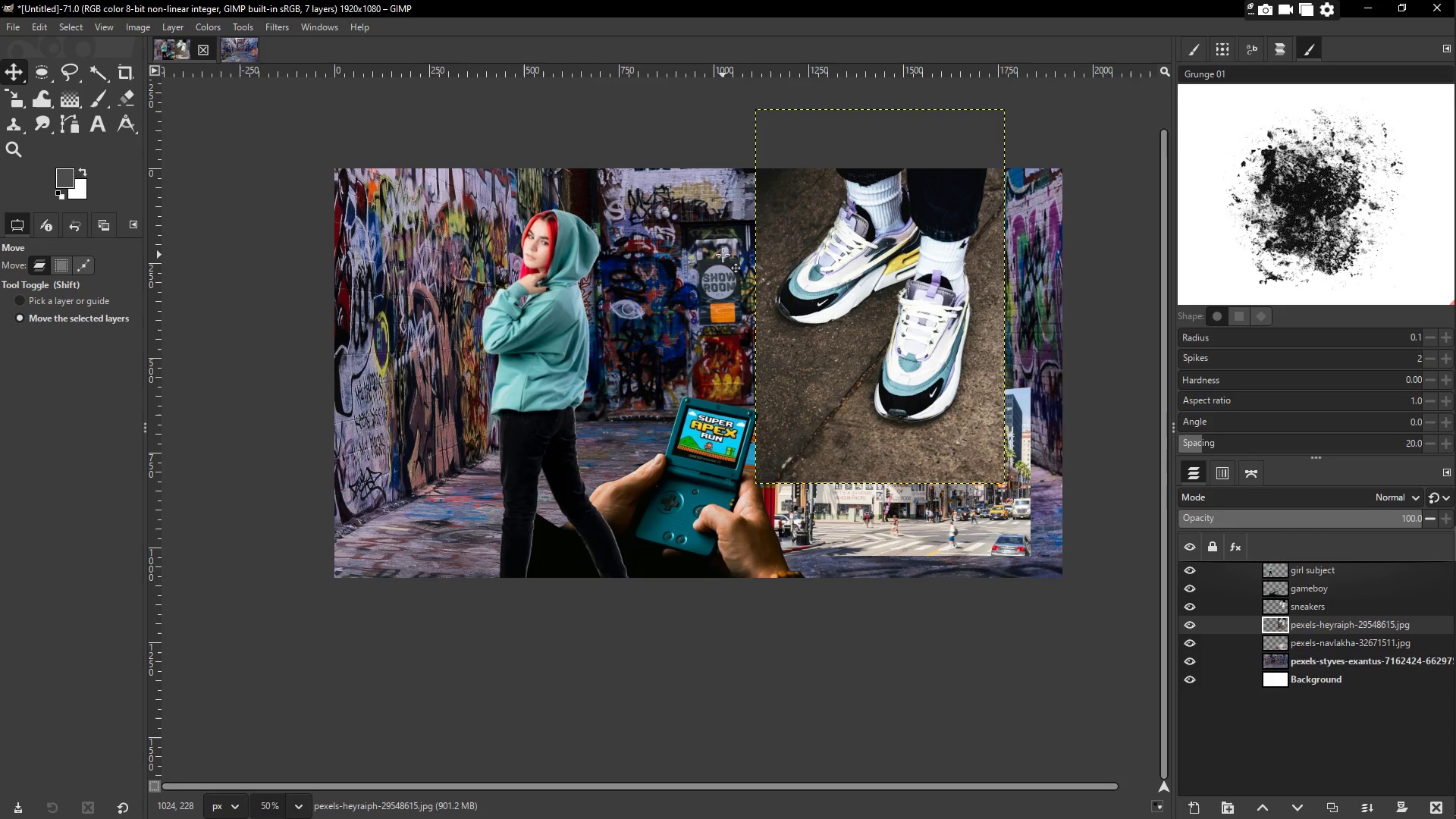 
key(ArrowDown)
 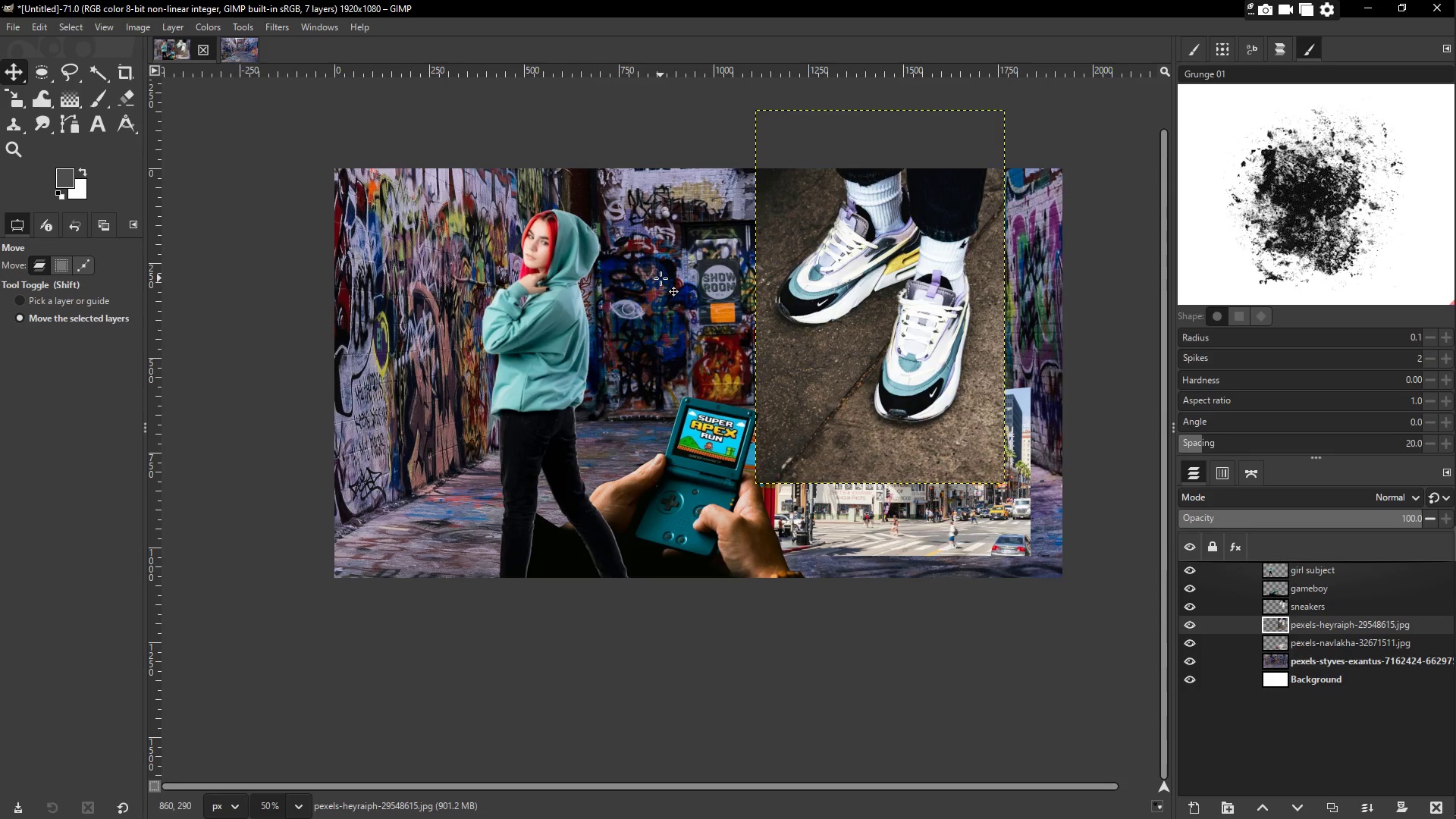 
key(Shift+S)
 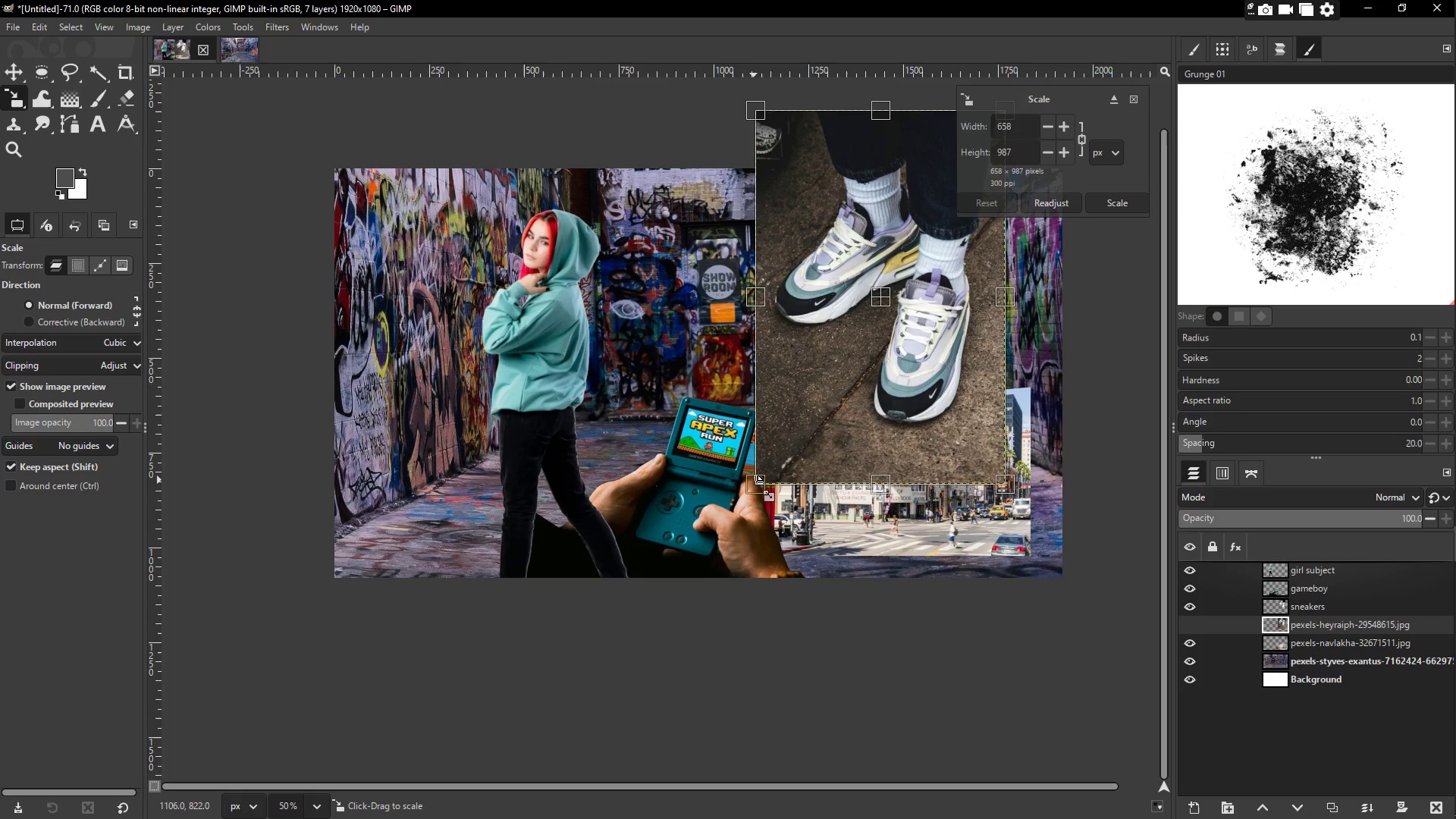 
left_click_drag(start_coordinate=[755, 482], to_coordinate=[762, 479])
 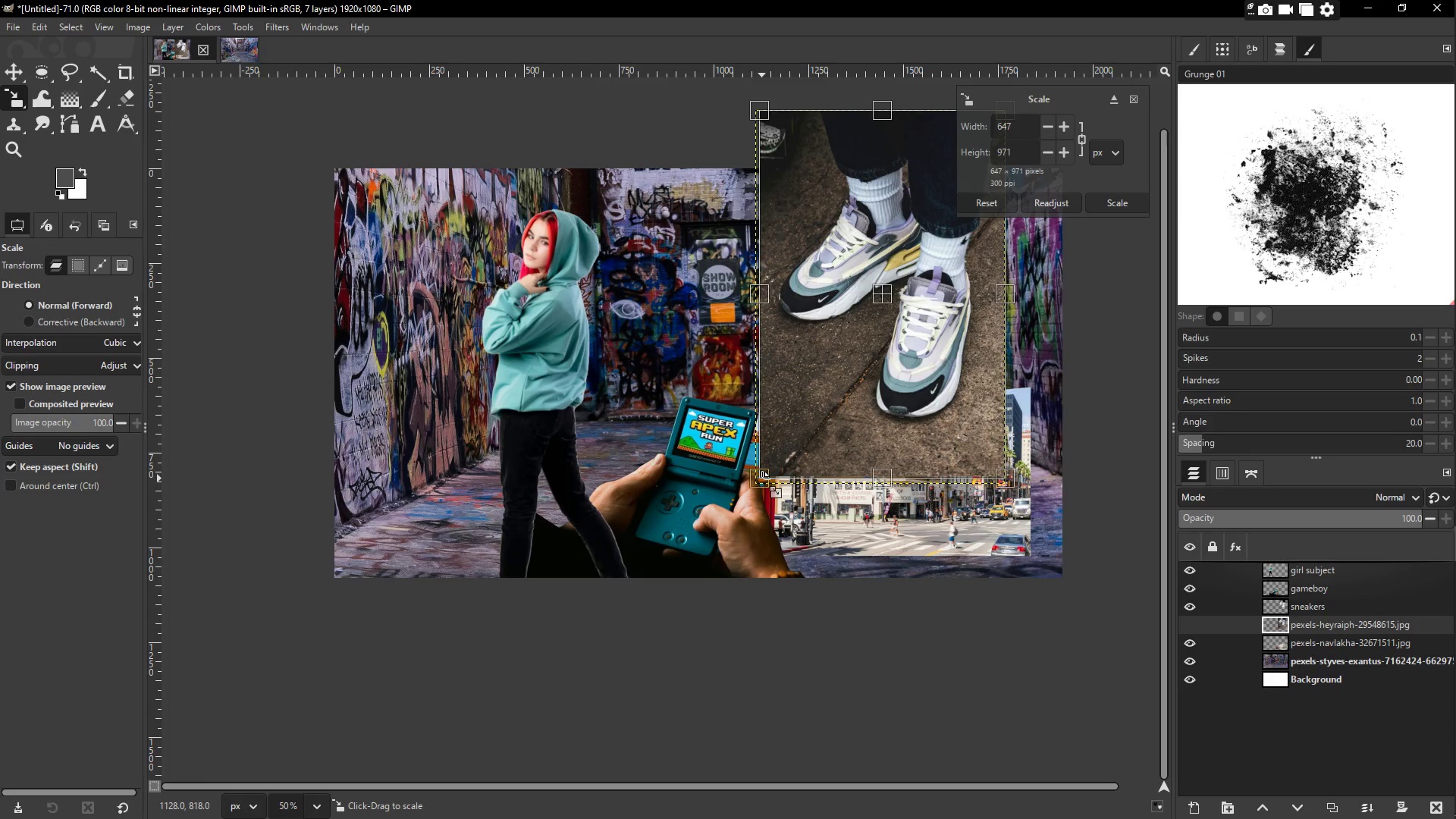 
key(Enter)
 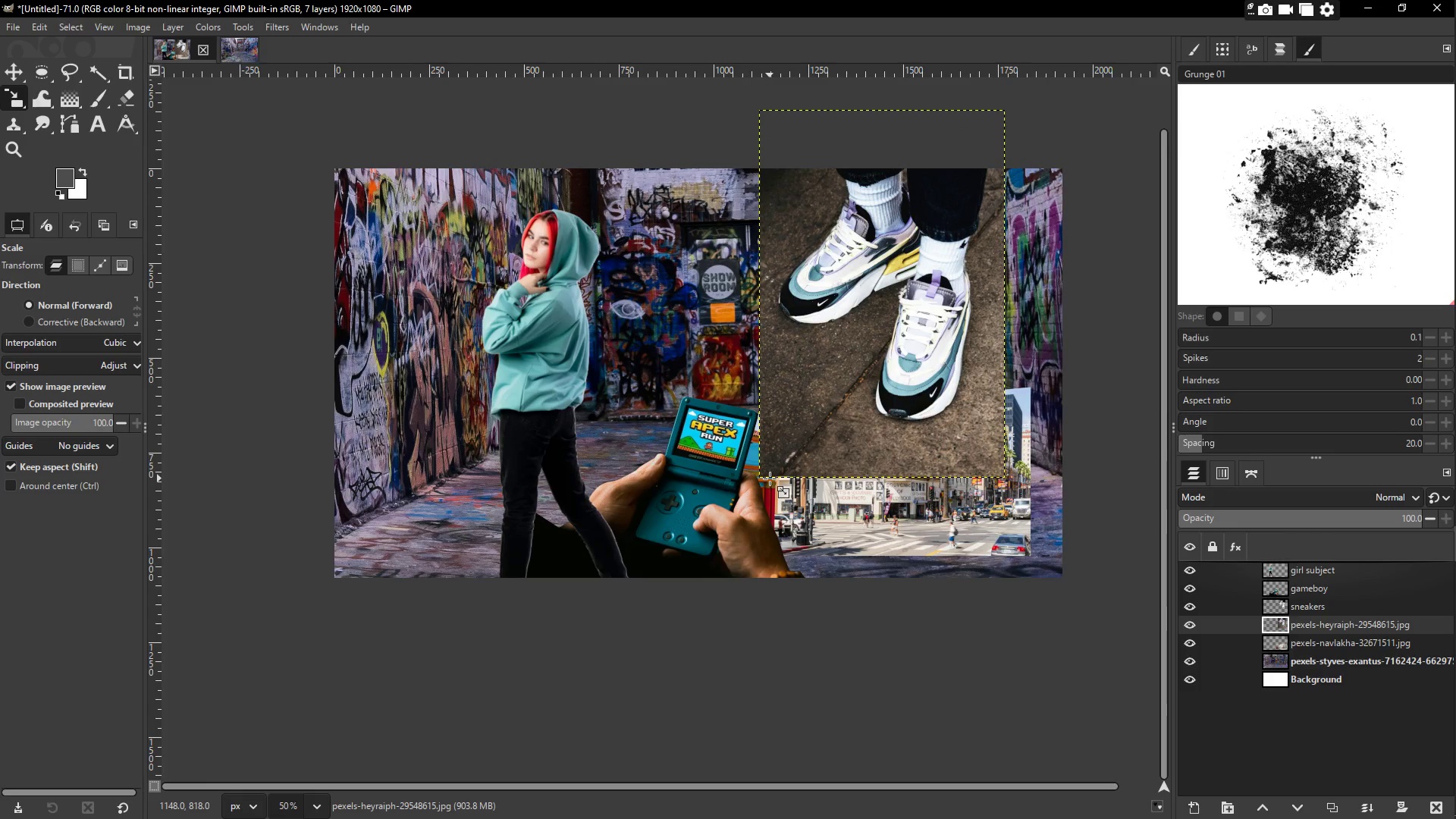 
key(Shift+S)
 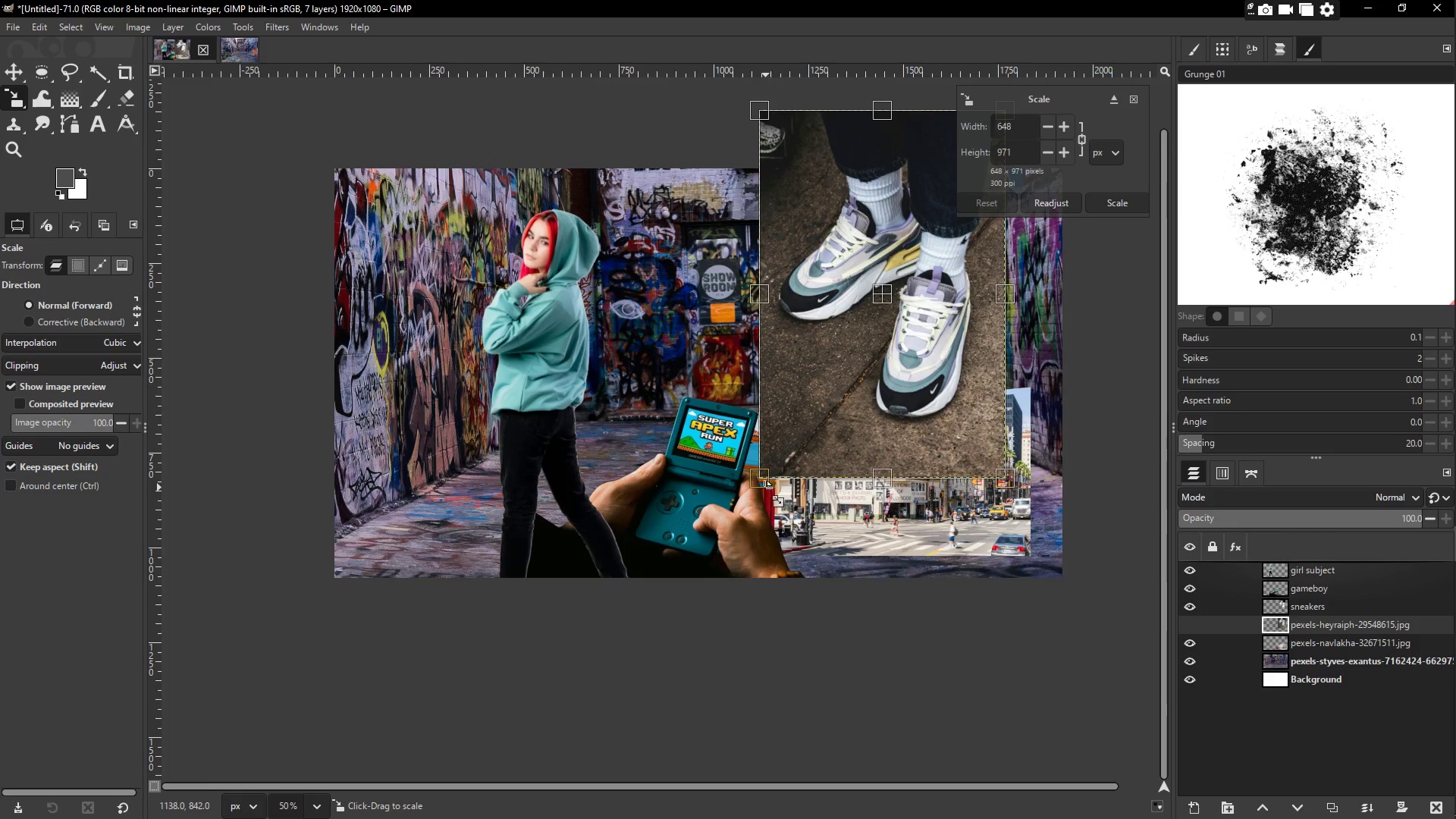 
left_click_drag(start_coordinate=[761, 485], to_coordinate=[770, 482])
 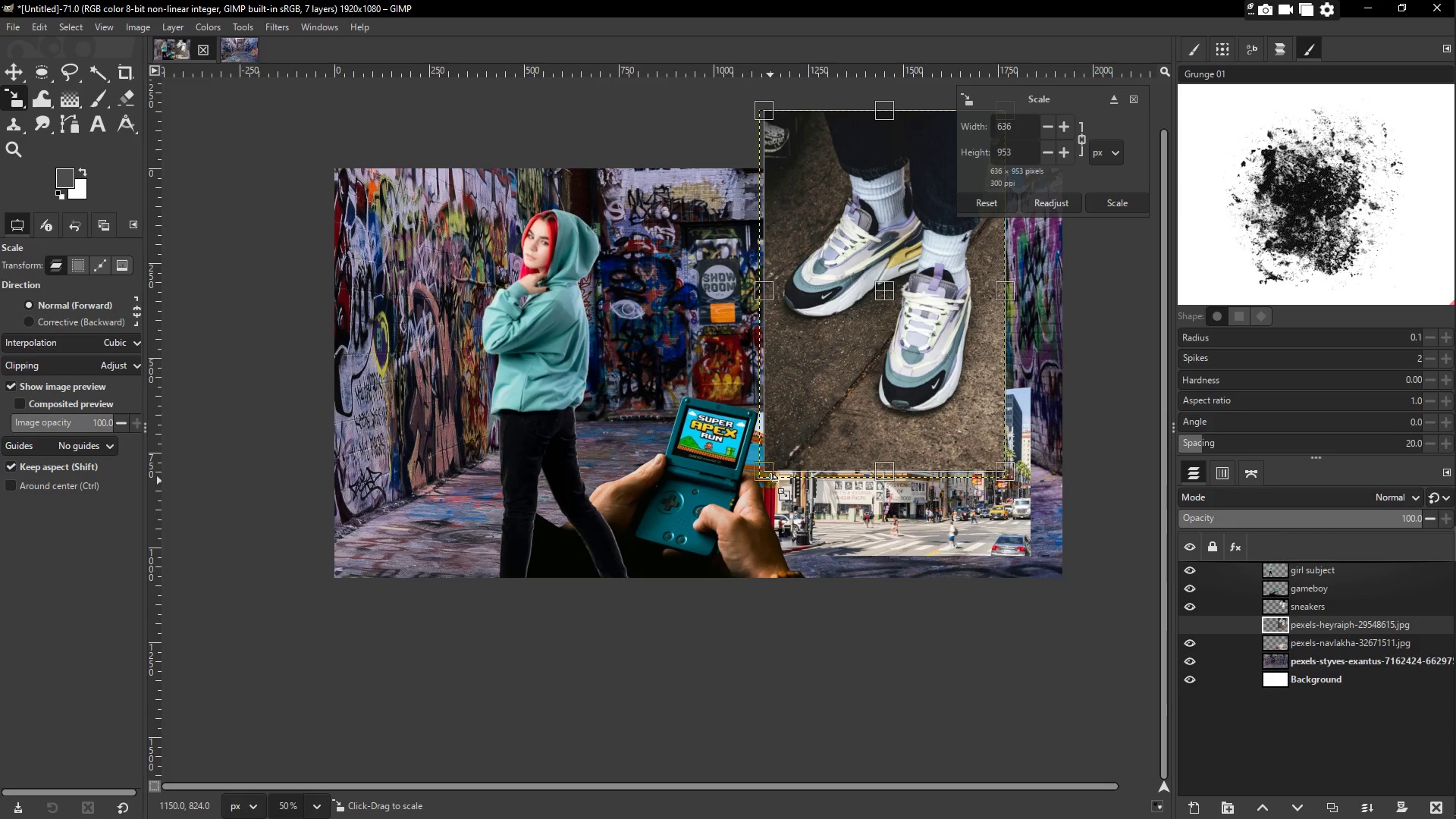 
key(Enter)
 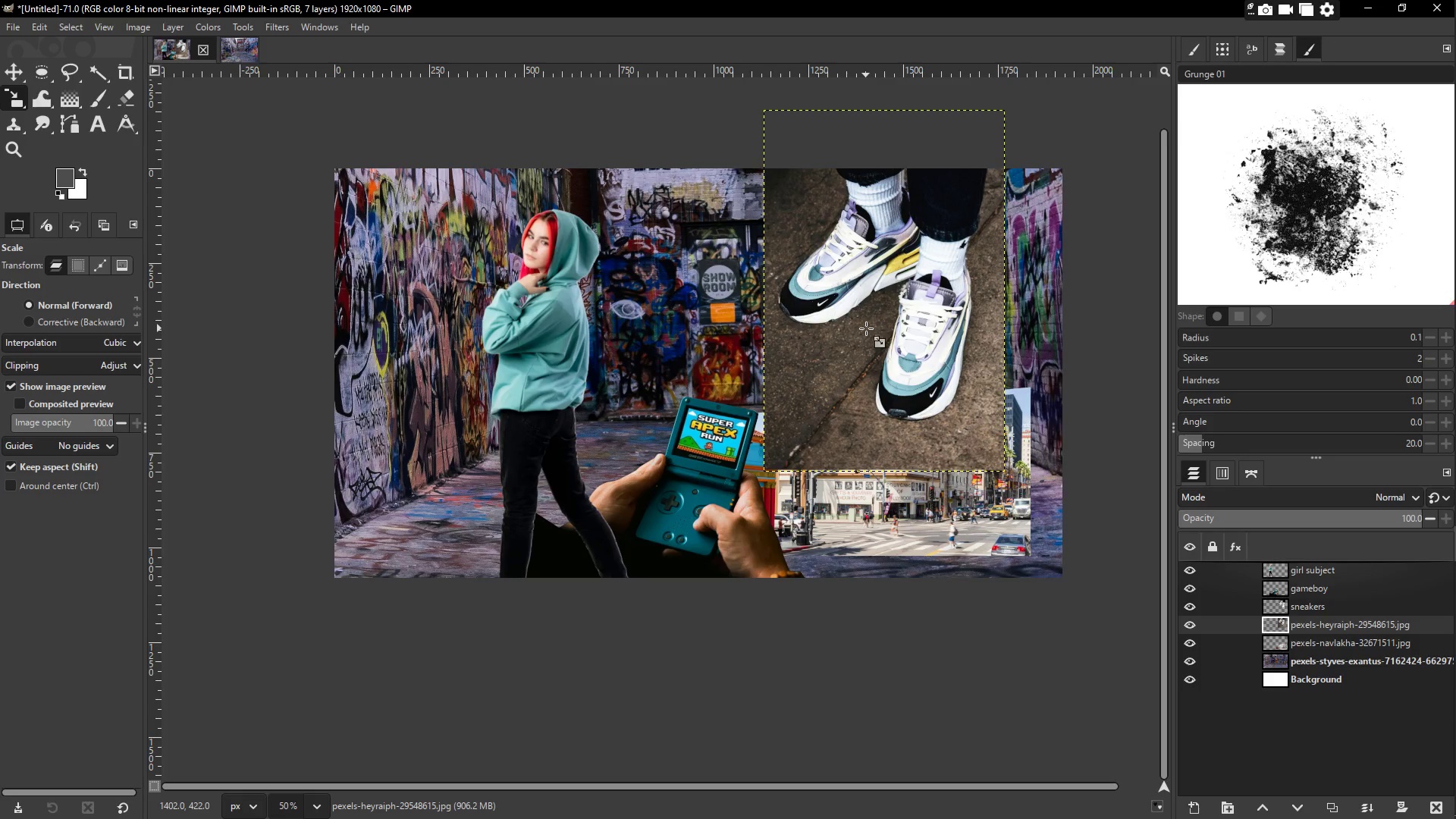 
wait(12.7)
 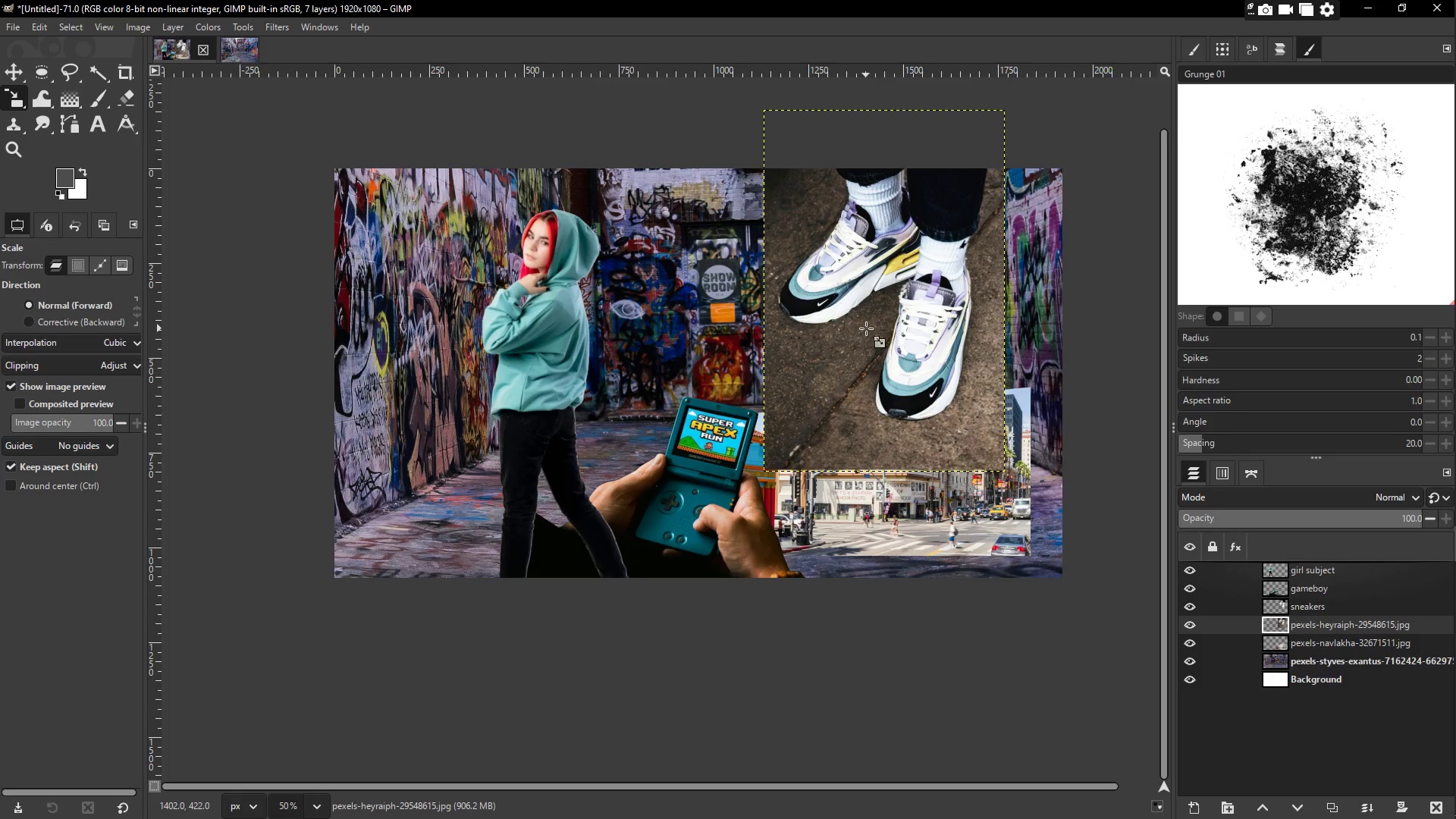 
left_click_drag(start_coordinate=[1326, 622], to_coordinate=[1329, 643])
 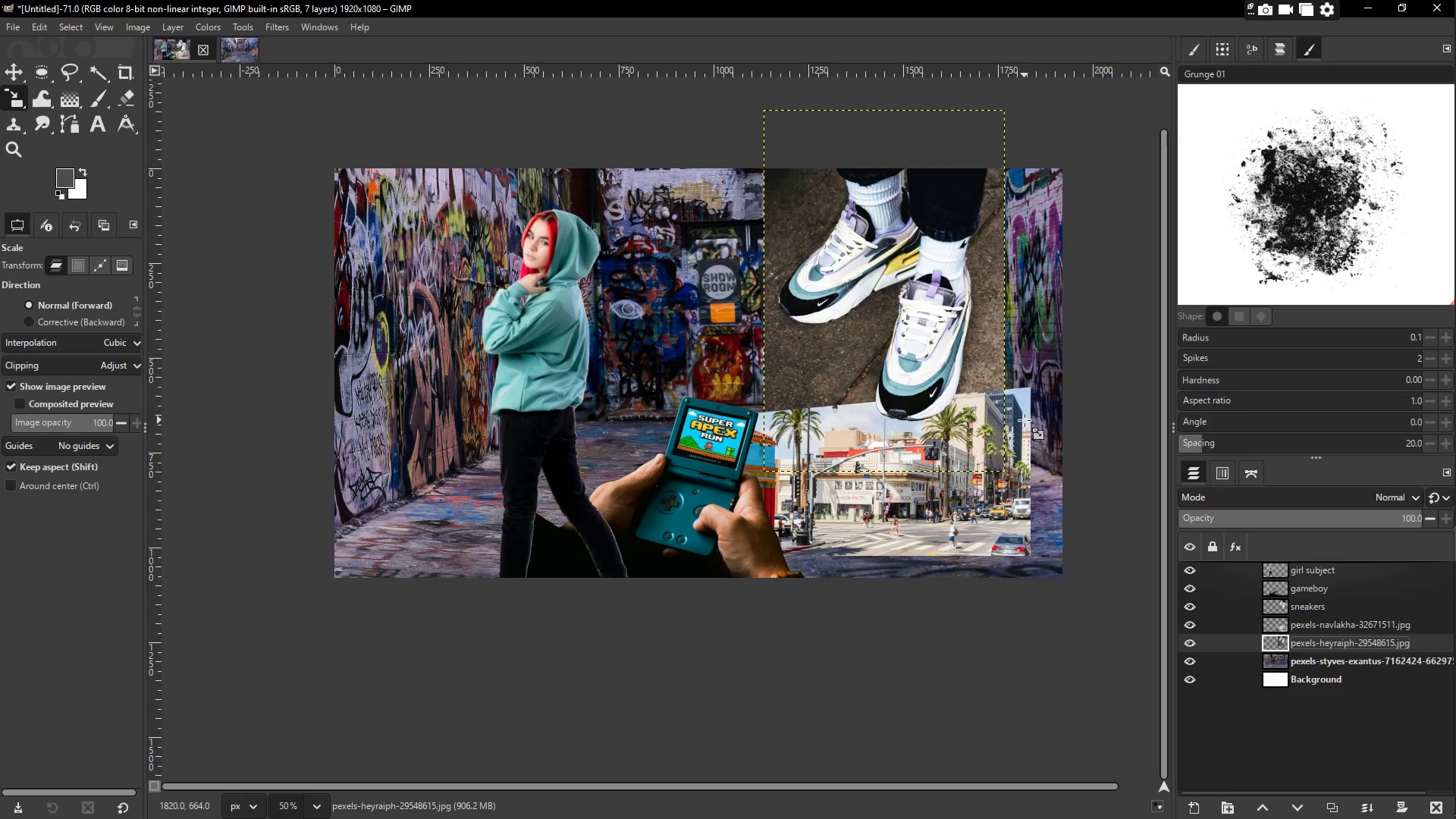 
wait(5.28)
 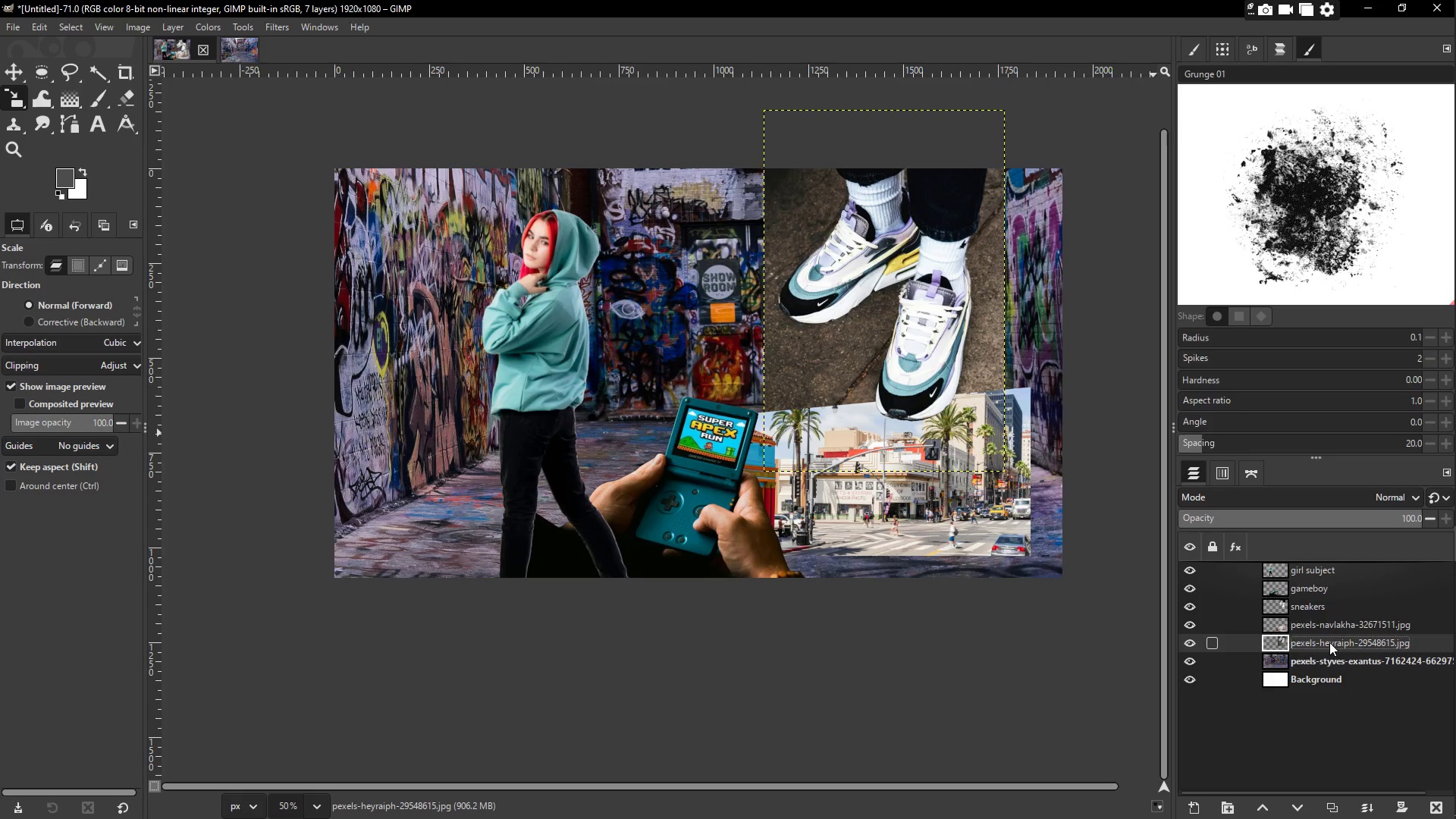 
hold_key(key=ShiftLeft, duration=0.34)
left_click([1328, 627])
 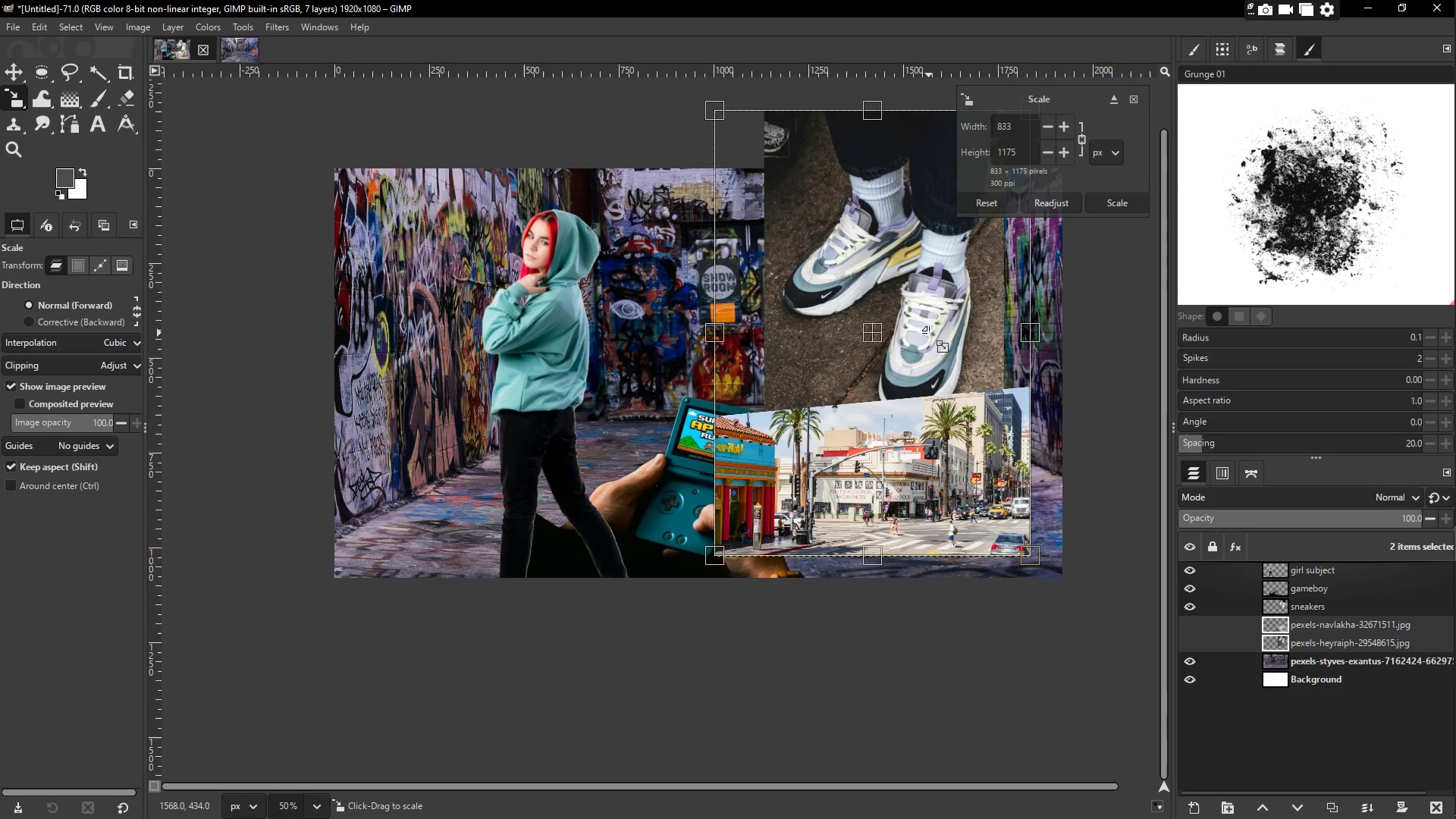 
key(Comma)
 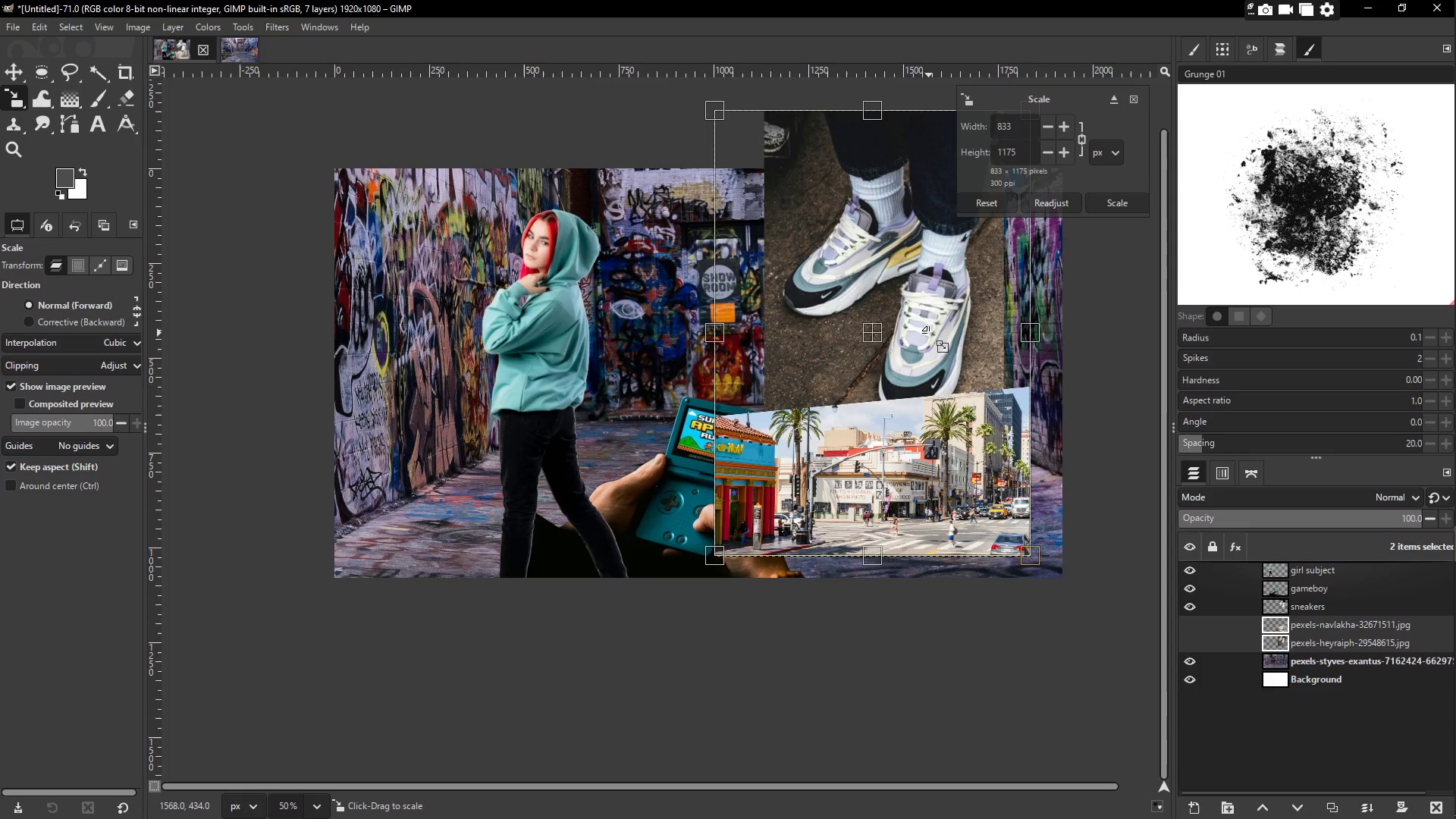 
key(M)
 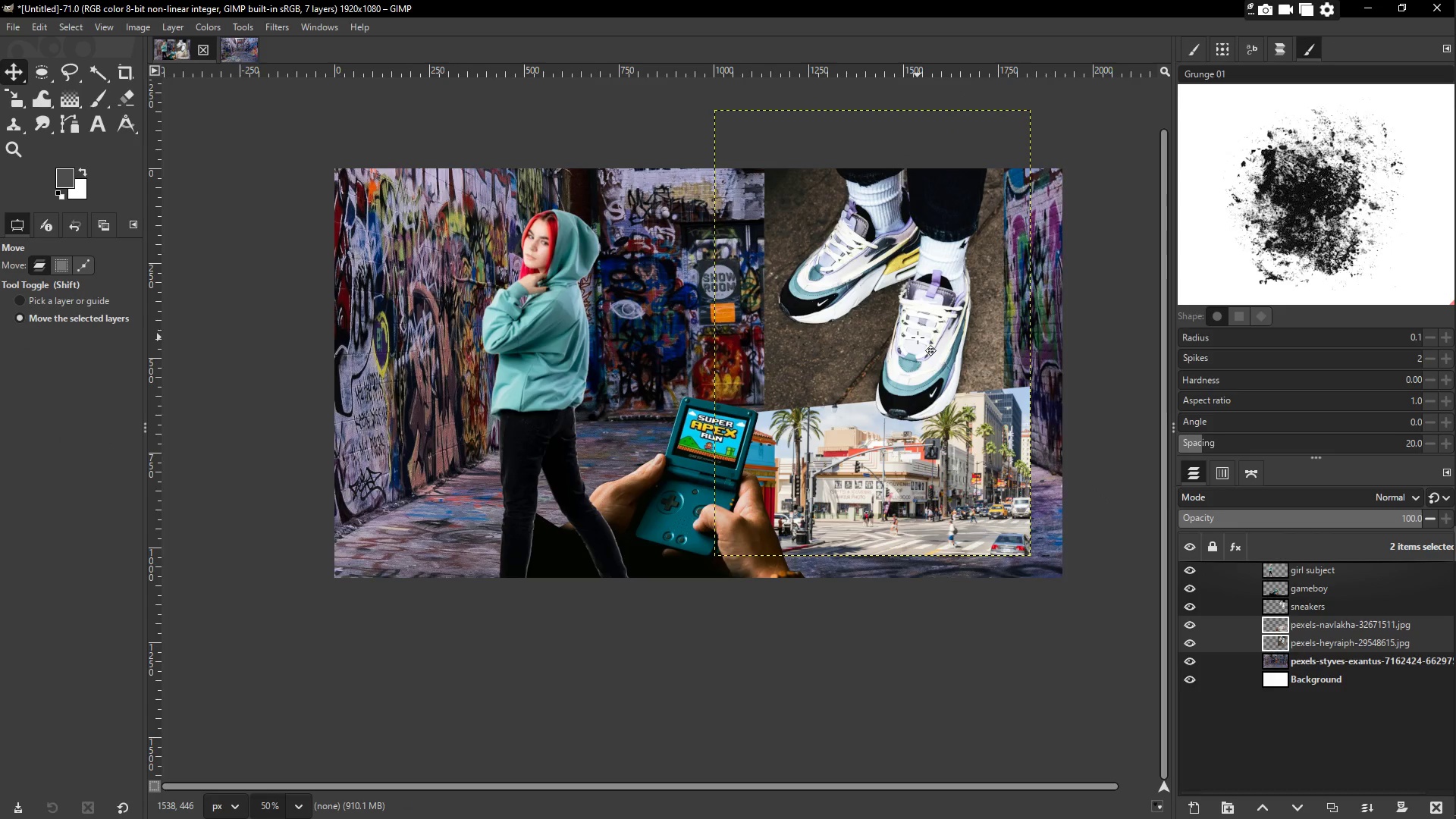 
left_click_drag(start_coordinate=[918, 337], to_coordinate=[918, 315])
 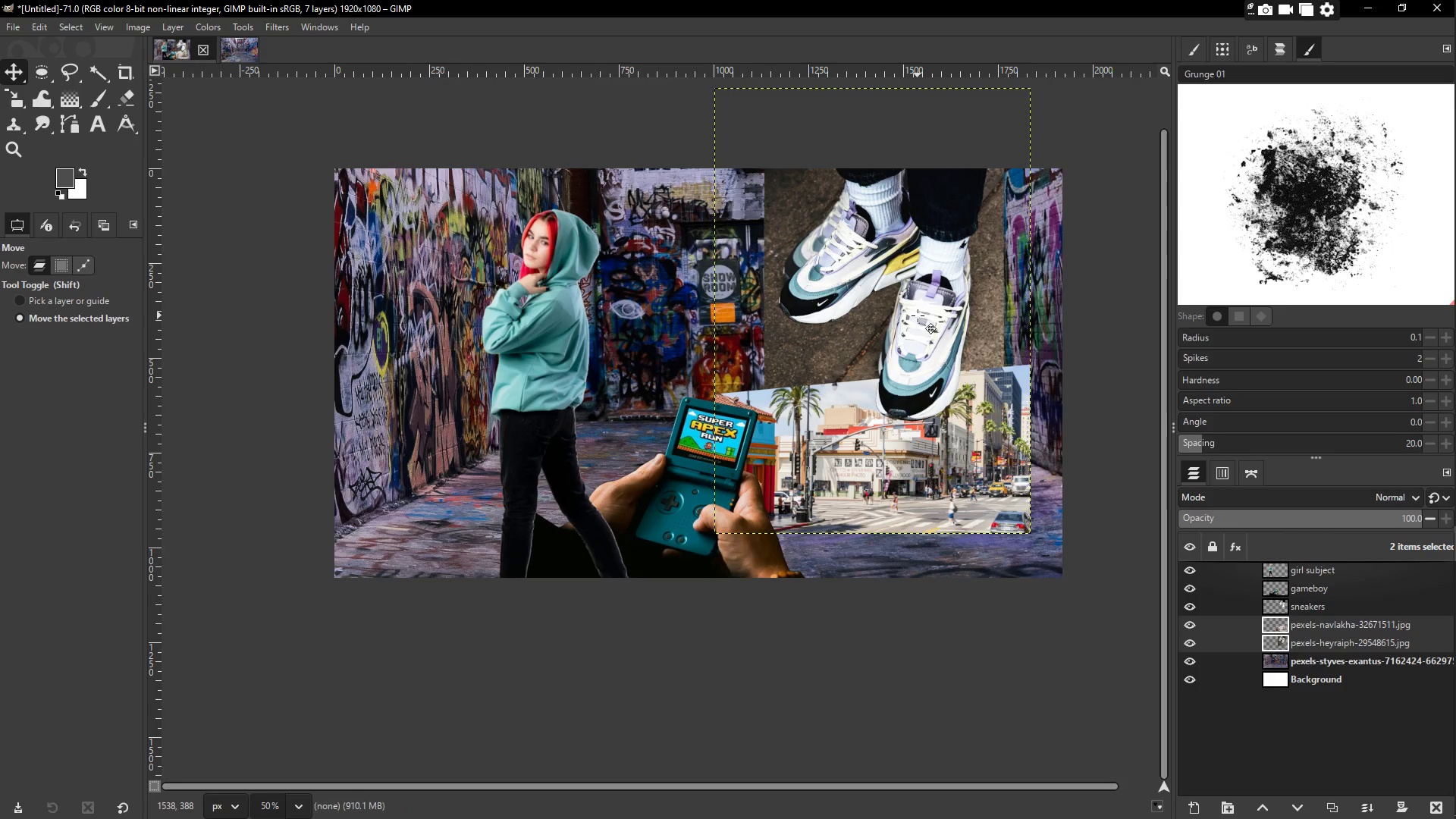 
key(Control+Z)
 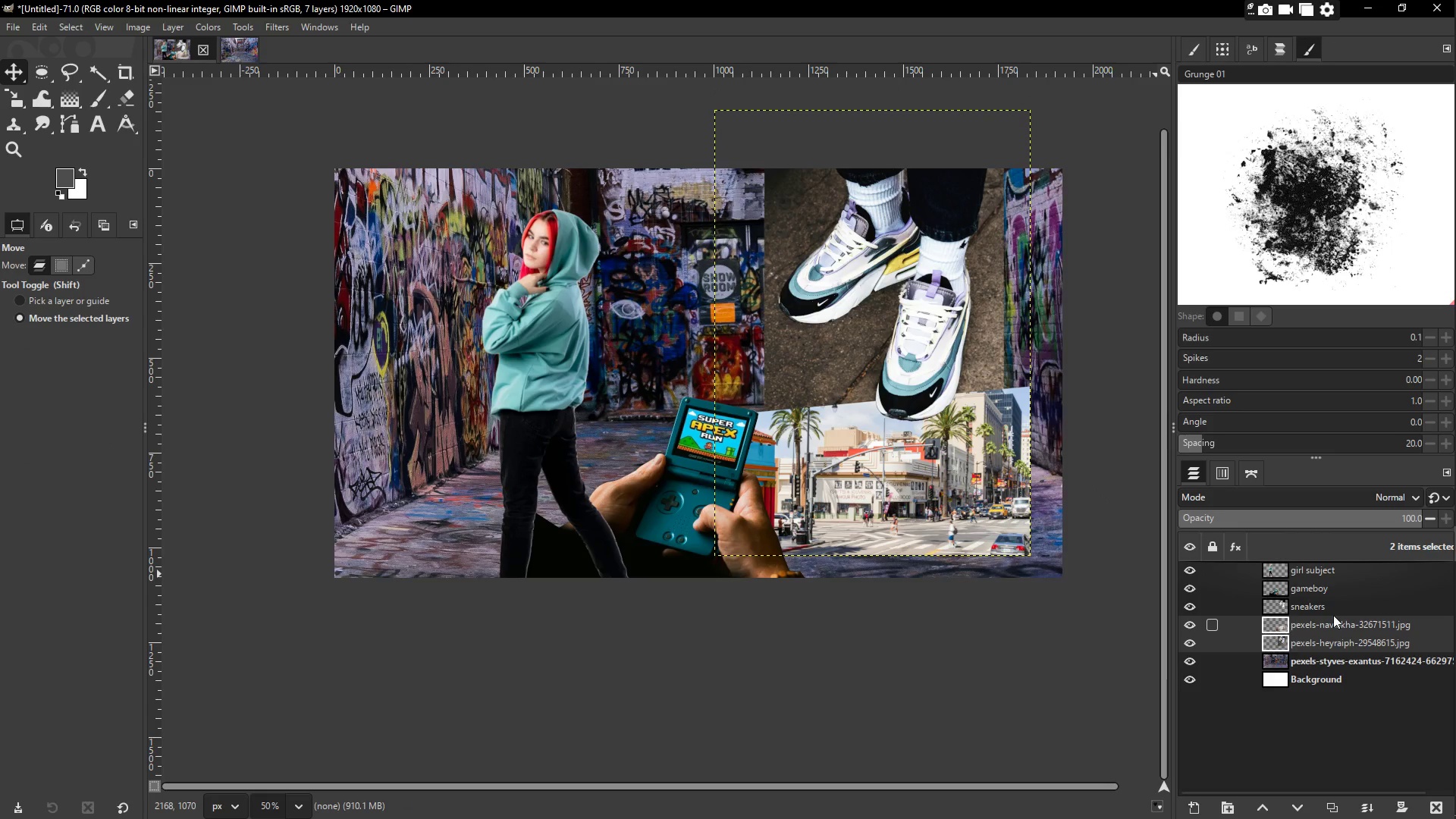 
left_click([1338, 616])
 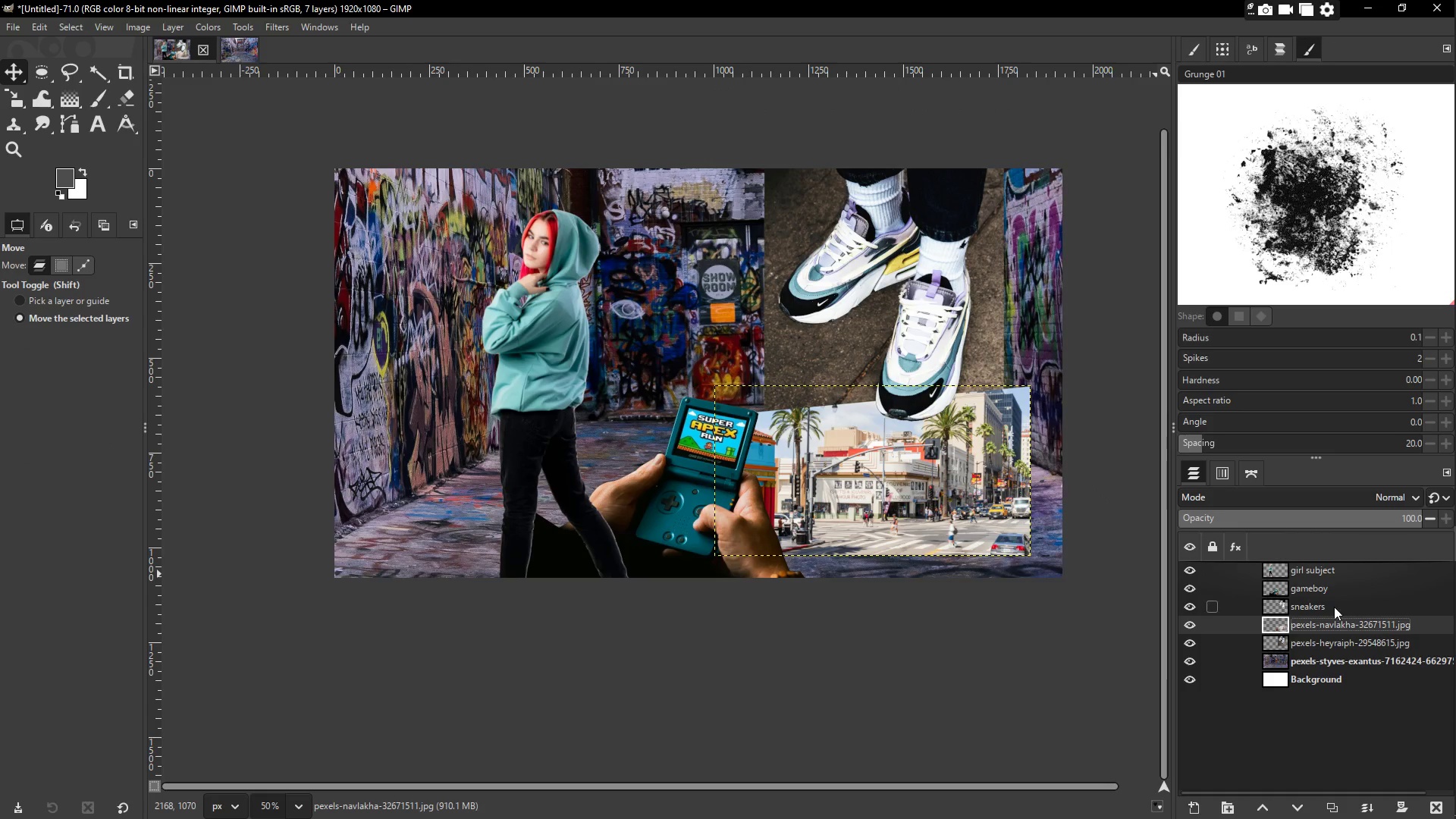 
hold_key(key=ShiftLeft, duration=0.33)
double_click([1334, 605])
 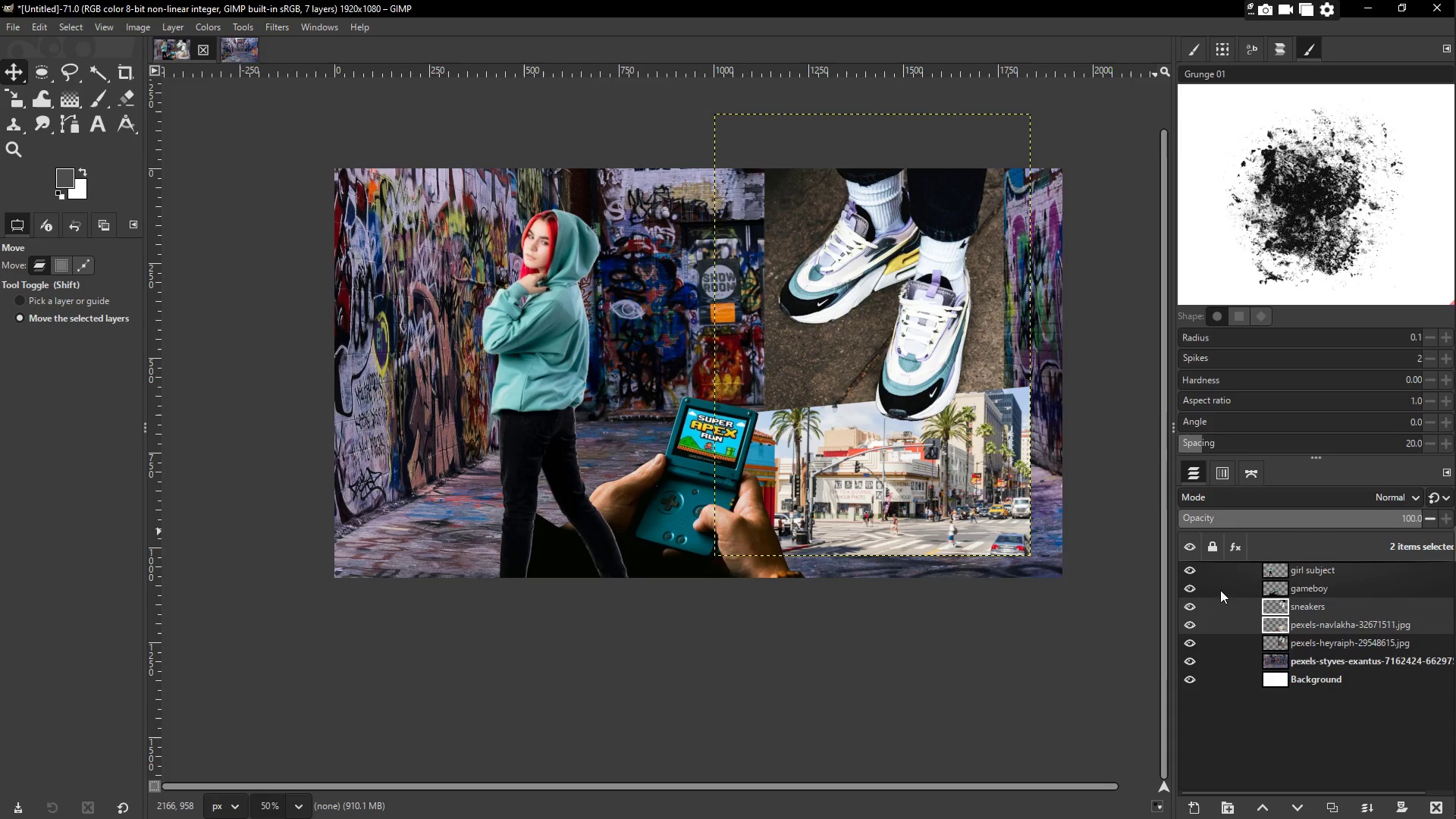 
left_click([1312, 639])
 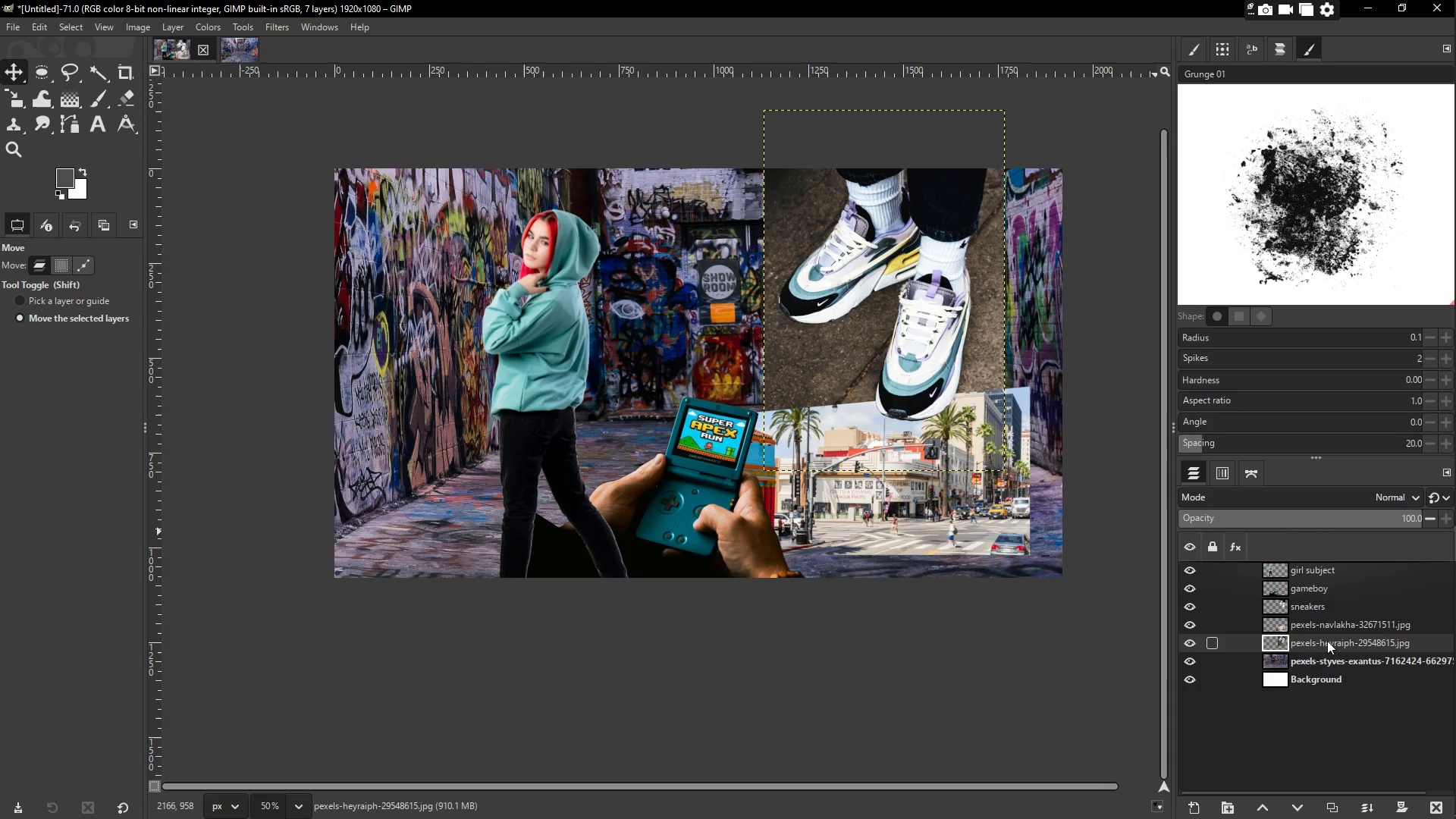 
left_click_drag(start_coordinate=[1329, 641], to_coordinate=[1321, 615])
 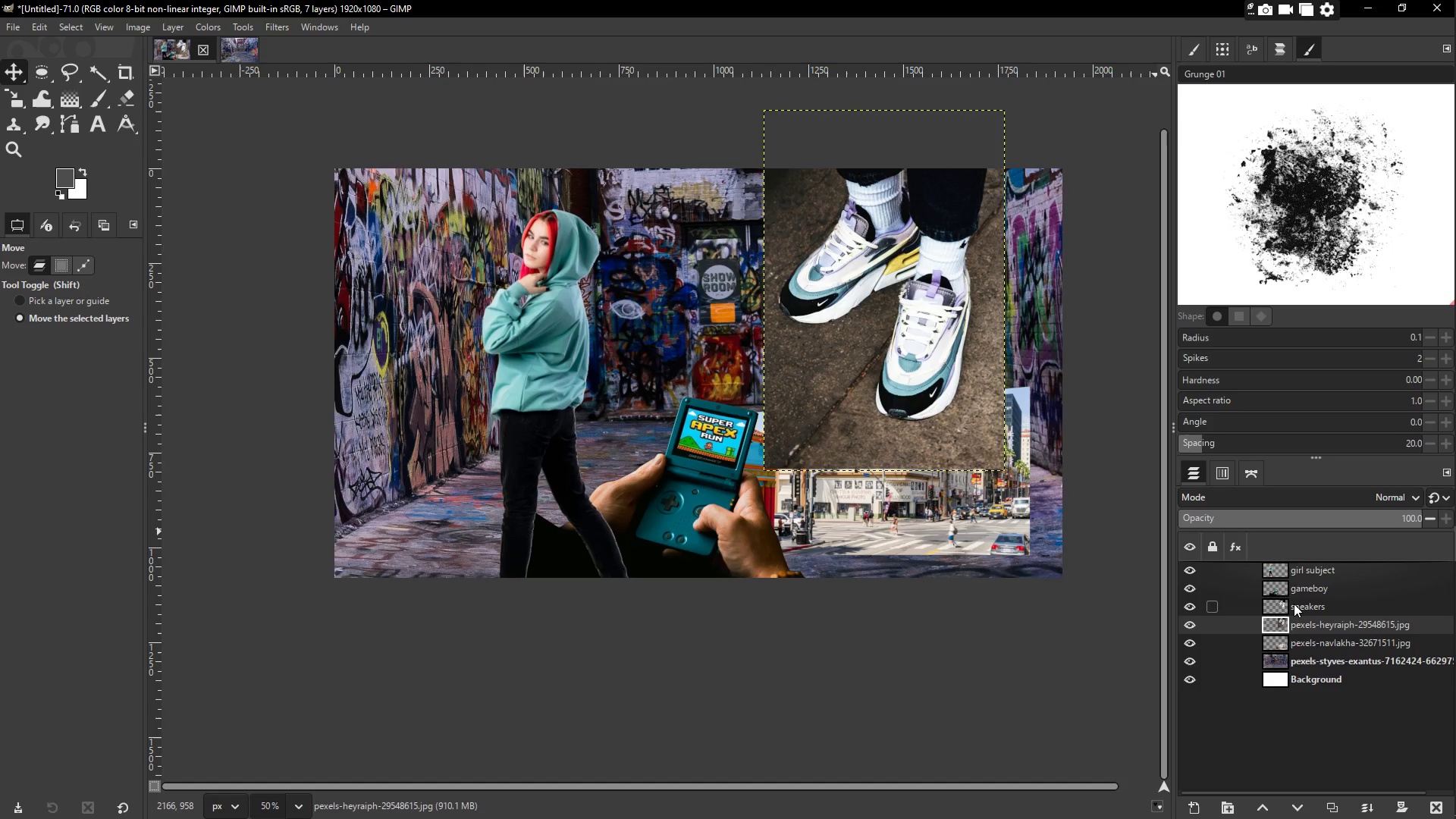 
left_click([1295, 604])
 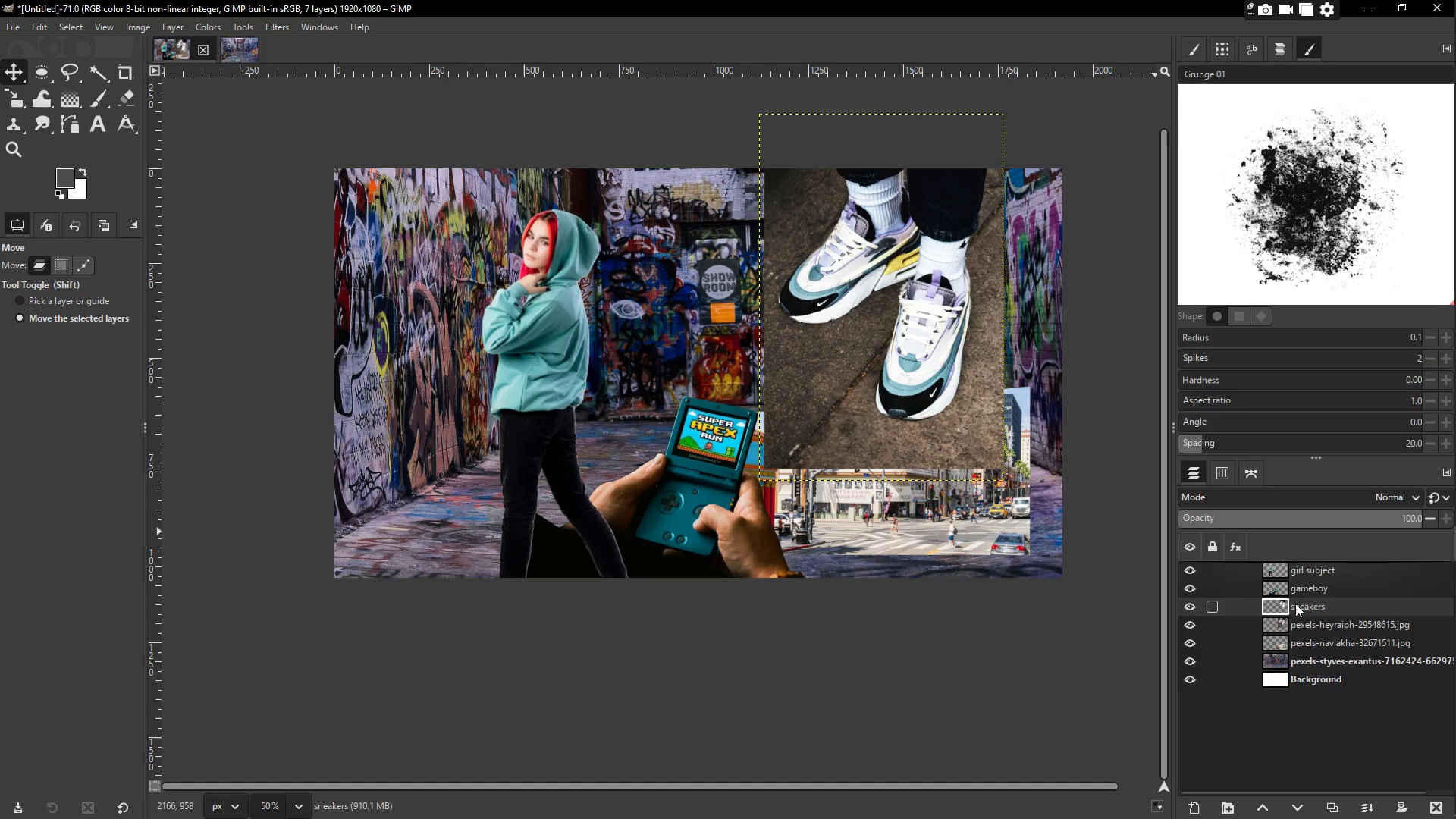 
hold_key(key=ShiftLeft, duration=0.78)
left_click([1312, 624])
 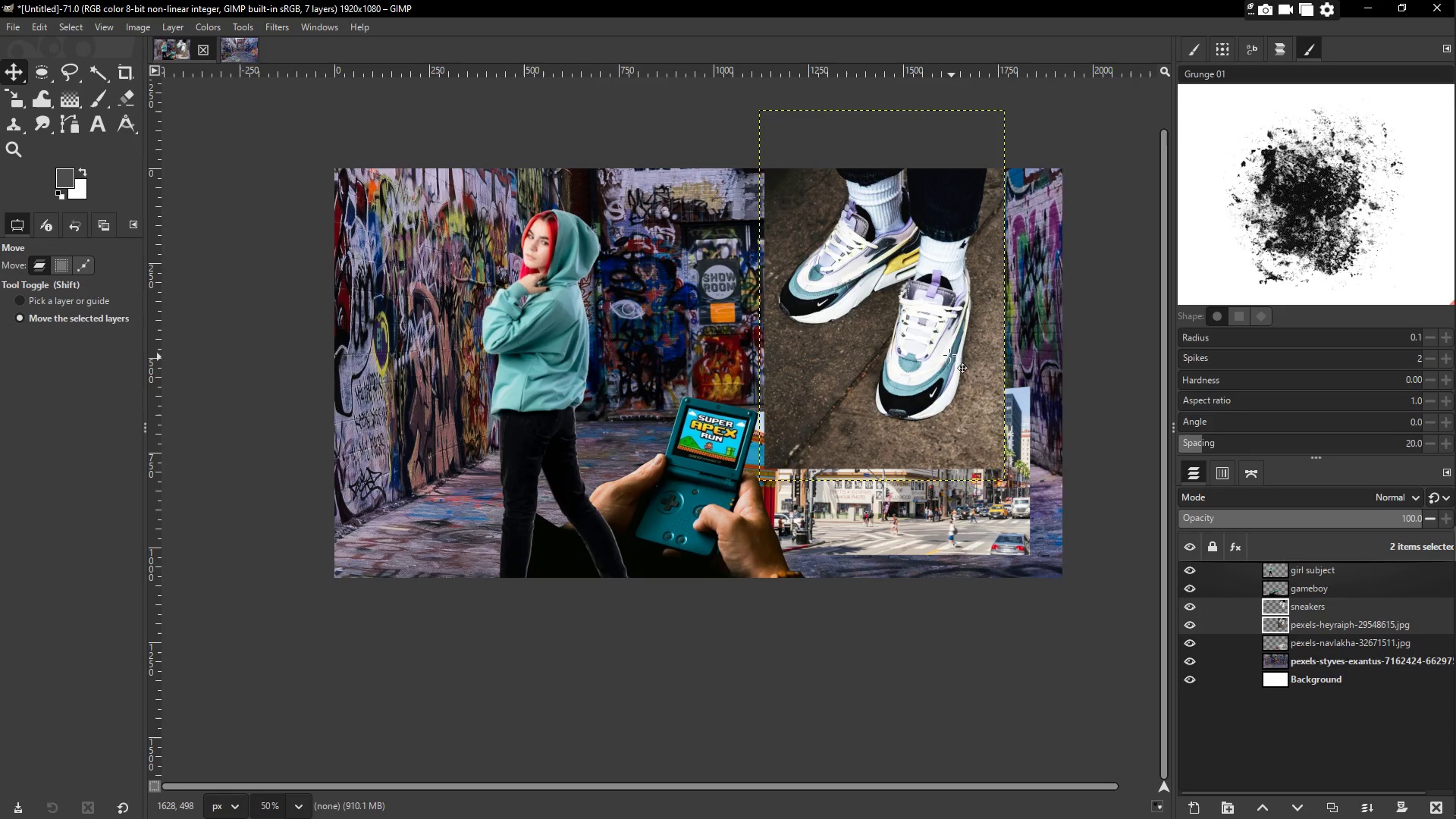 
left_click_drag(start_coordinate=[942, 347], to_coordinate=[952, 332])
 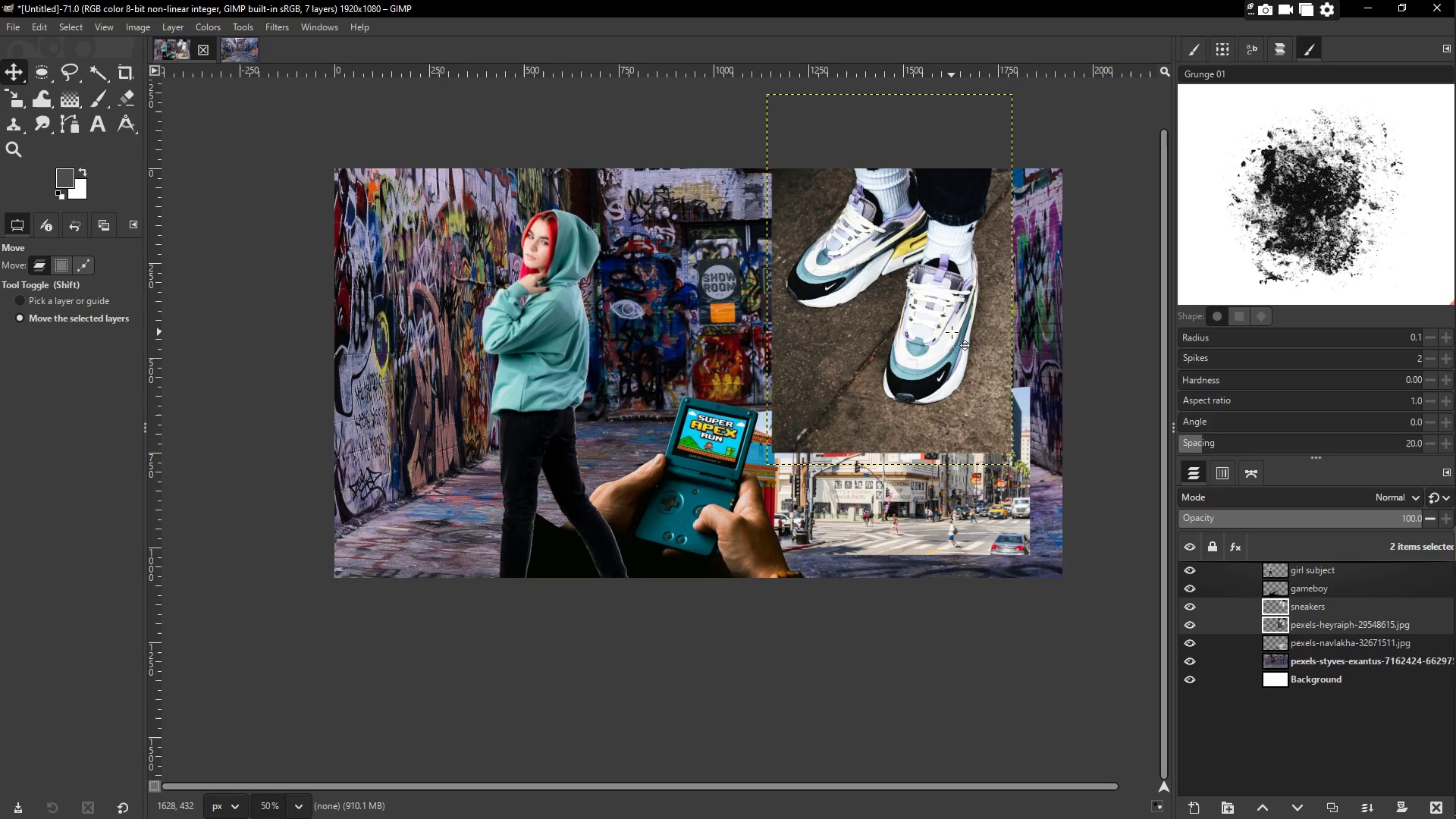 
key(Enter)
 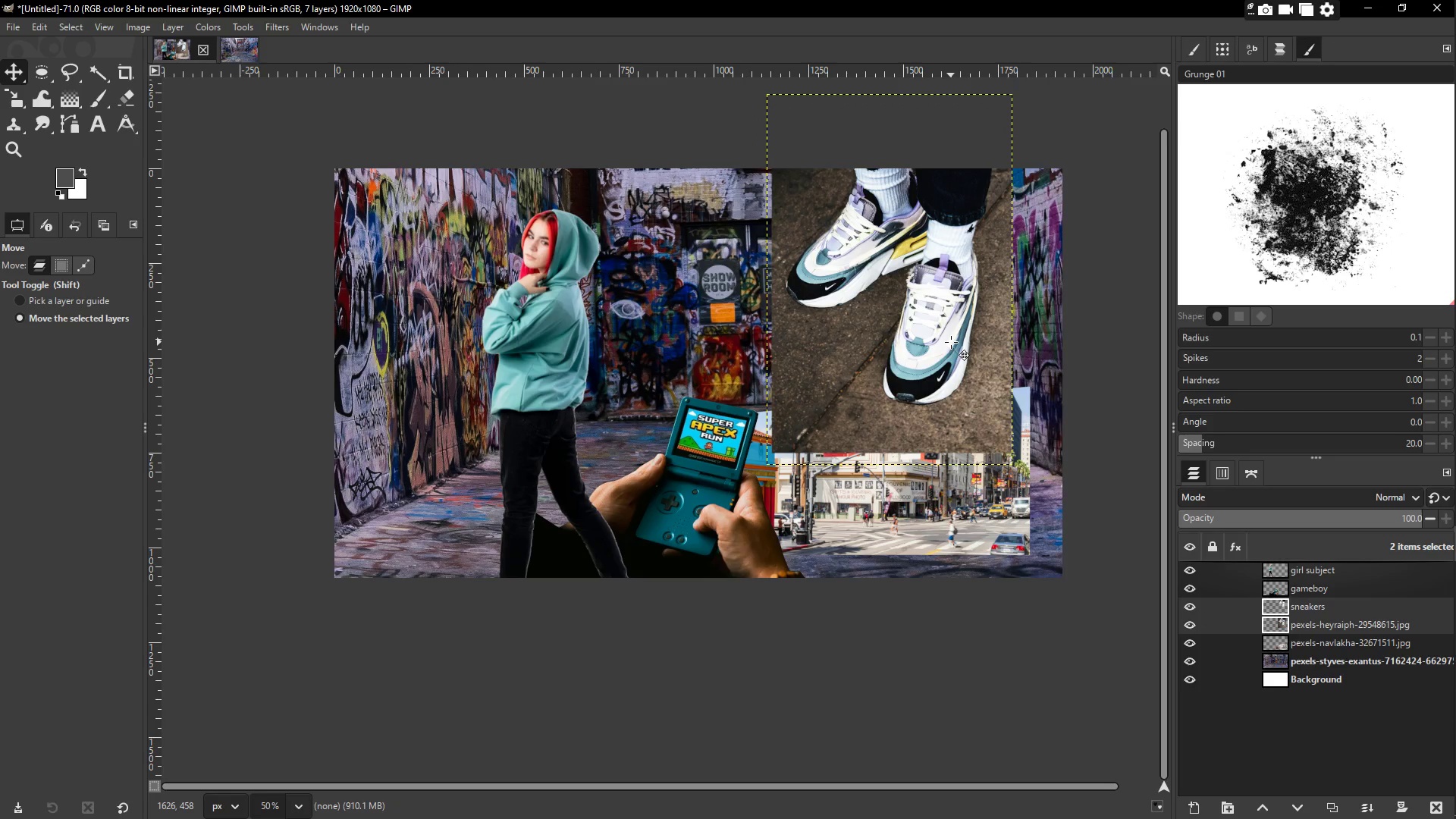 
wait(8.61)
 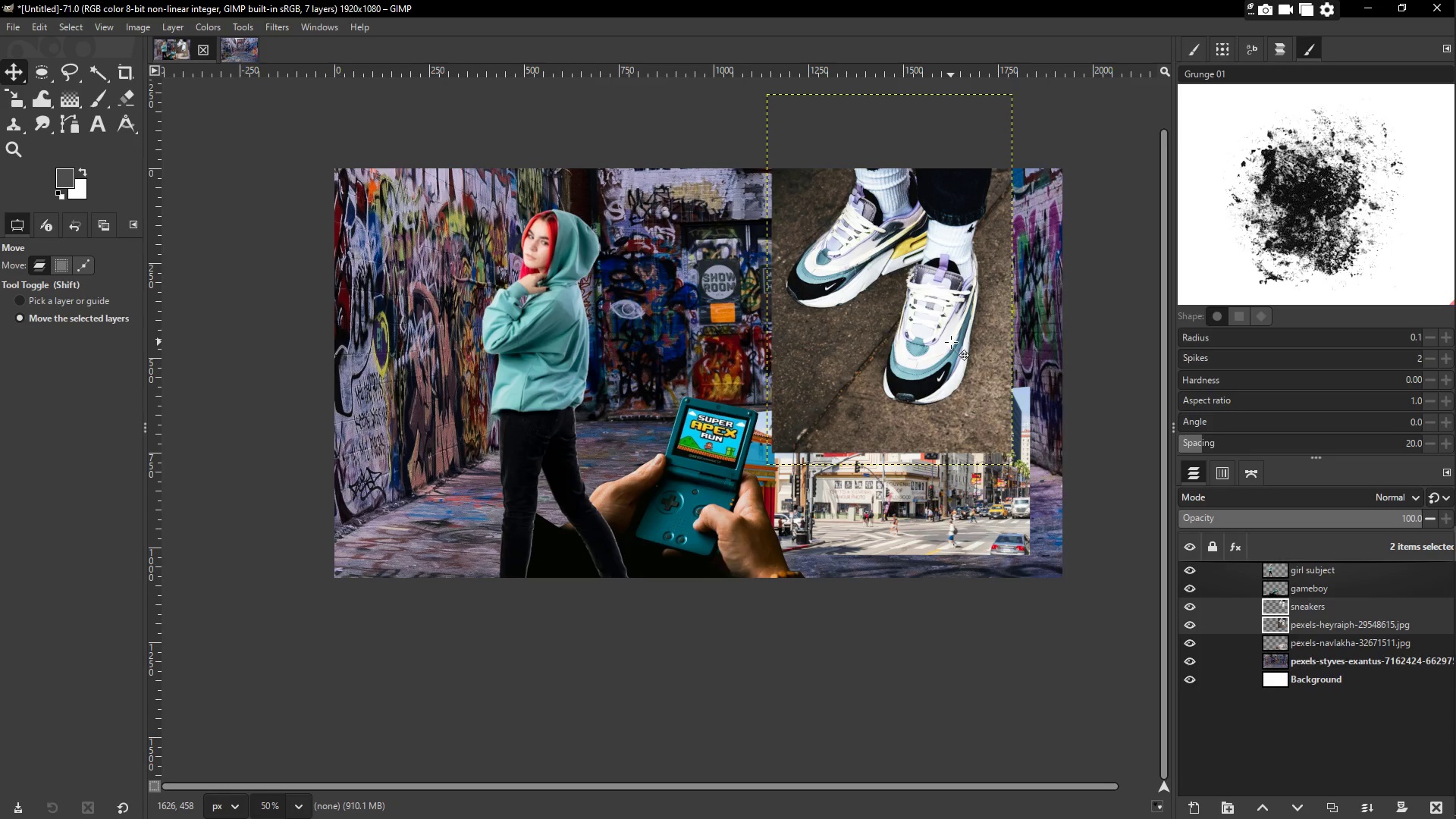 
left_click([1314, 568])
 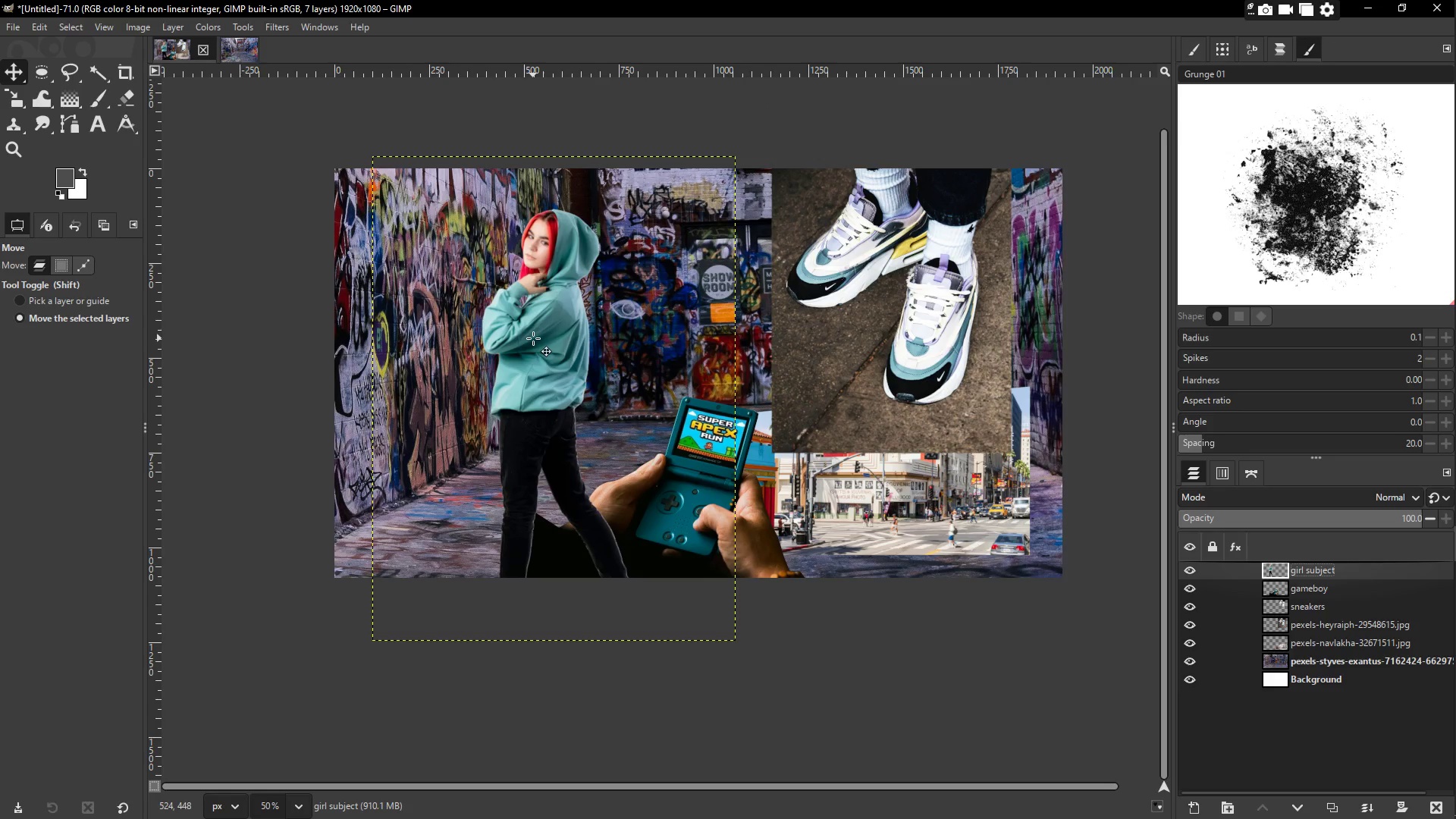 
key(M)
 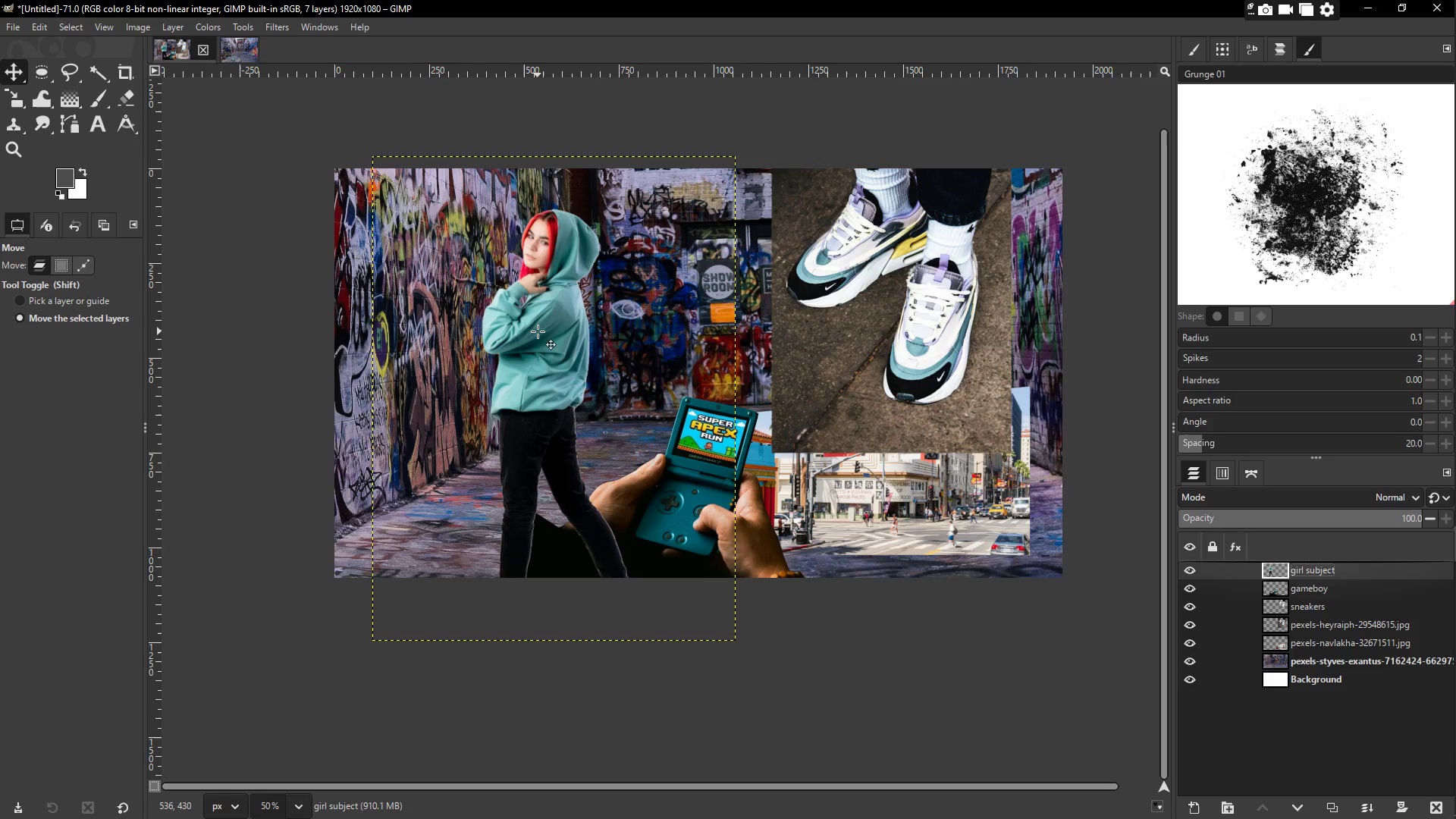 
type(mmm)
 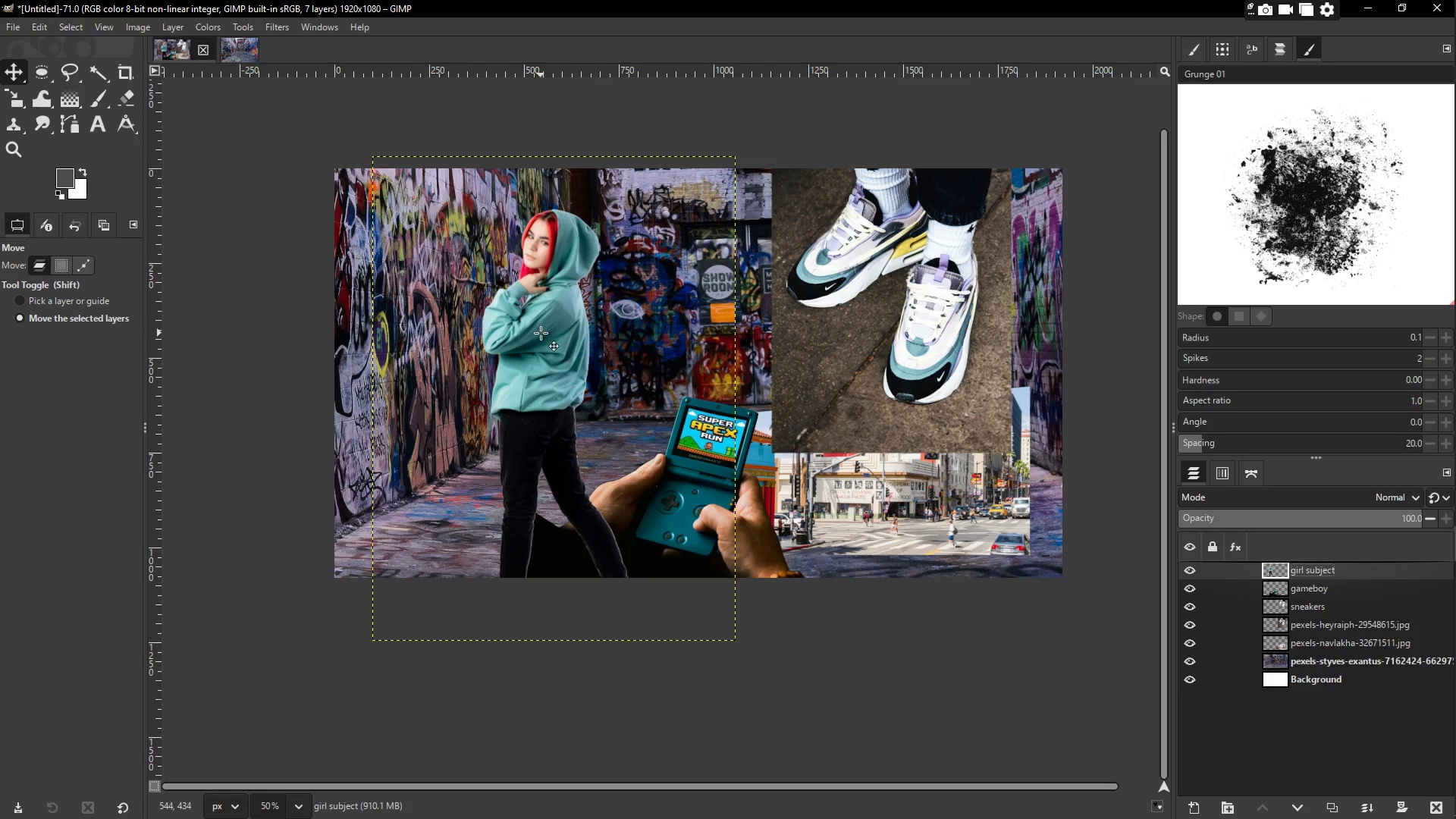 
left_click_drag(start_coordinate=[541, 333], to_coordinate=[460, 321])
 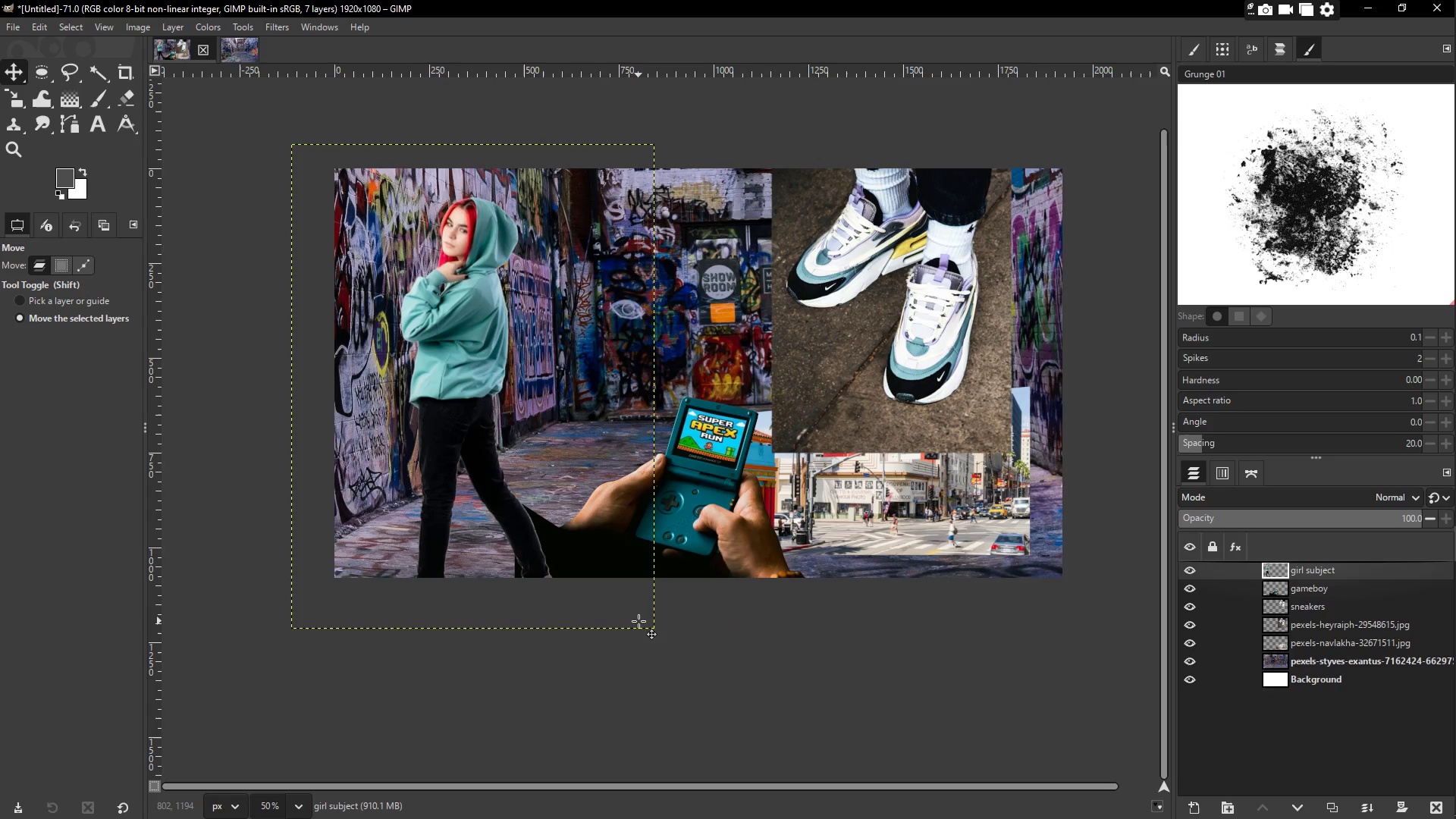 
key(Shift+S)
 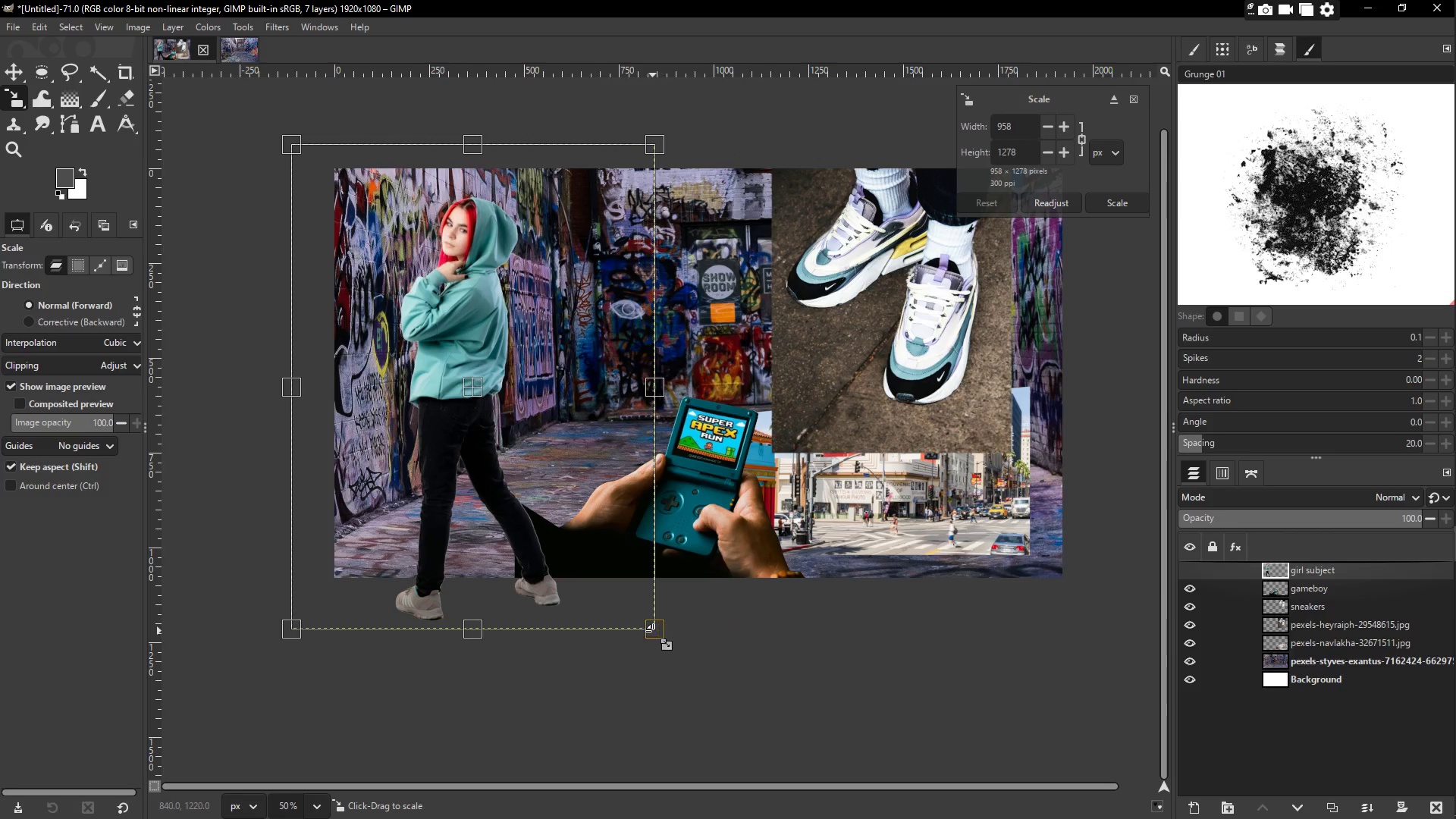 
left_click_drag(start_coordinate=[655, 631], to_coordinate=[661, 654])
 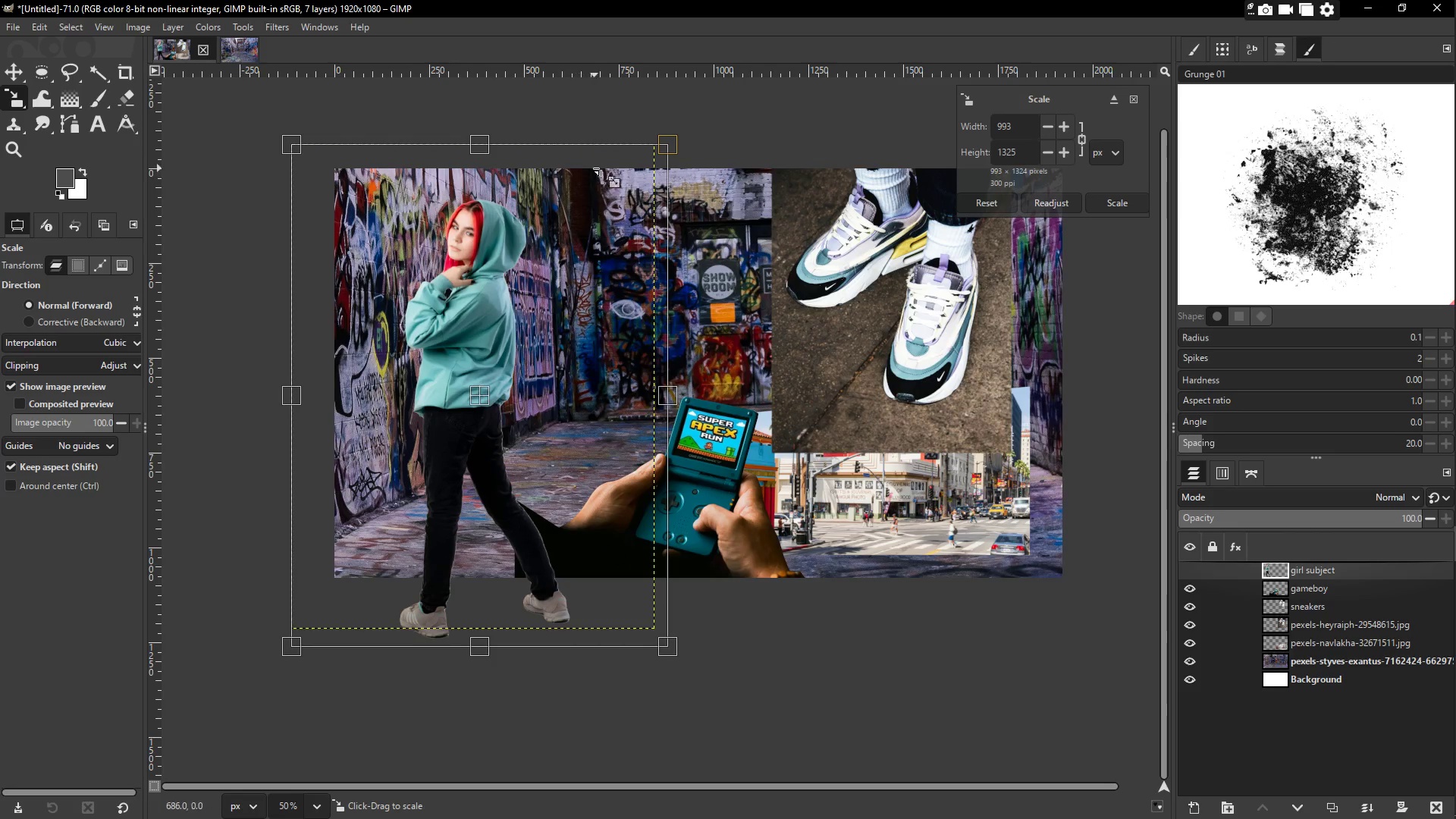 
left_click_drag(start_coordinate=[669, 136], to_coordinate=[687, 121])
 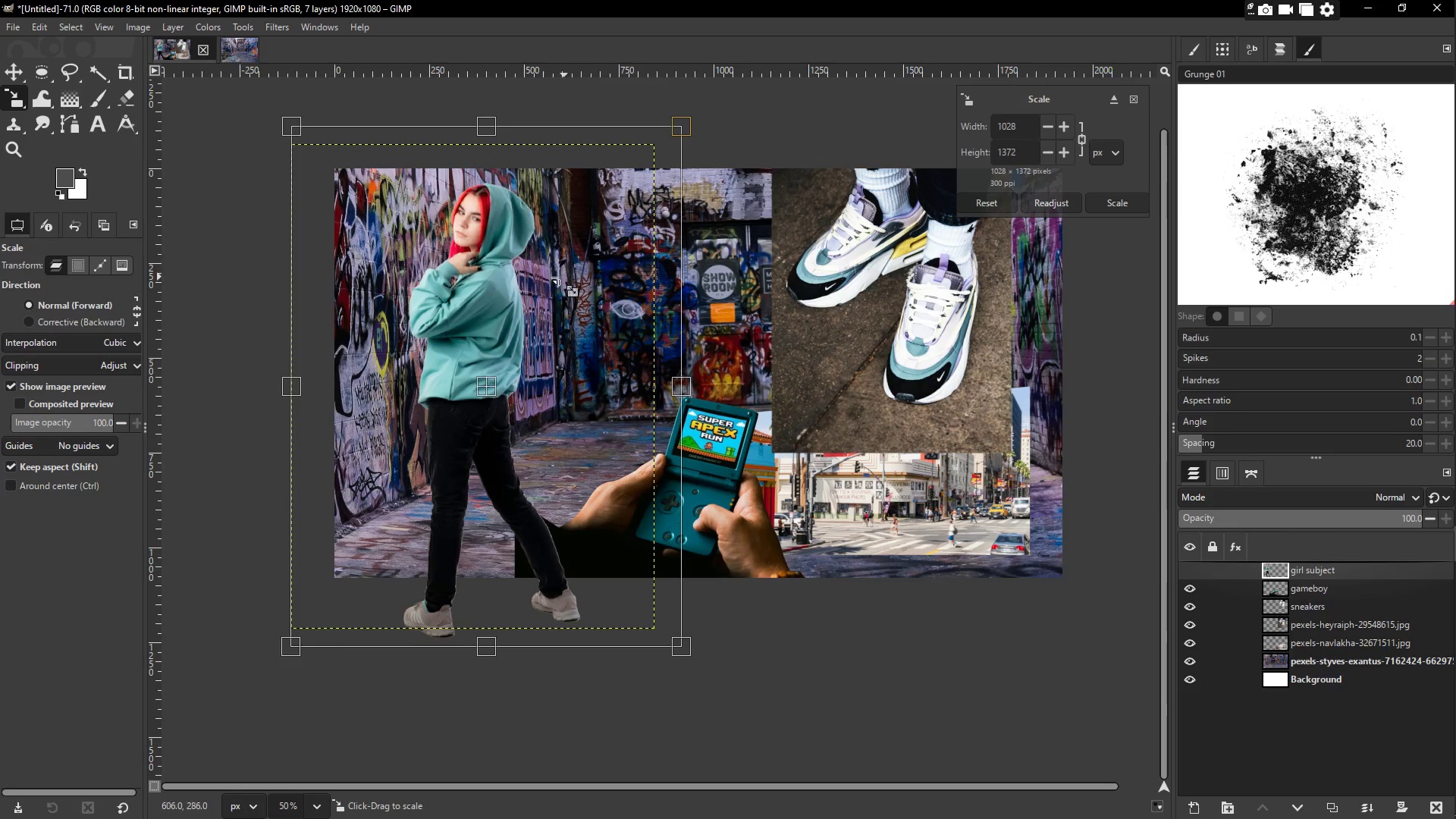 
left_click_drag(start_coordinate=[481, 296], to_coordinate=[465, 312])
 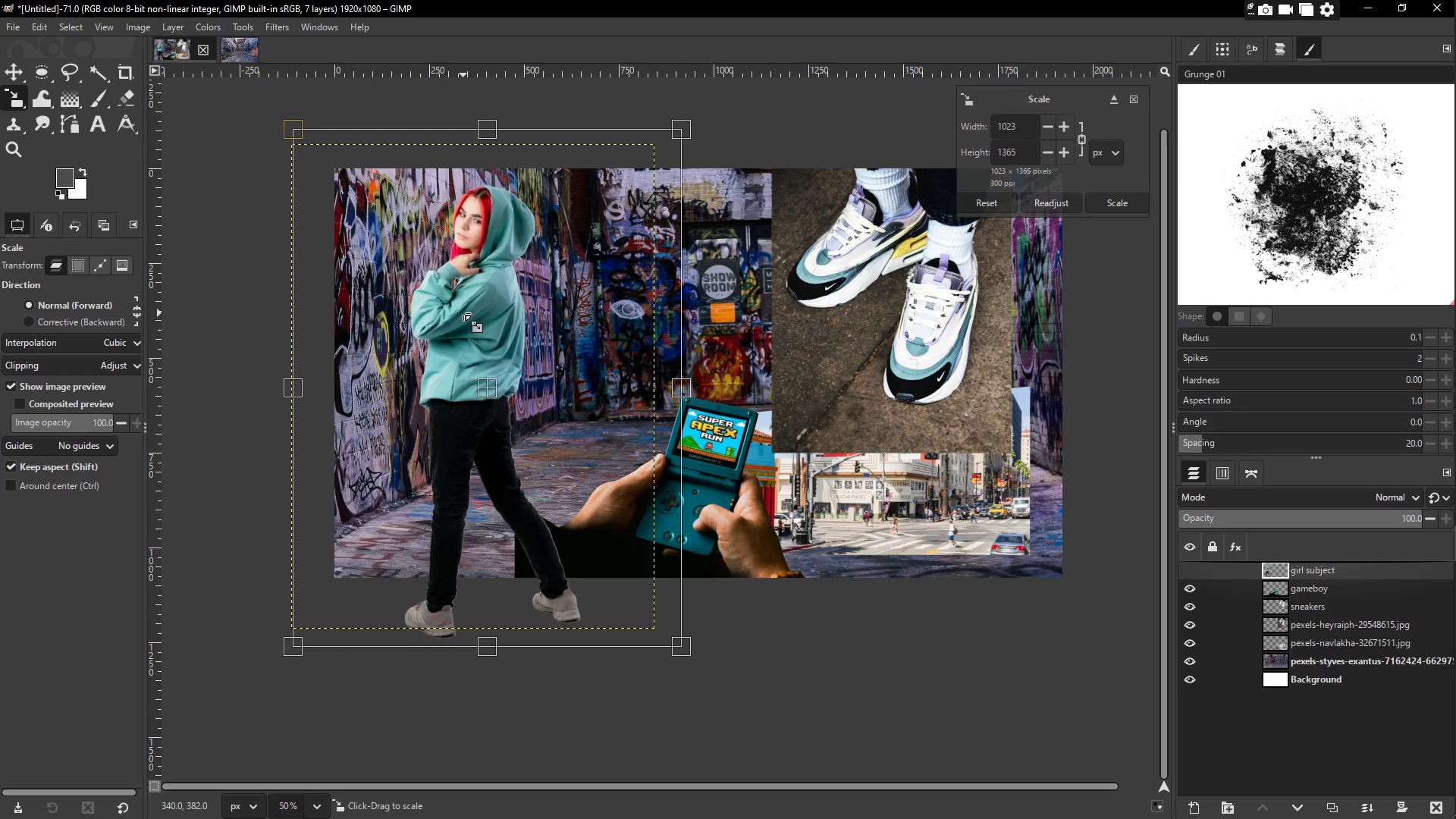 
key(Enter)
 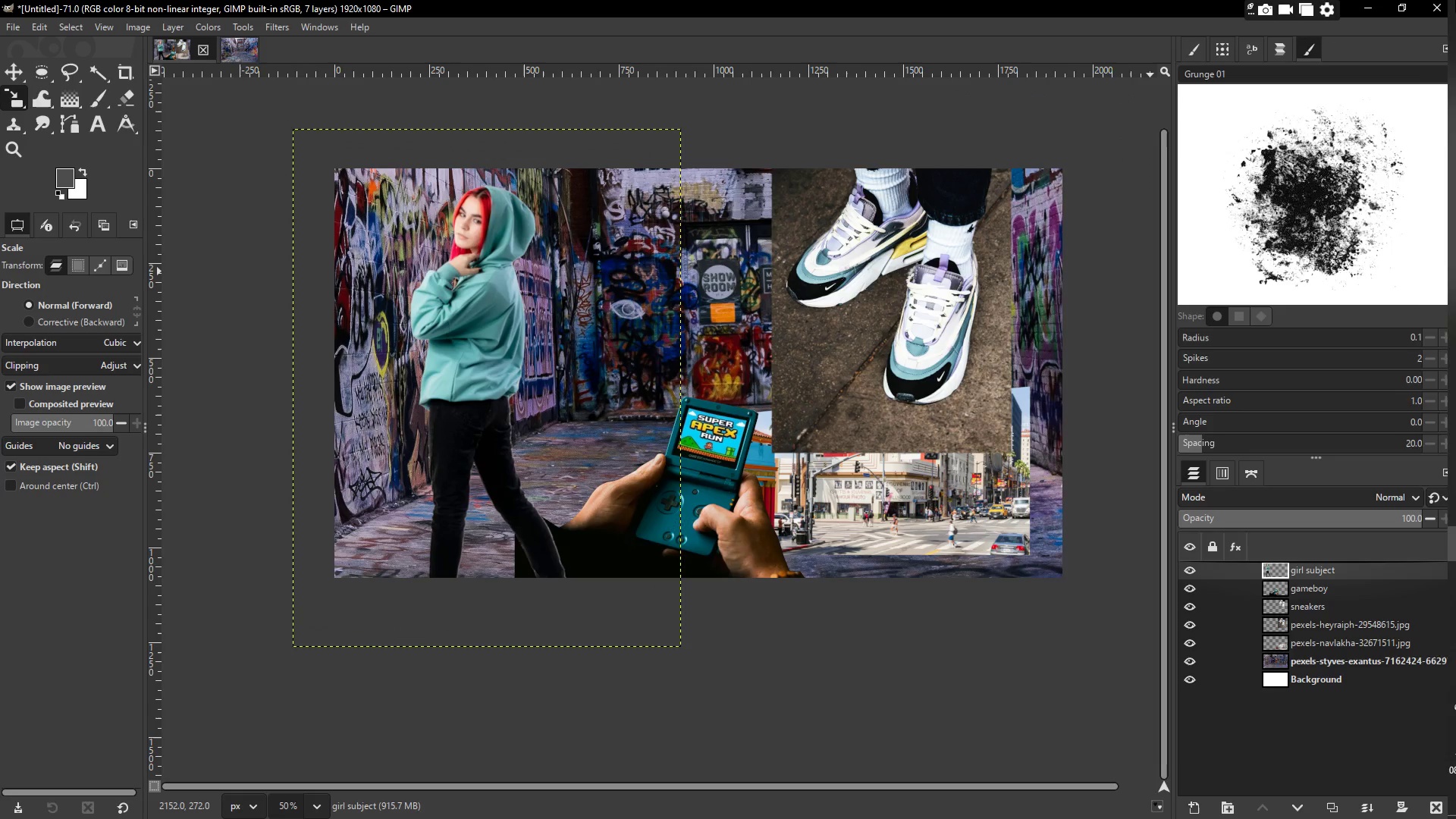 
wait(7.49)
 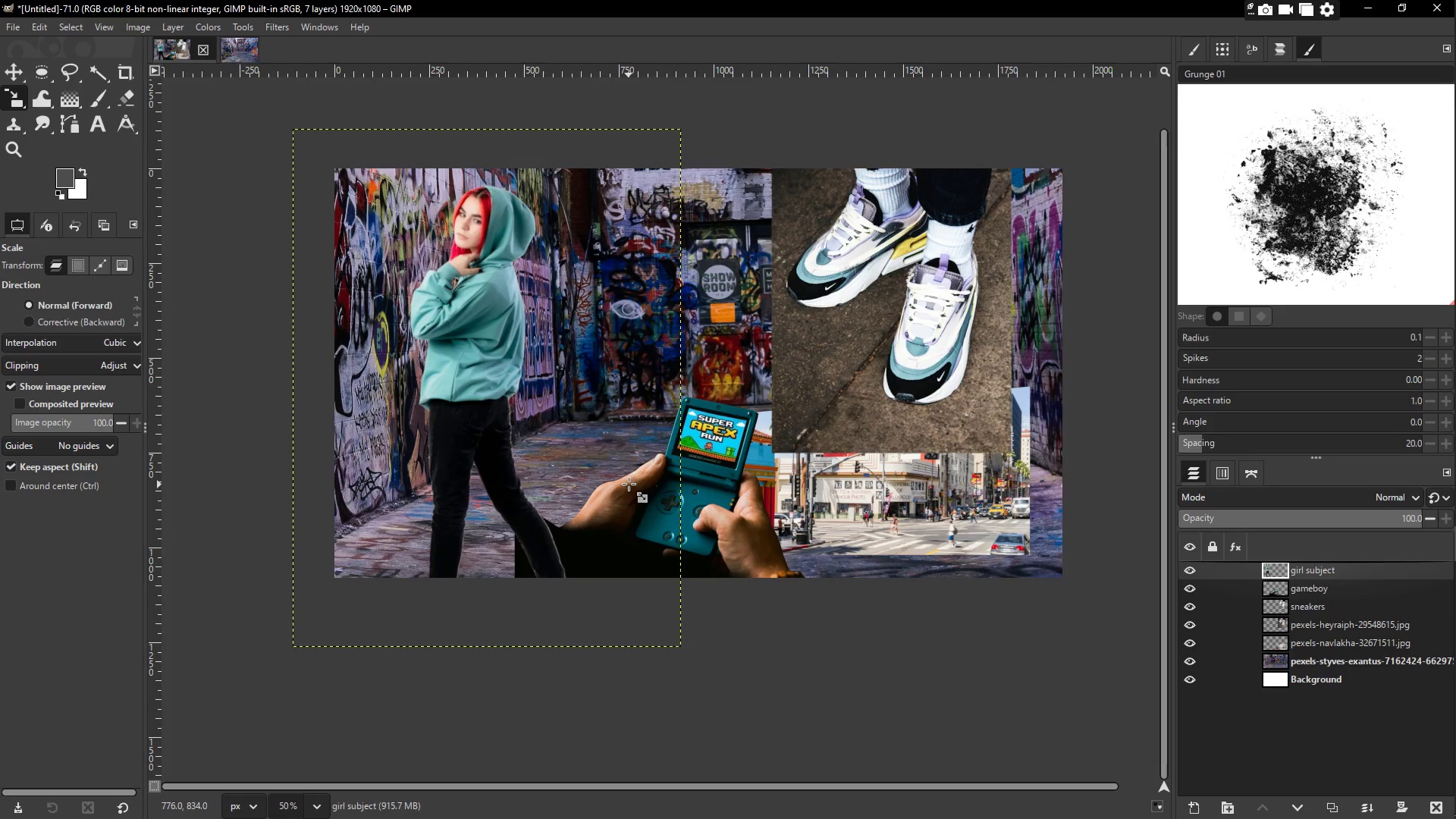 
left_click([1424, 259])
 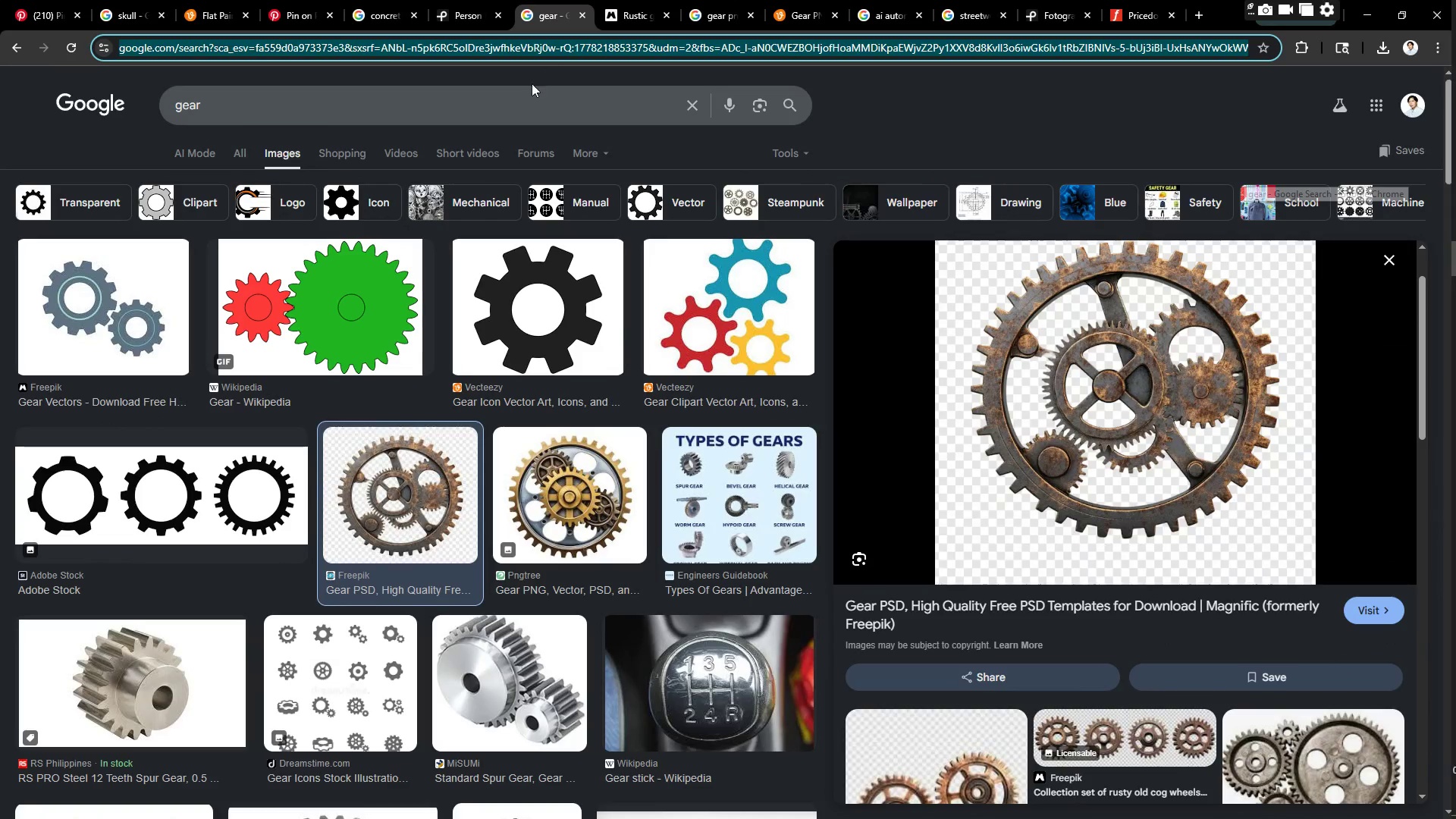 
left_click_drag(start_coordinate=[520, 100], to_coordinate=[191, 119])
 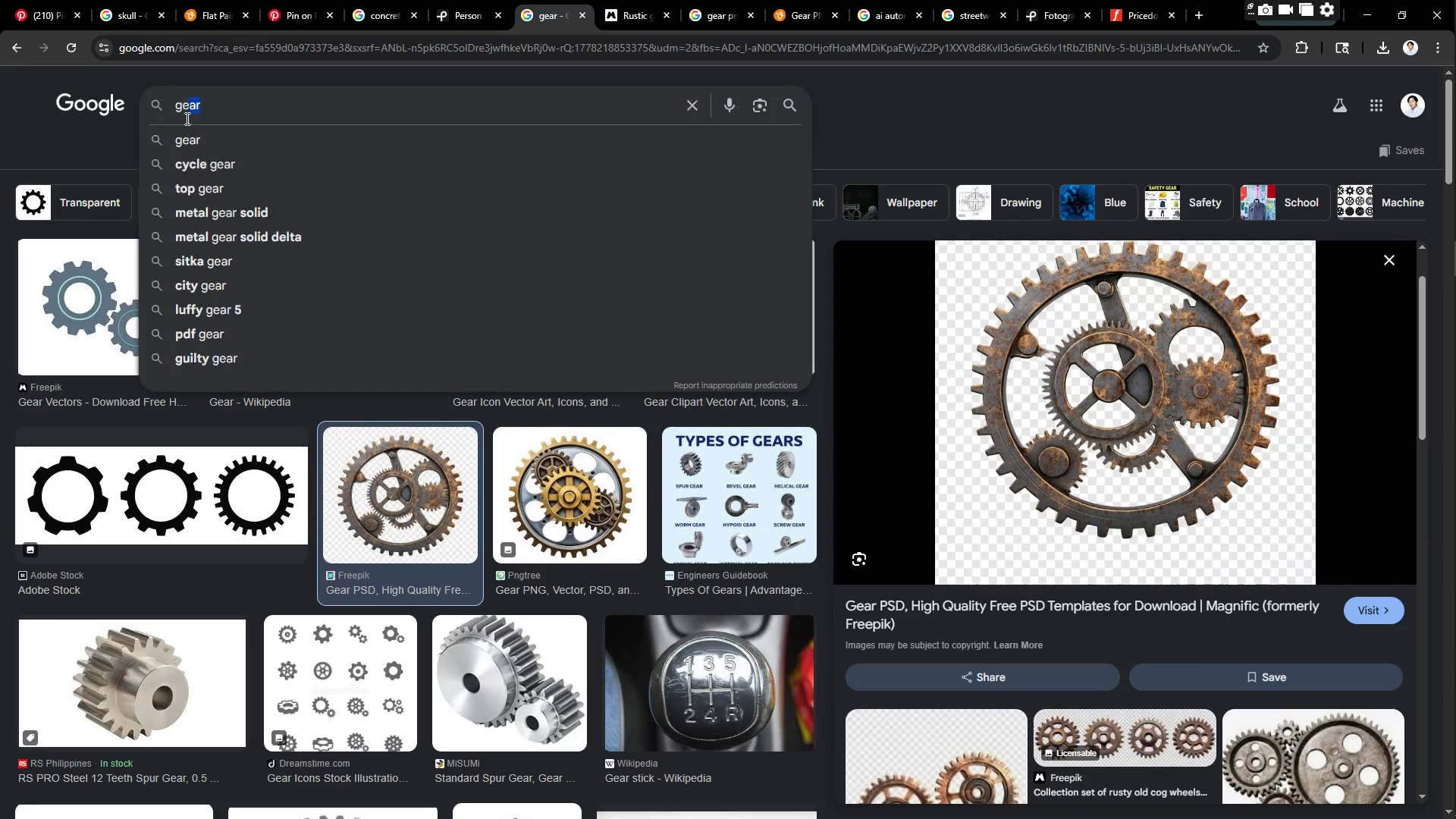 
key(Control+ControlLeft)
 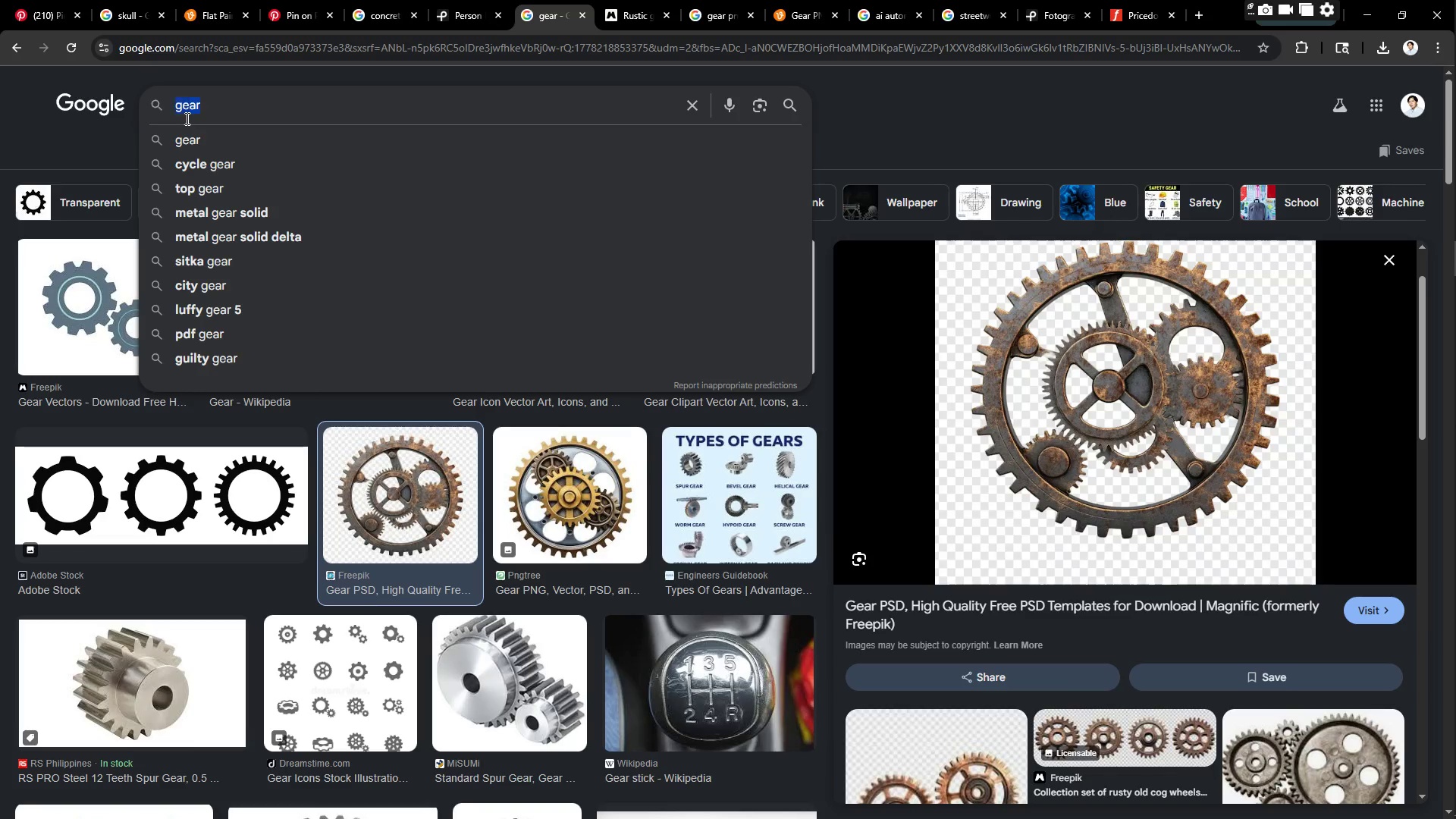 
key(Control+A)
 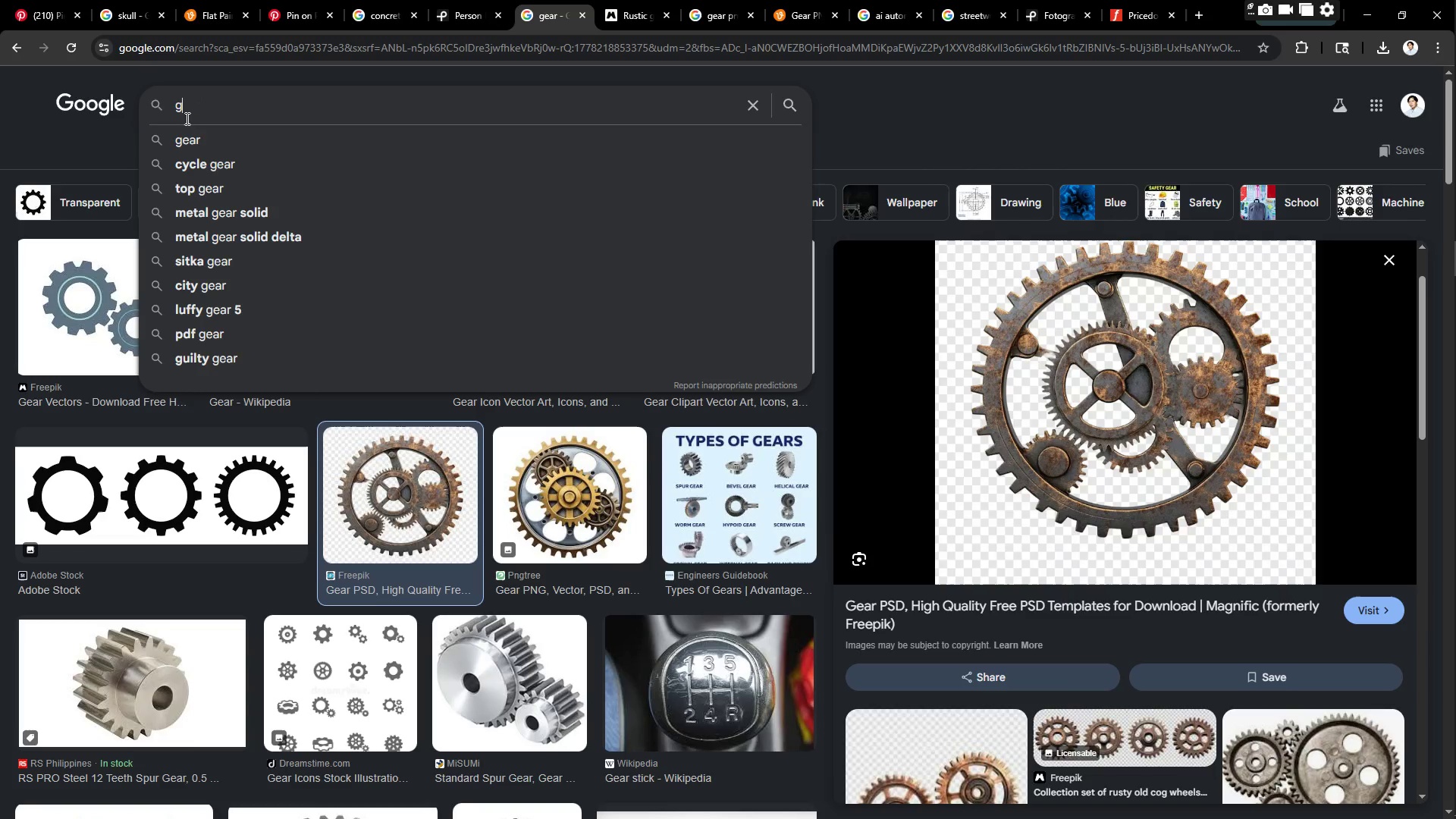 
type(gaming )
 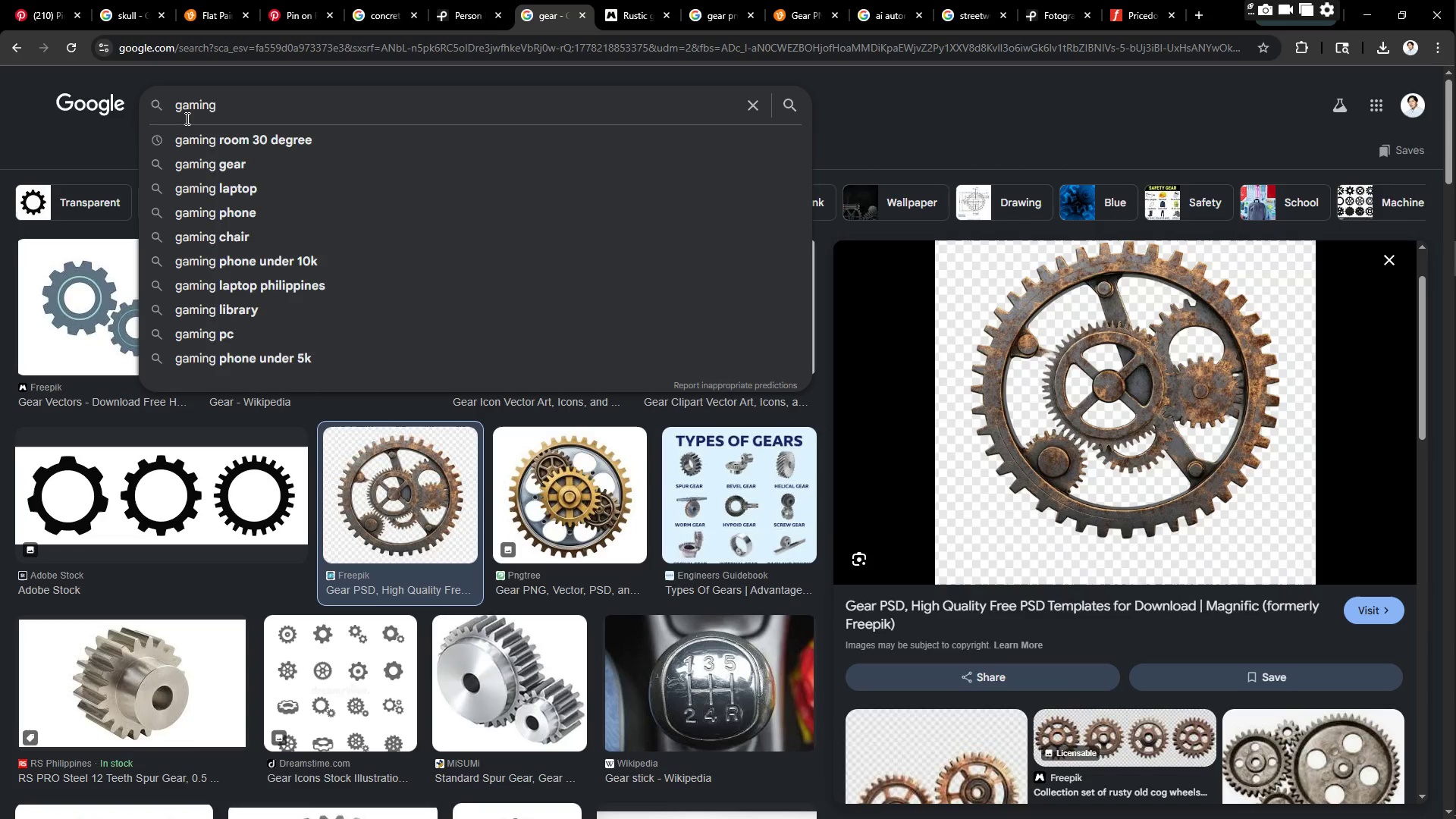 
key(Control+ControlLeft)
 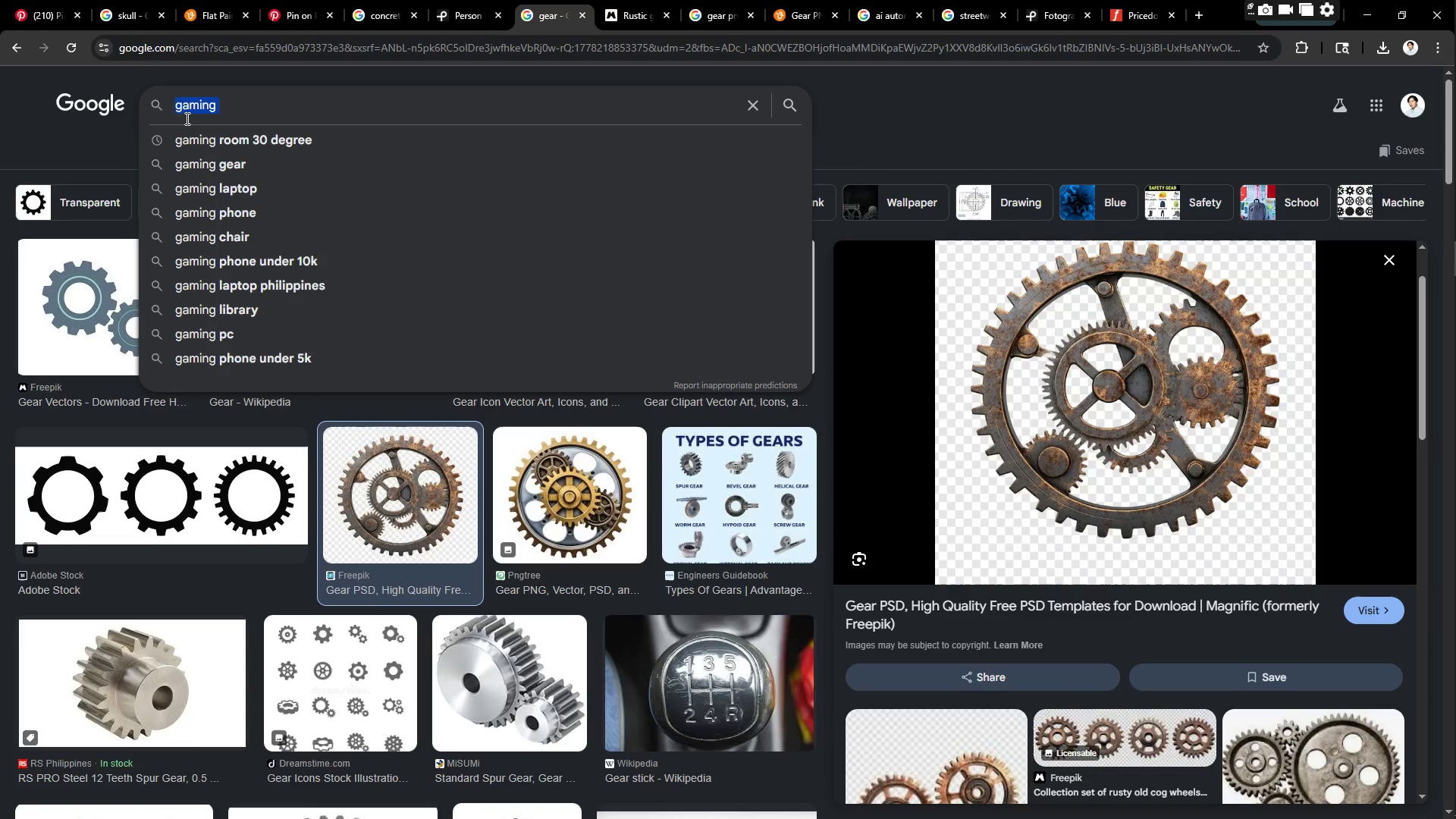 
key(Control+A)
 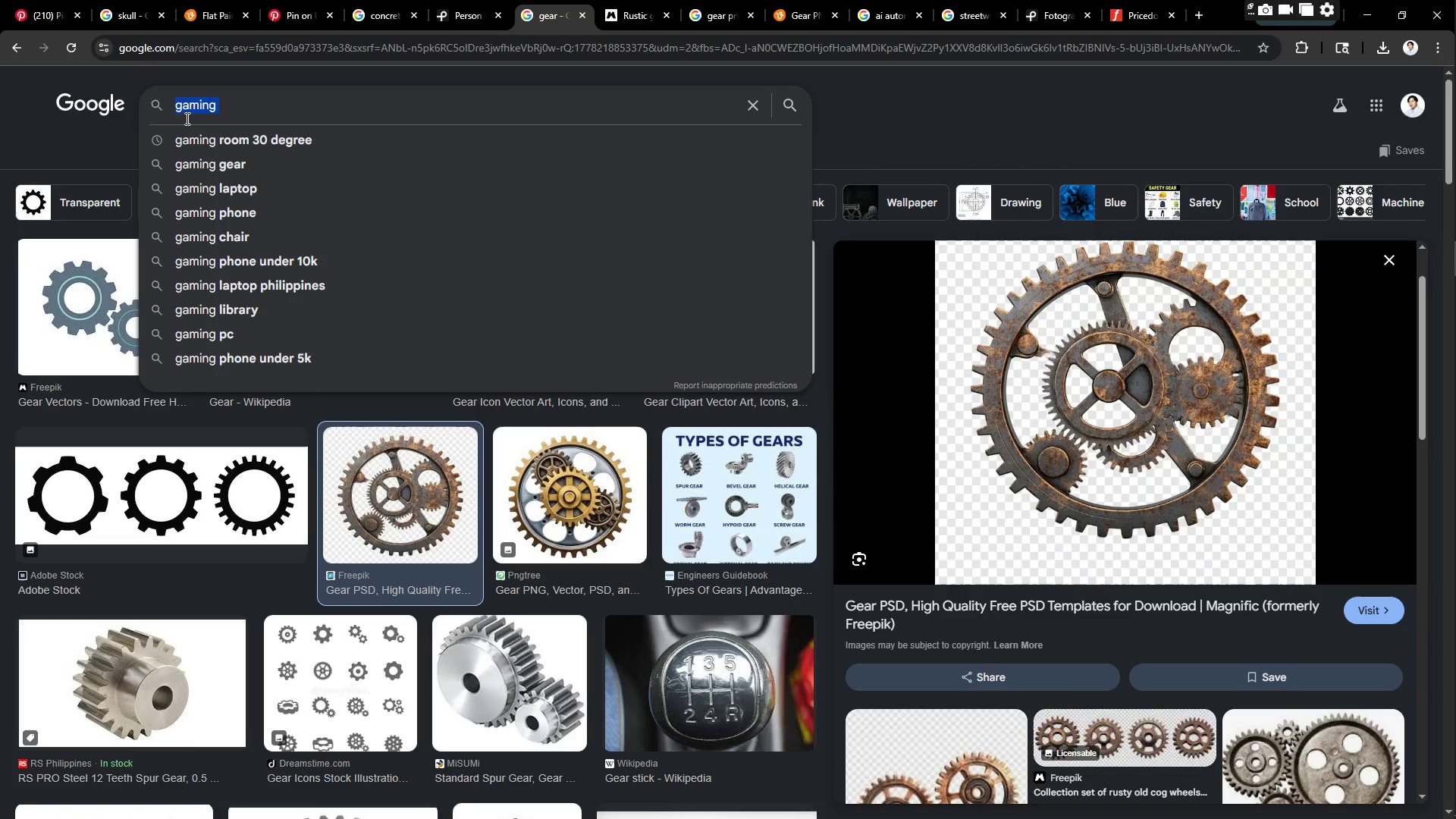 
type(vintage games)
 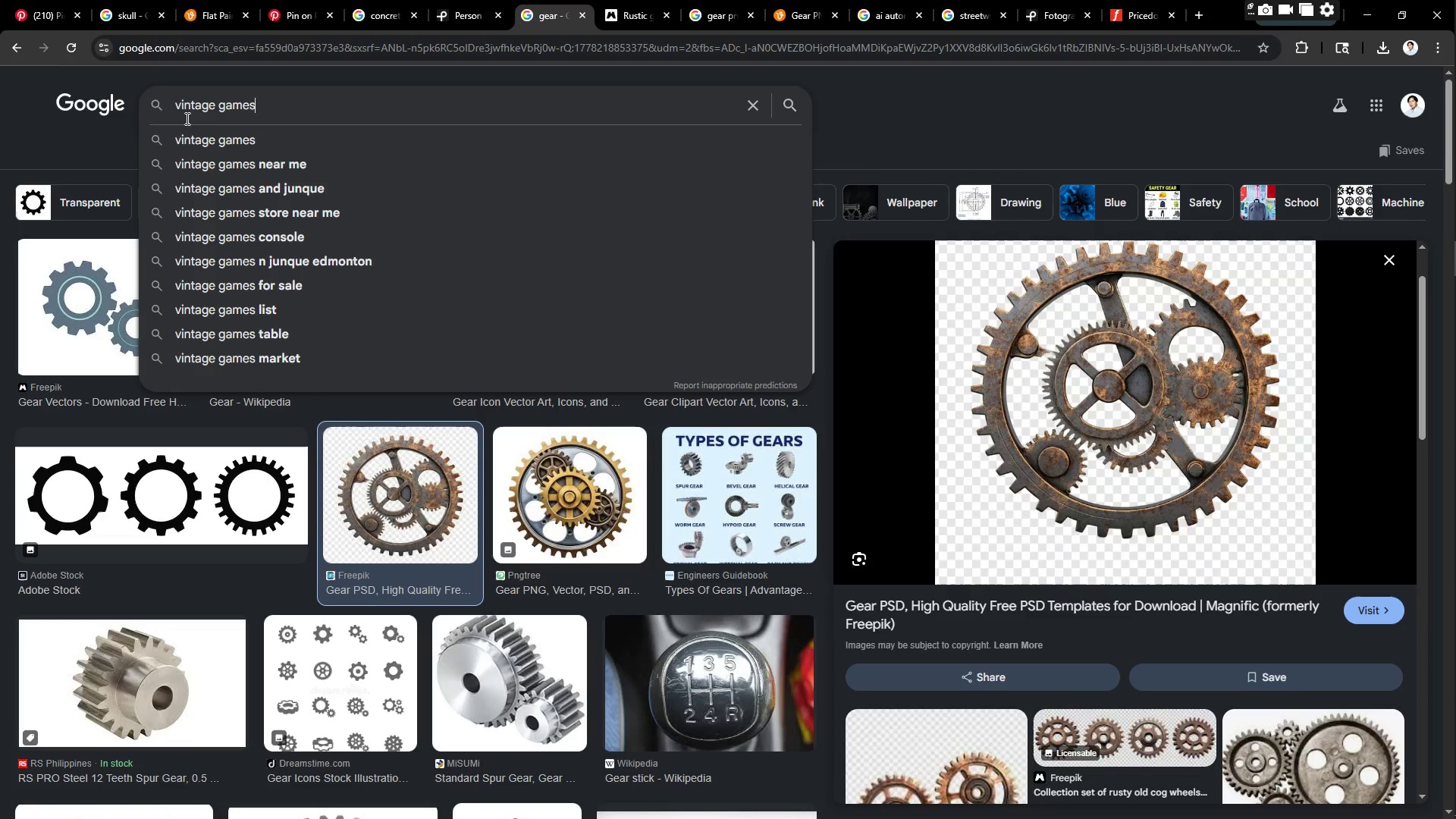 
key(Enter)
 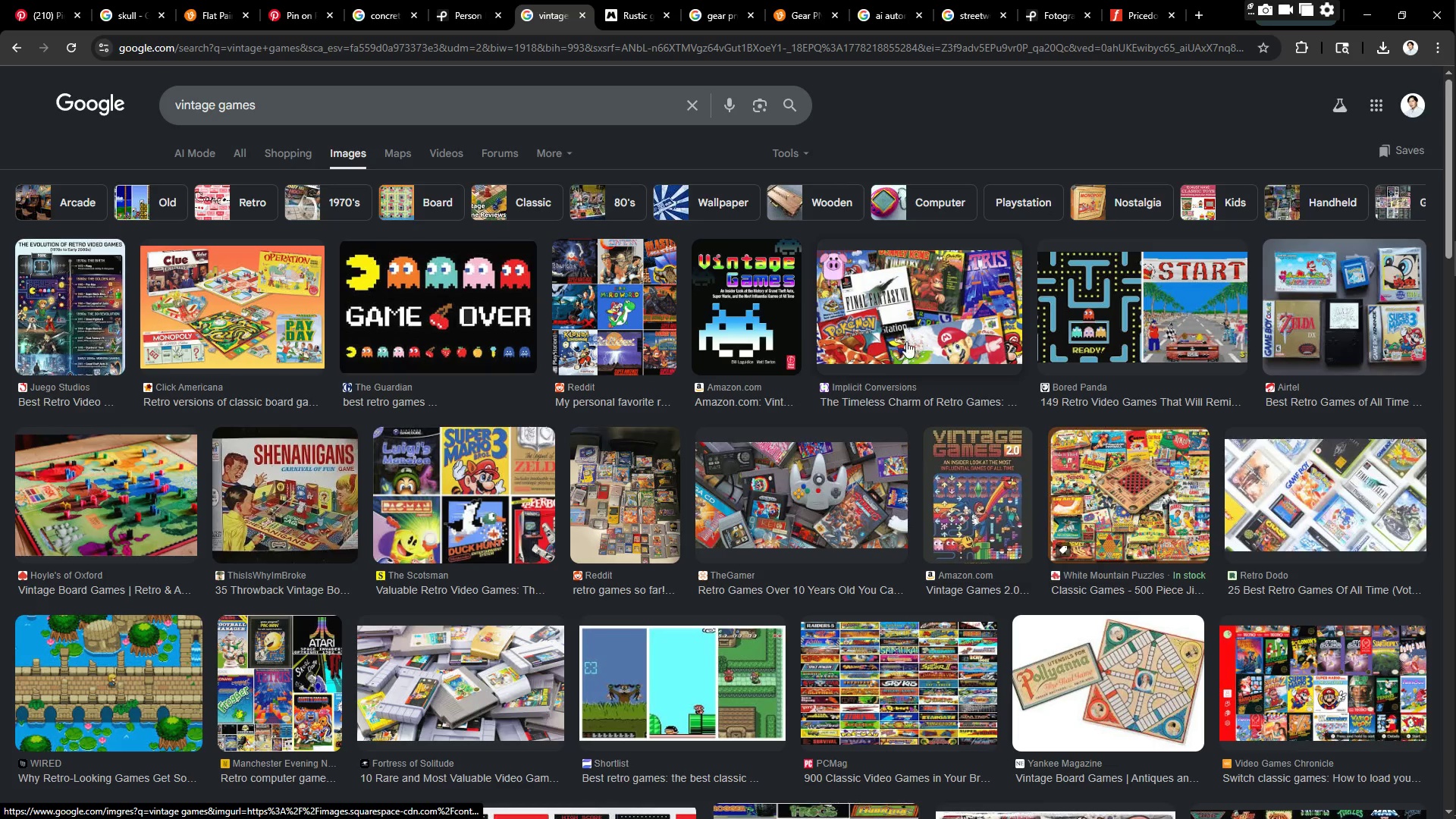 
left_click([427, 302])
 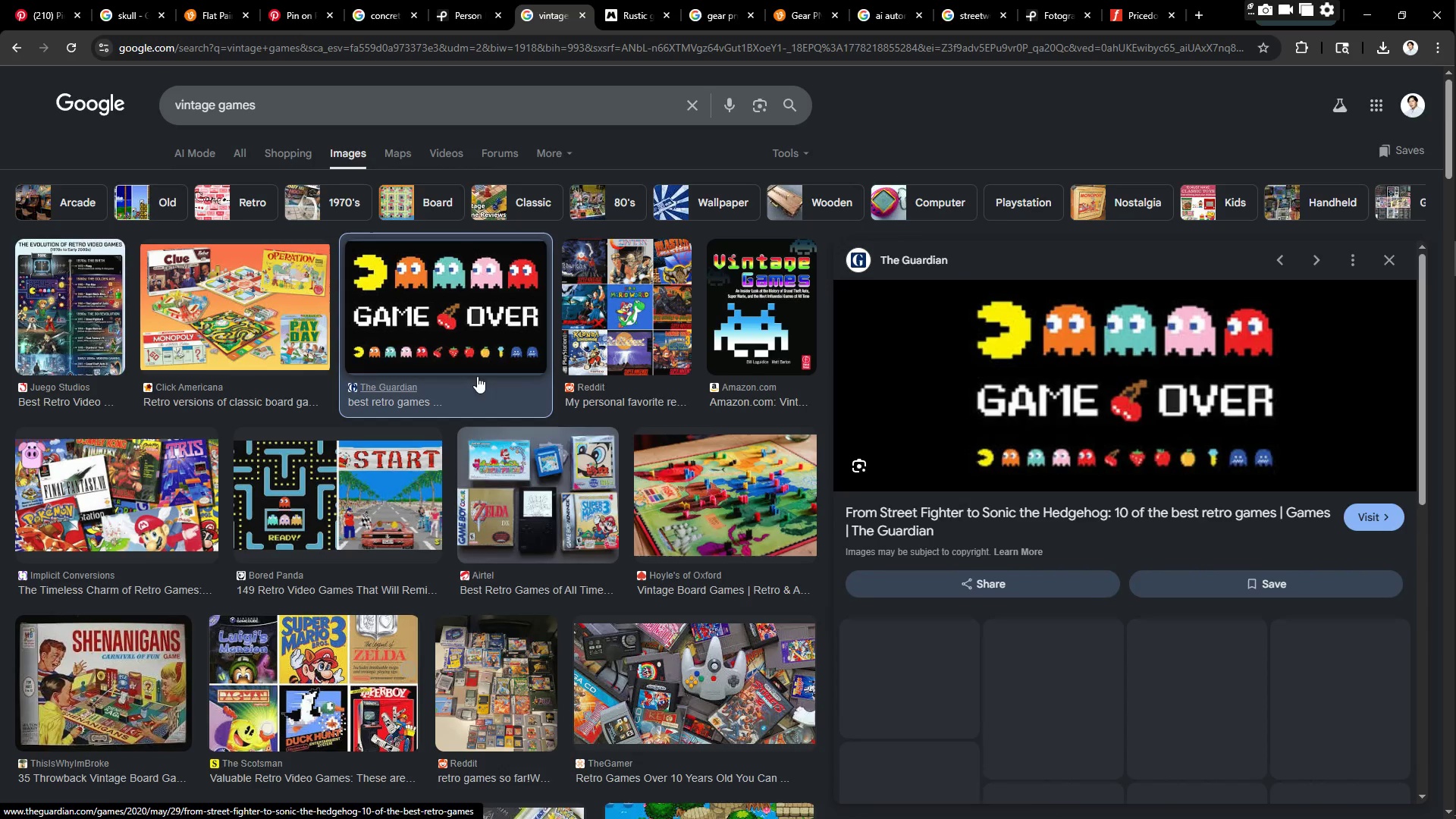 
scroll: coordinate [614, 560], scroll_direction: down, amount: 29.0
 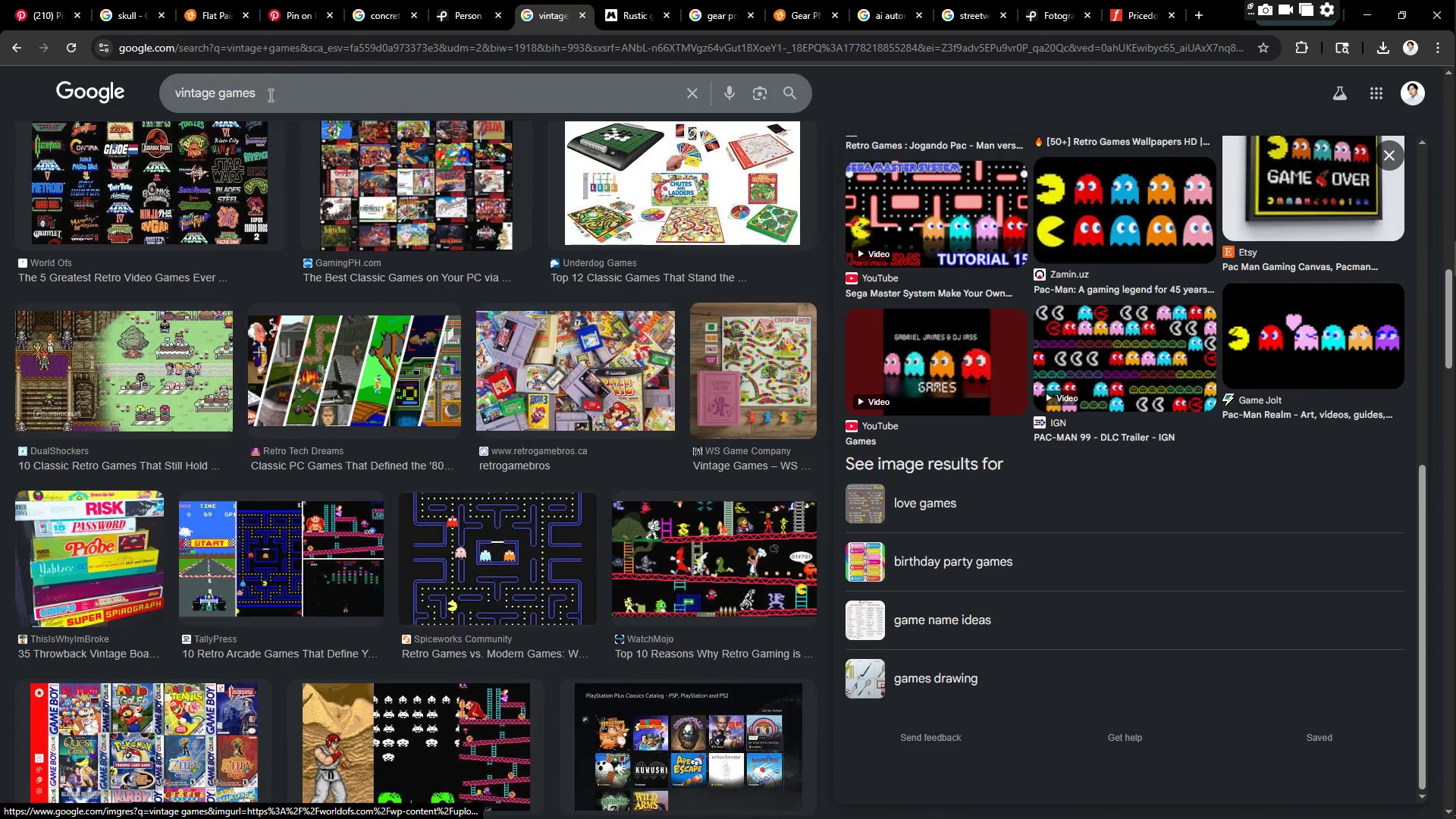 
type( bakc)
key(Backspace)
key(Backspace)
type(ckground)
 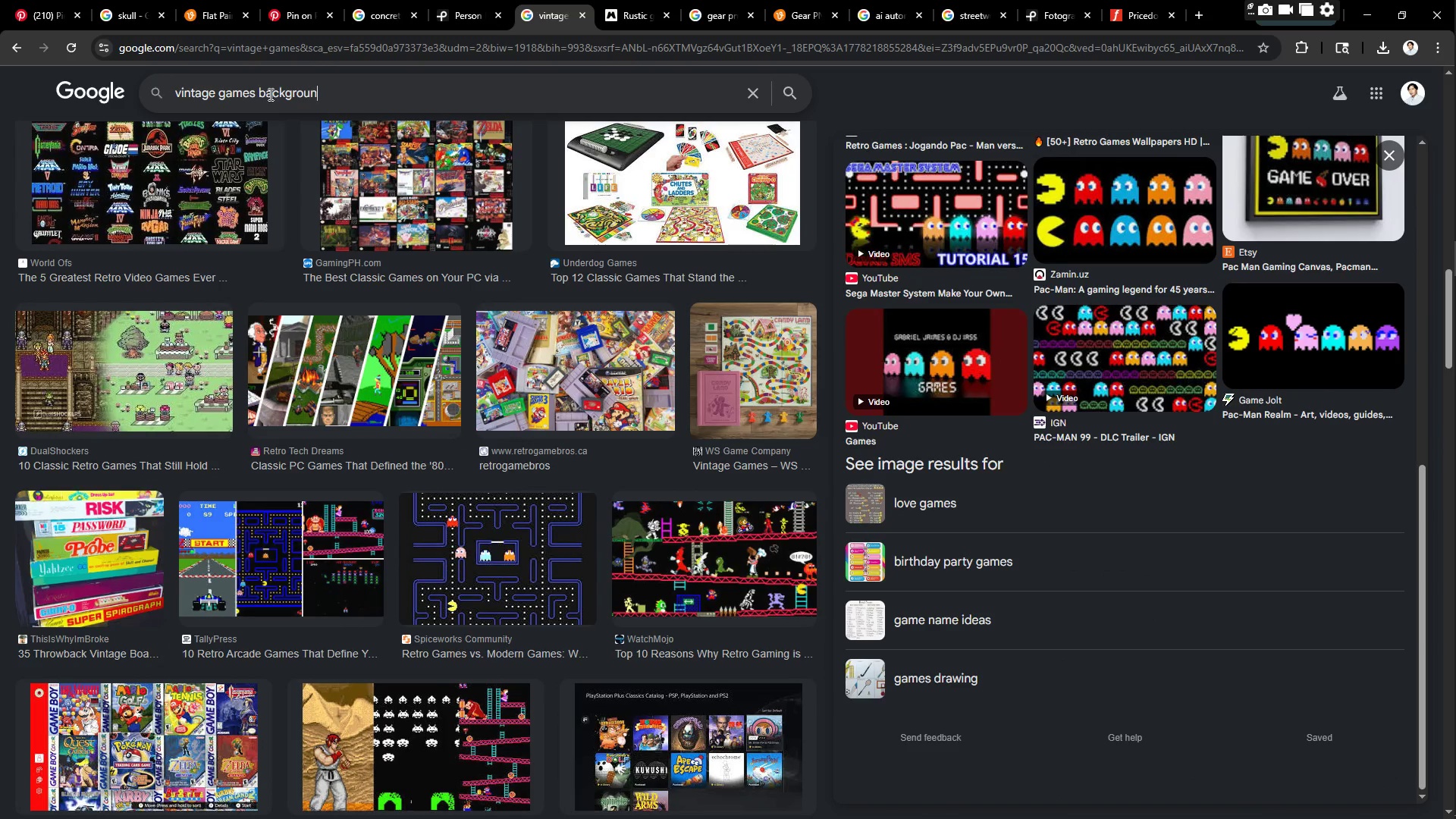 
key(Enter)
 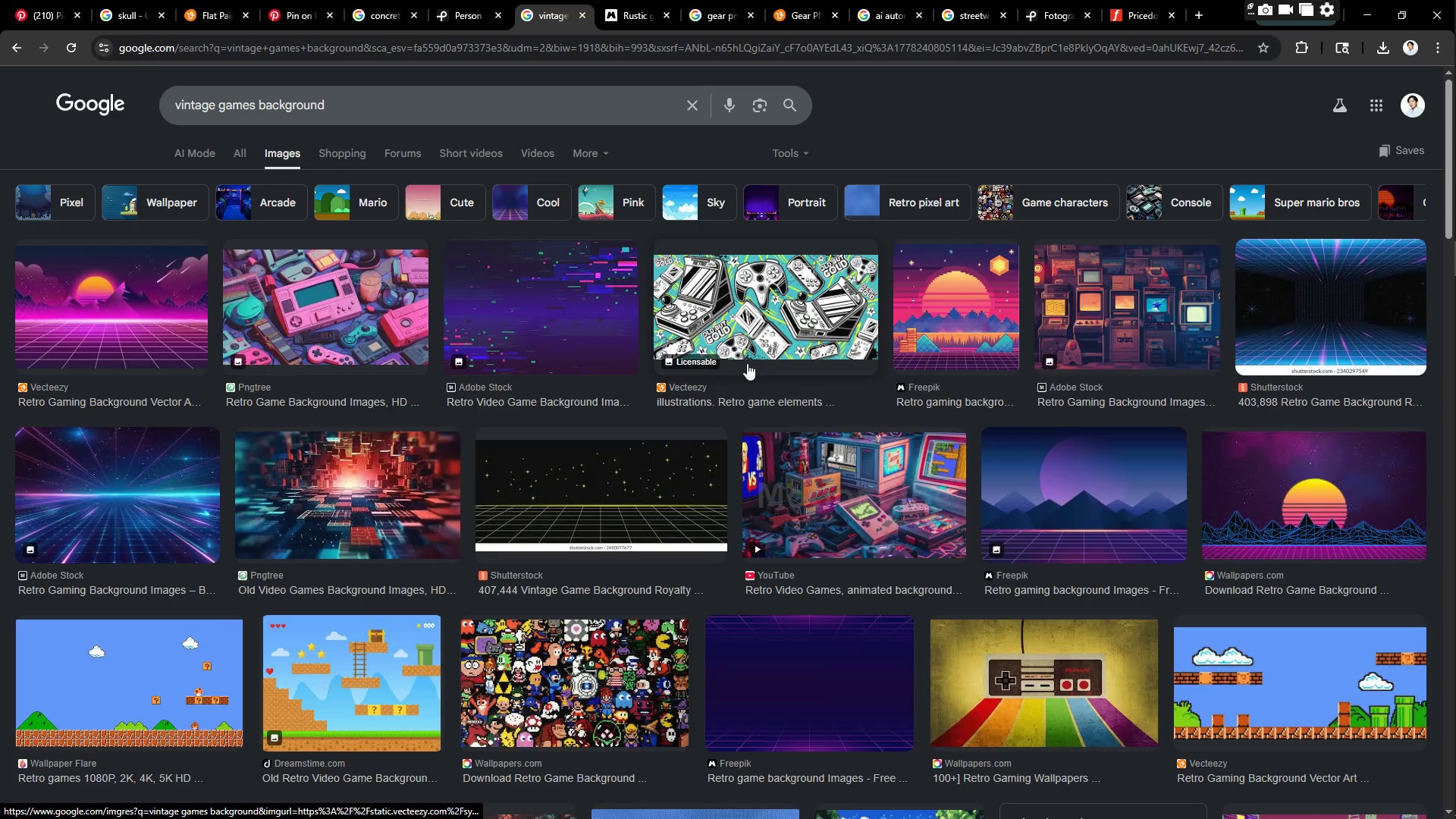 
wait(5.45)
 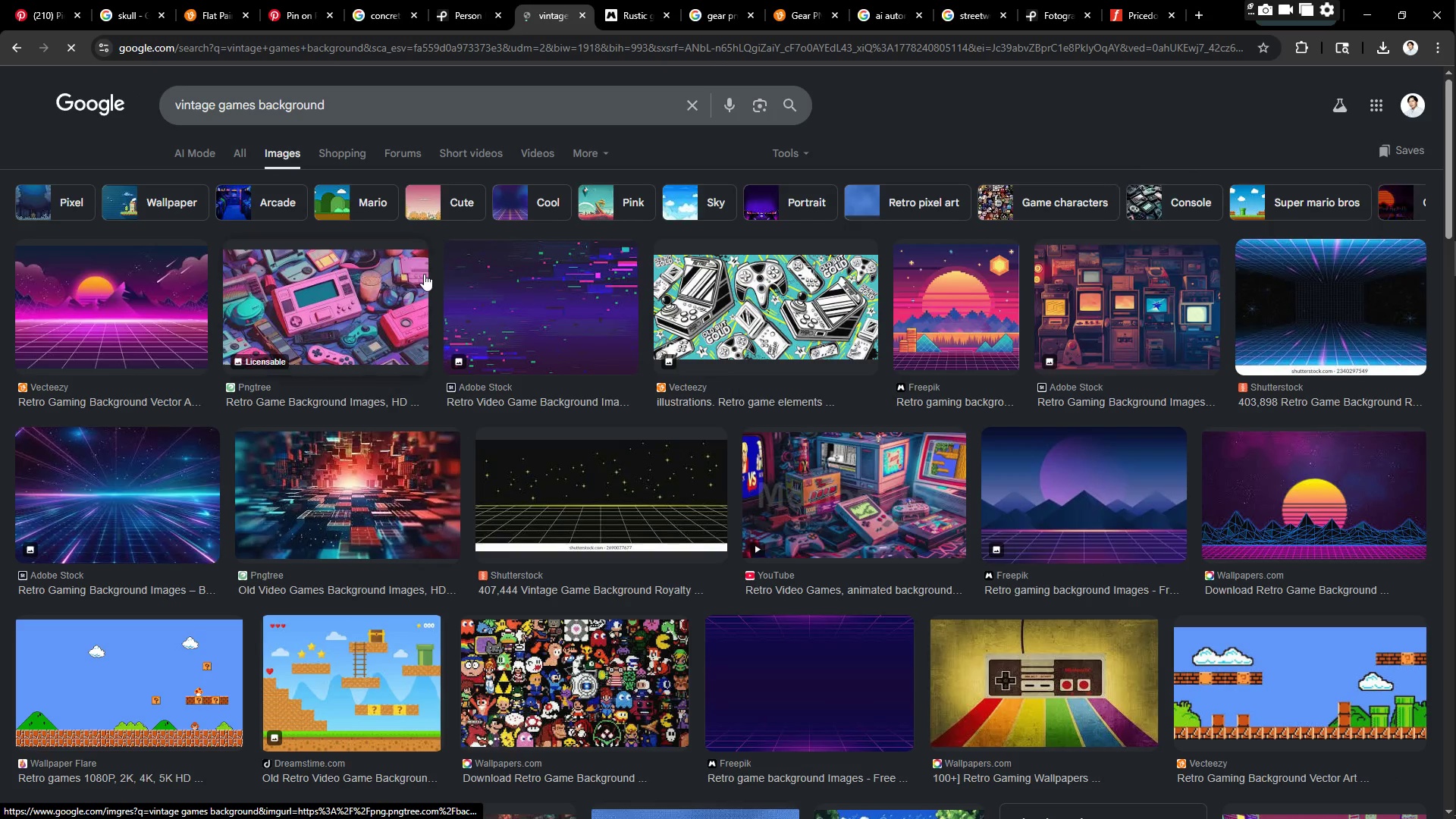 
scroll: coordinate [810, 449], scroll_direction: down, amount: 14.0
 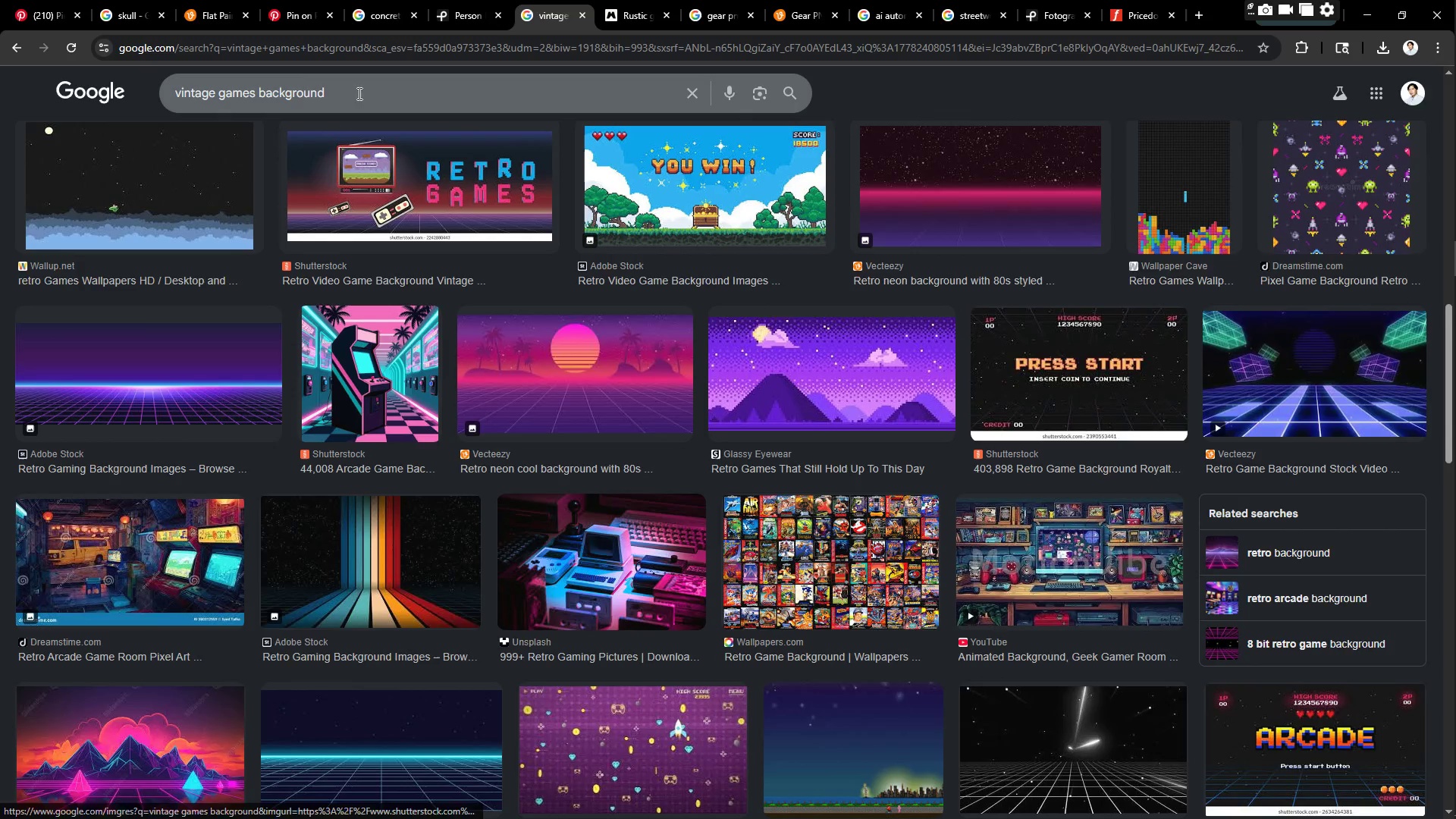 
left_click([255, 93])
 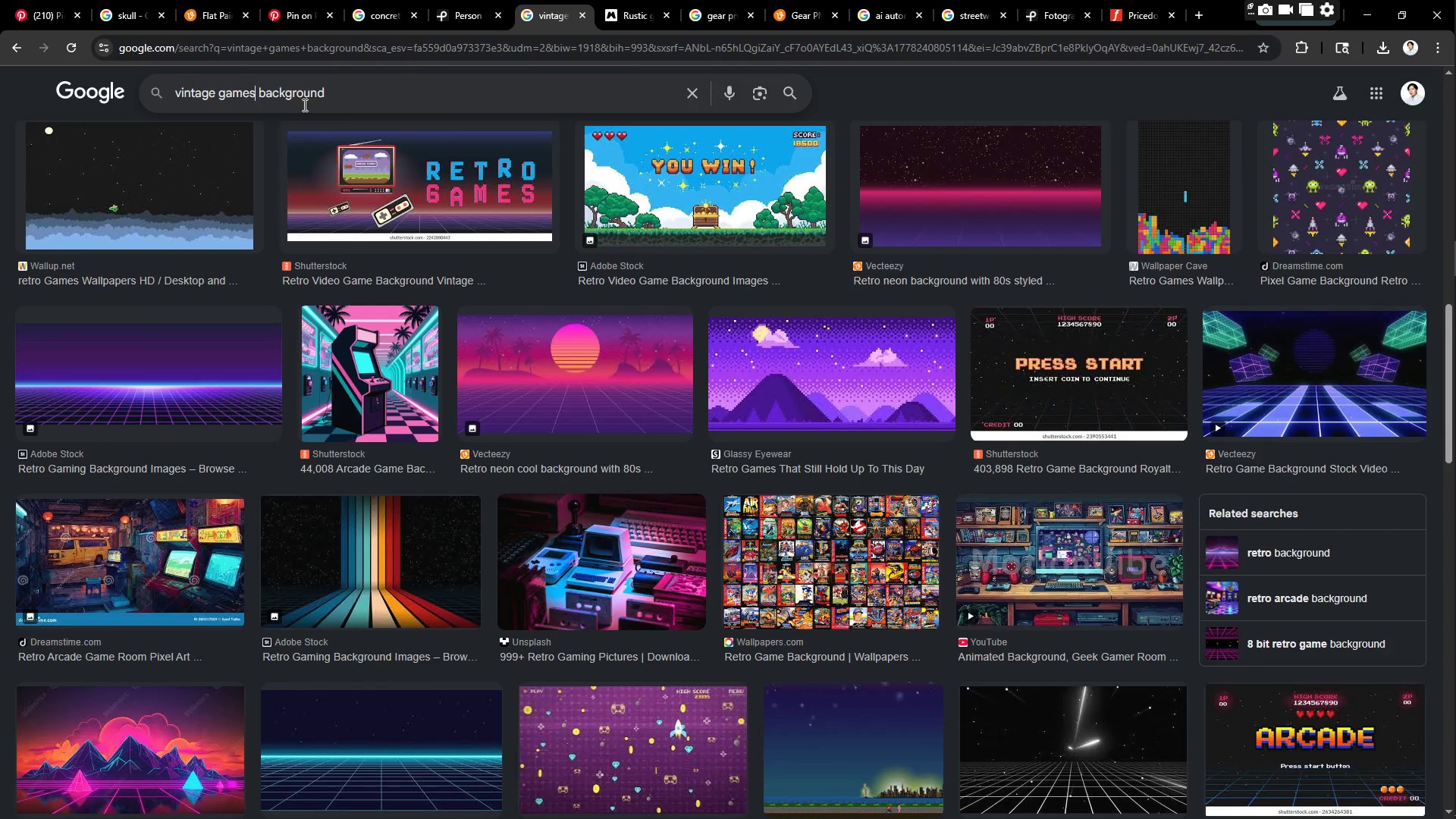 
type( montster)
key(Backspace)
key(Backspace)
key(Backspace)
key(Backspace)
key(Backspace)
type(ster)
 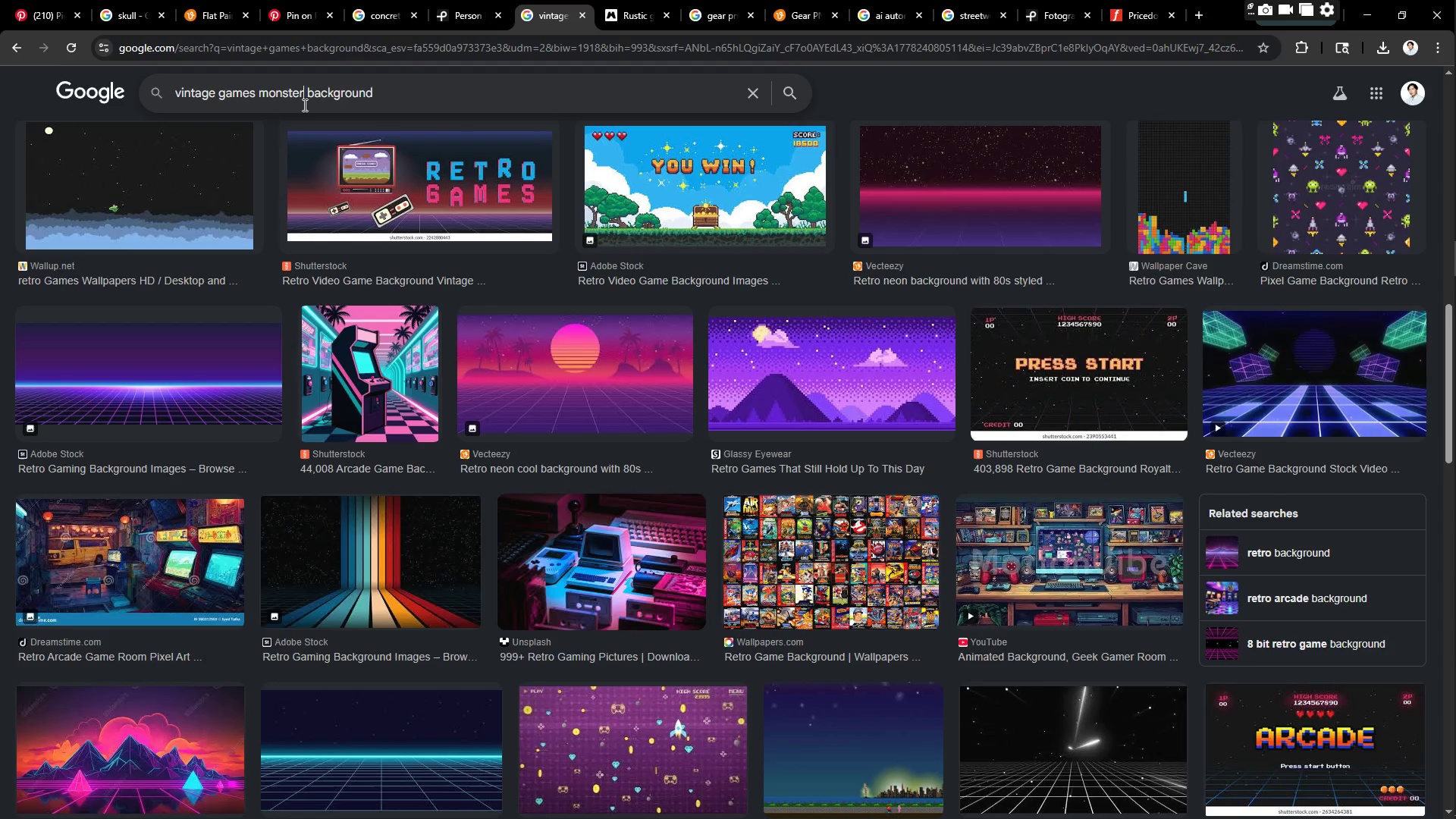 
key(Enter)
 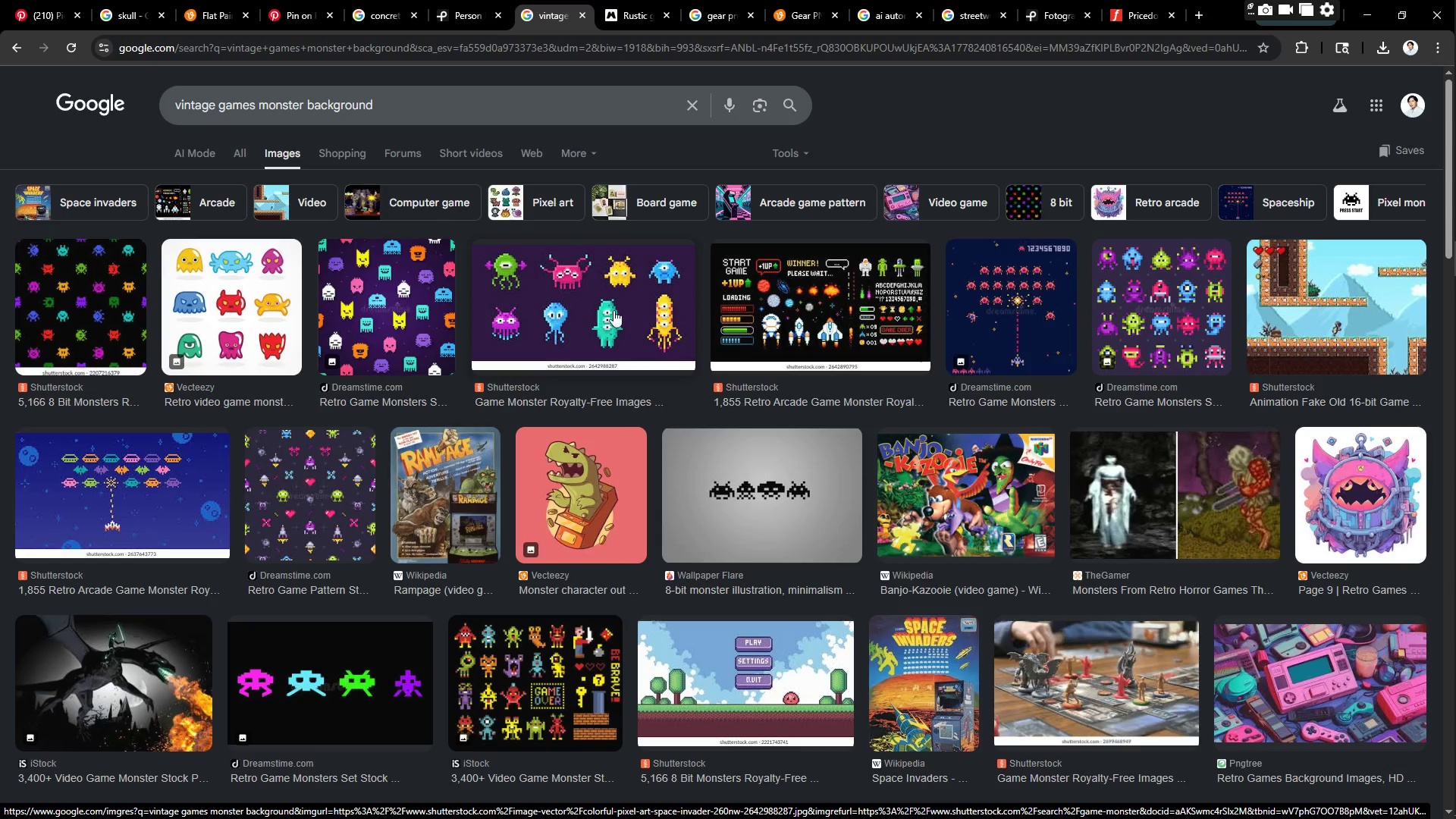 
wait(5.19)
 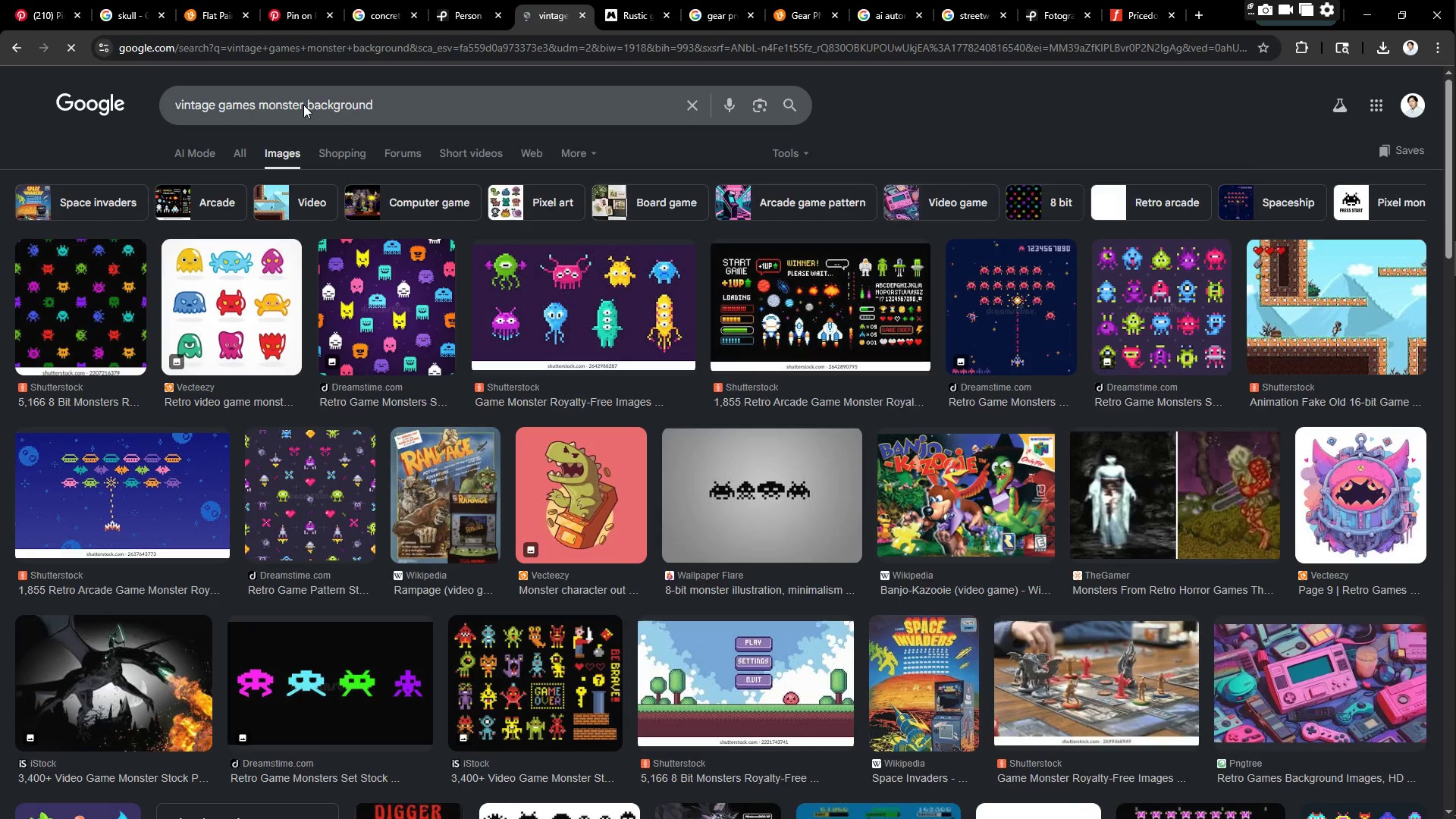 
scroll: coordinate [952, 418], scroll_direction: down, amount: 4.0
 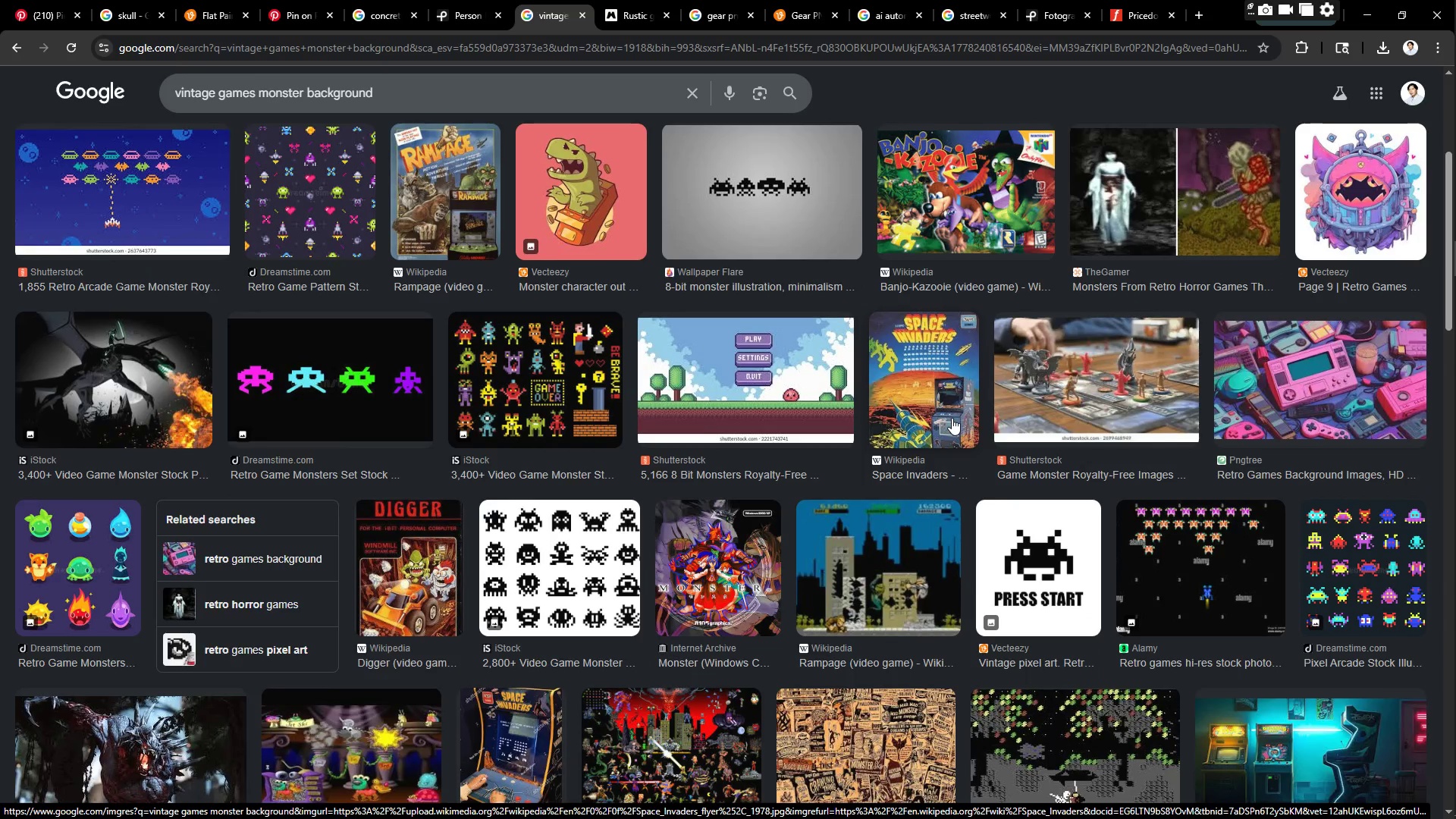 
left_click([599, 270])
 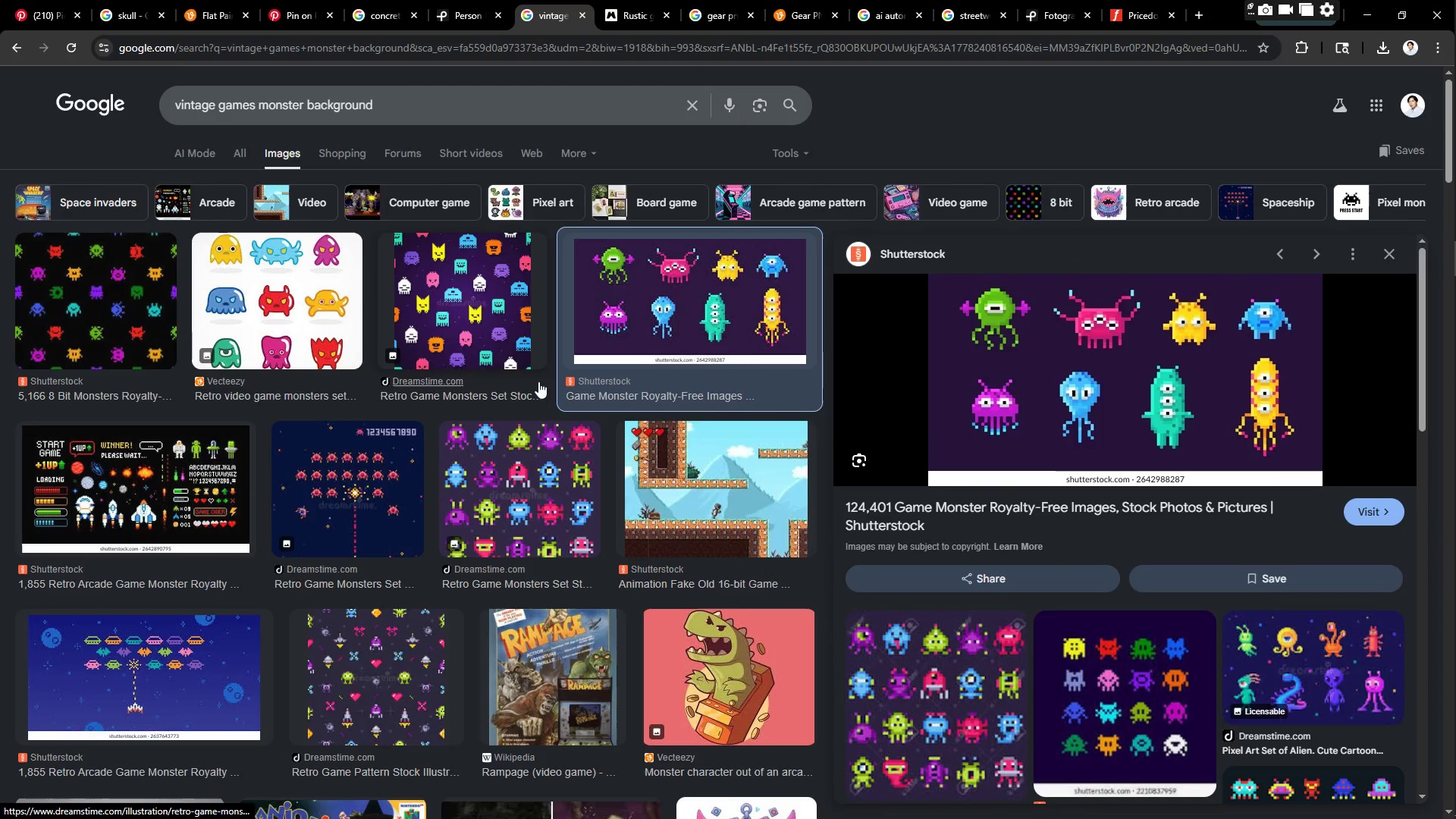 
scroll: coordinate [952, 418], scroll_direction: up, amount: 4.0
 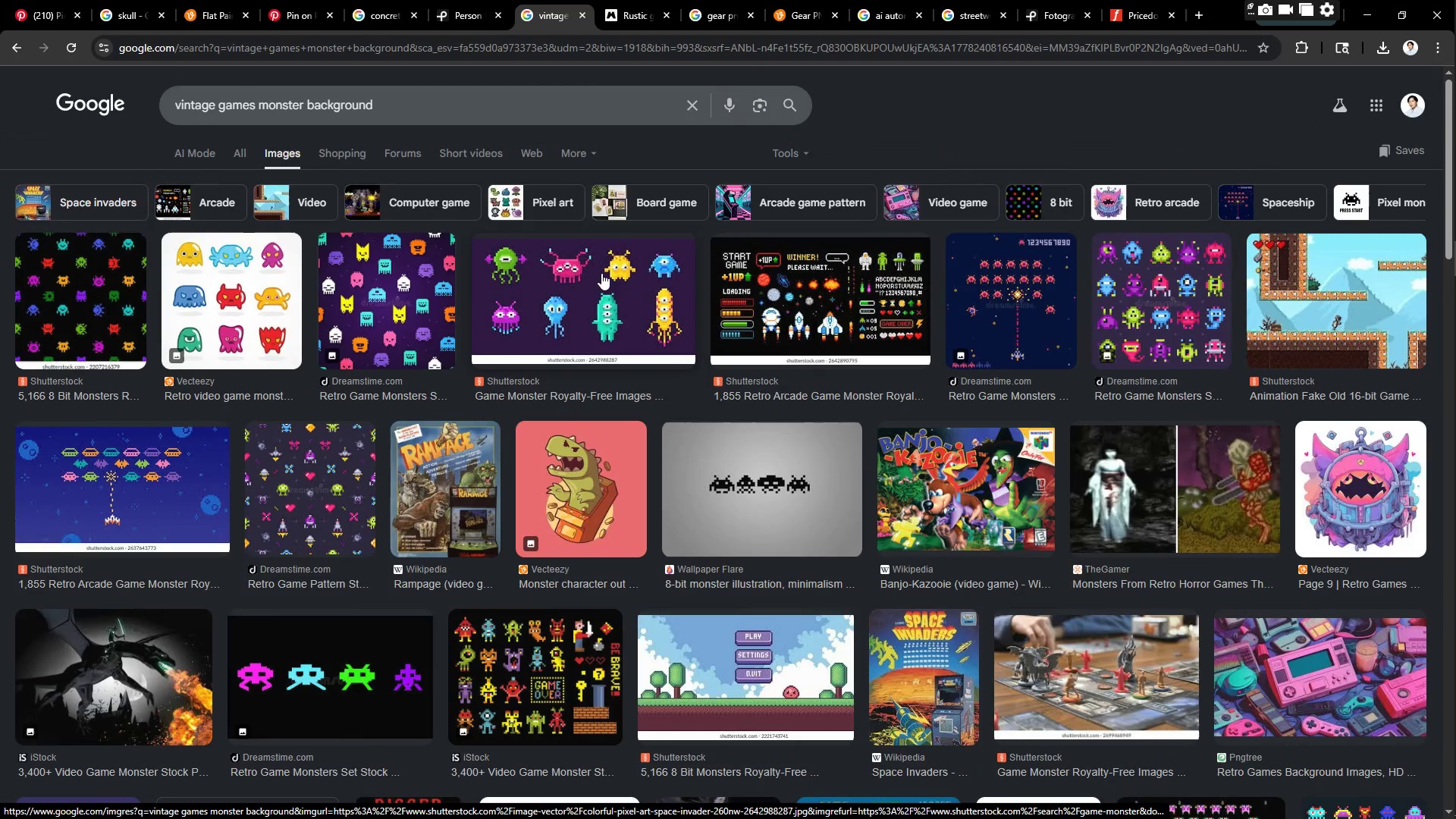 
scroll: coordinate [422, 475], scroll_direction: down, amount: 17.0
 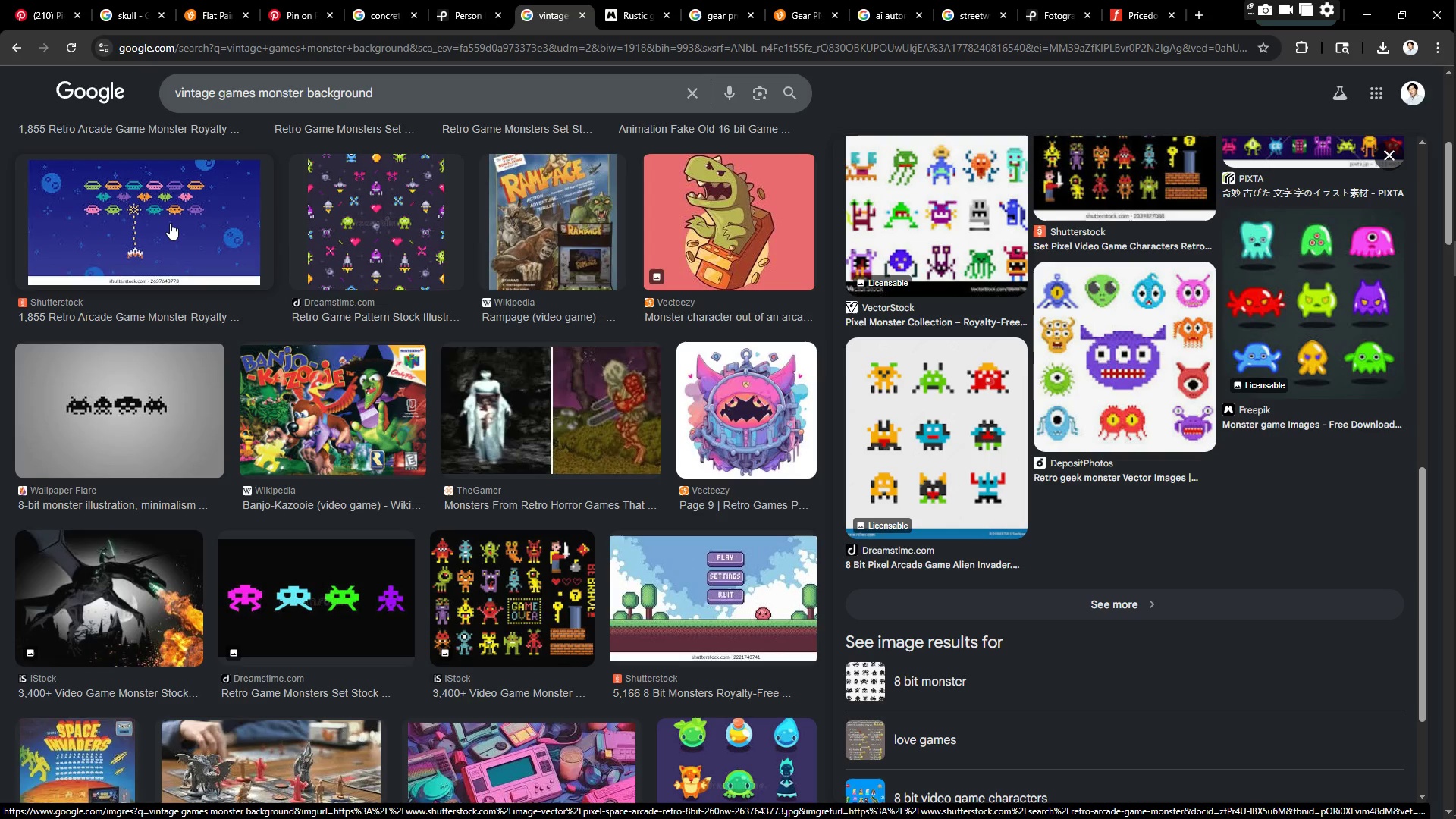 
left_click([170, 223])
 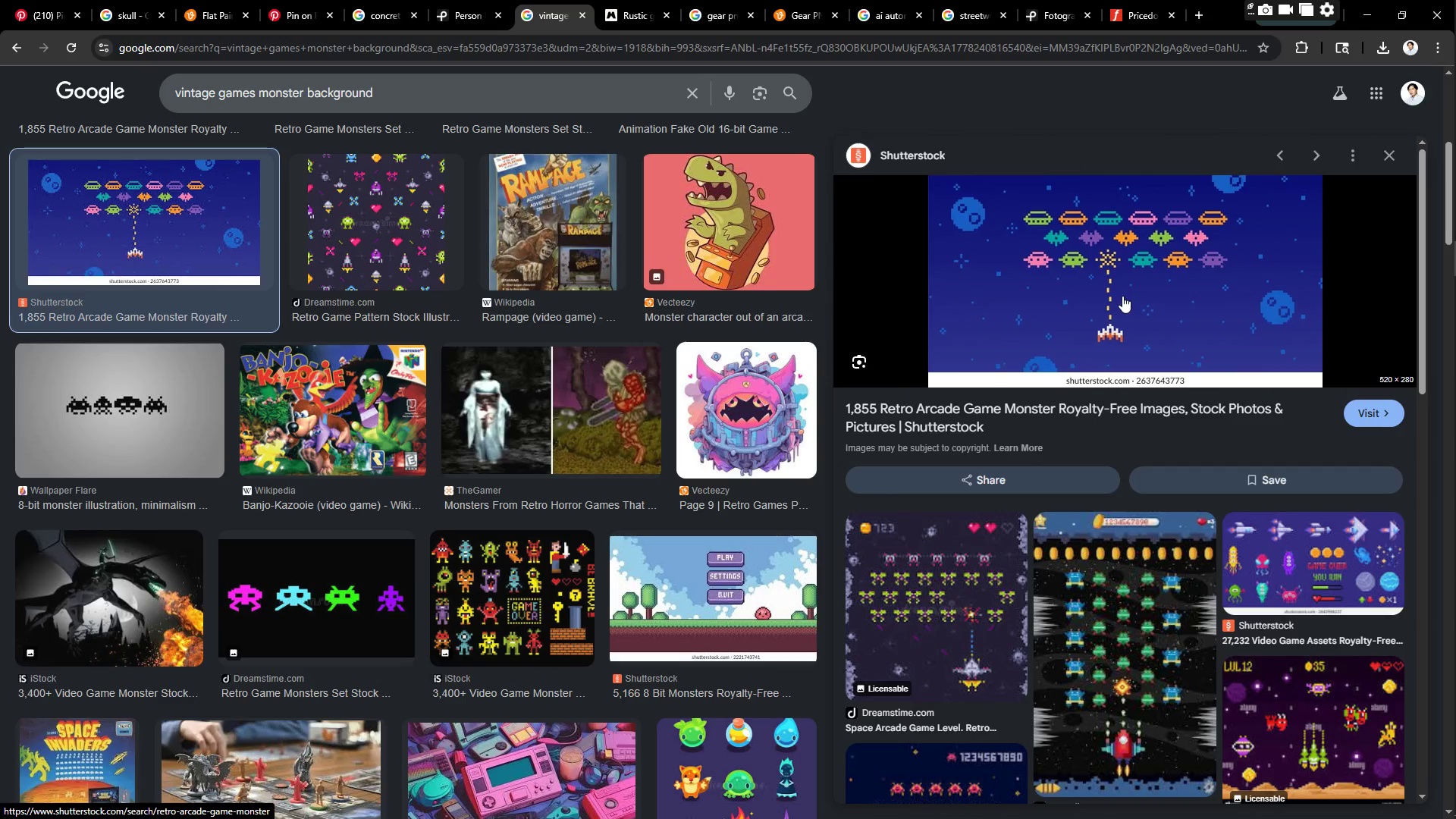 
right_click([1122, 296])
 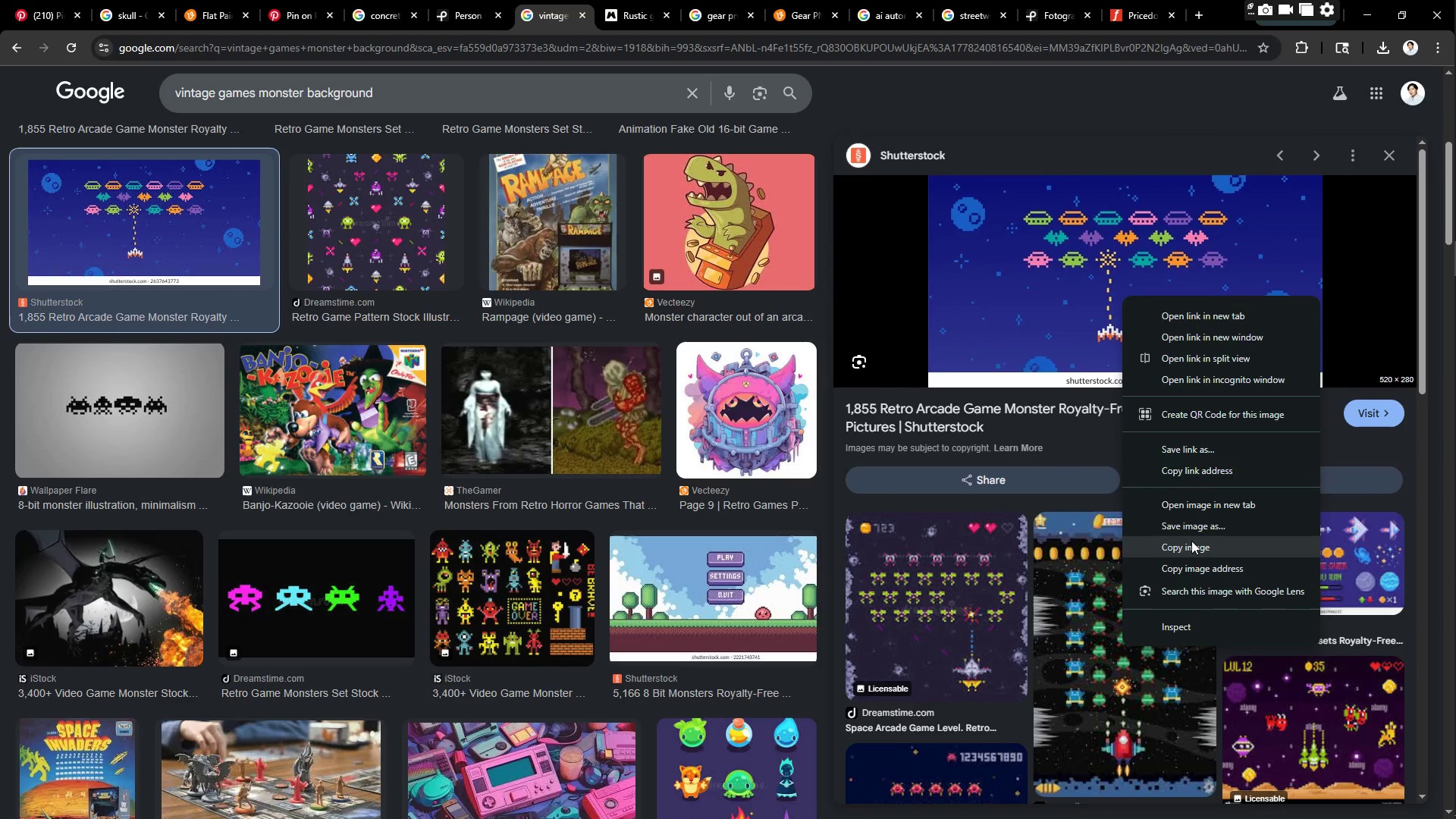 
scroll: coordinate [1039, 538], scroll_direction: down, amount: 11.0
 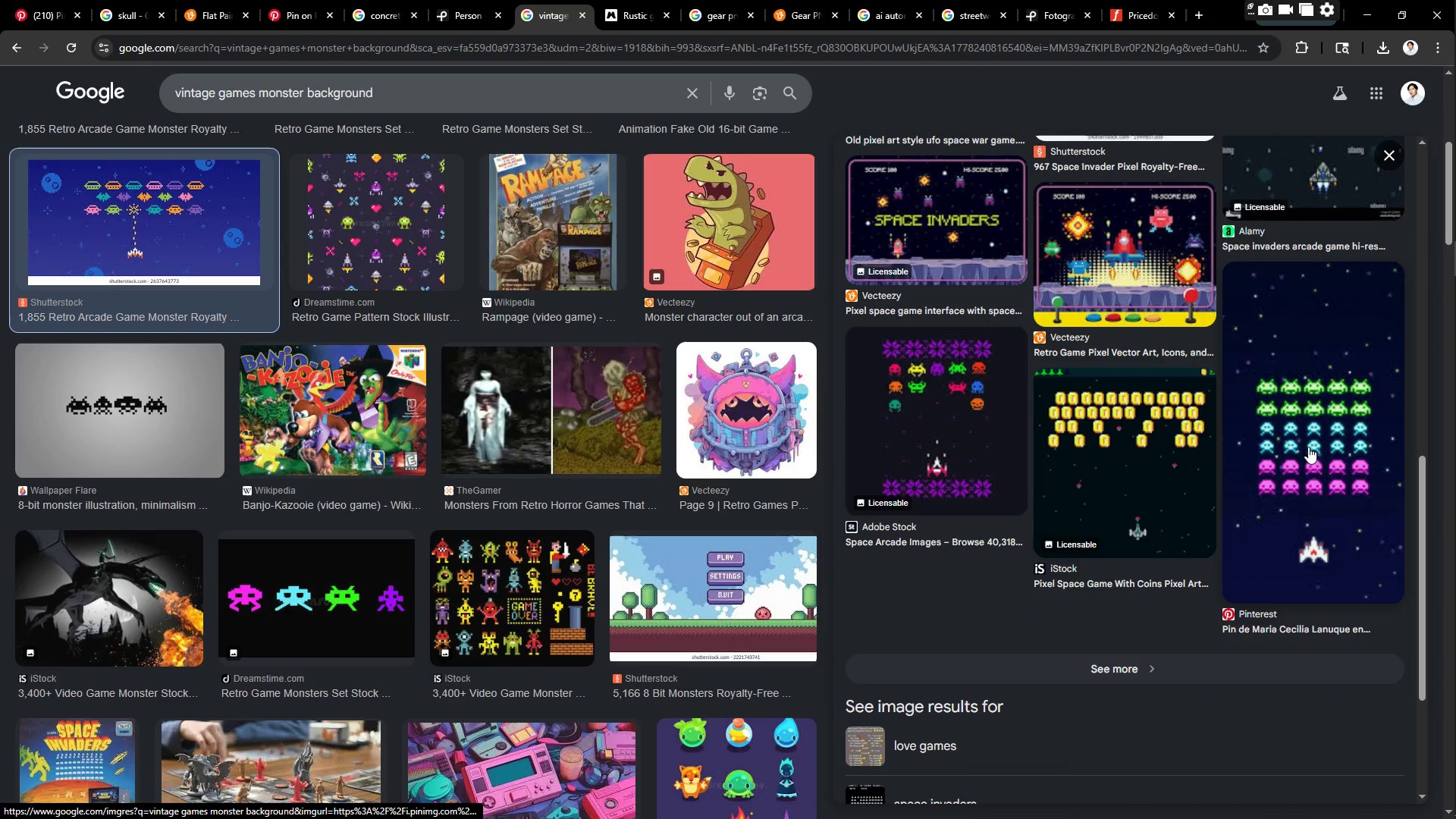 
right_click([1114, 276])
 